 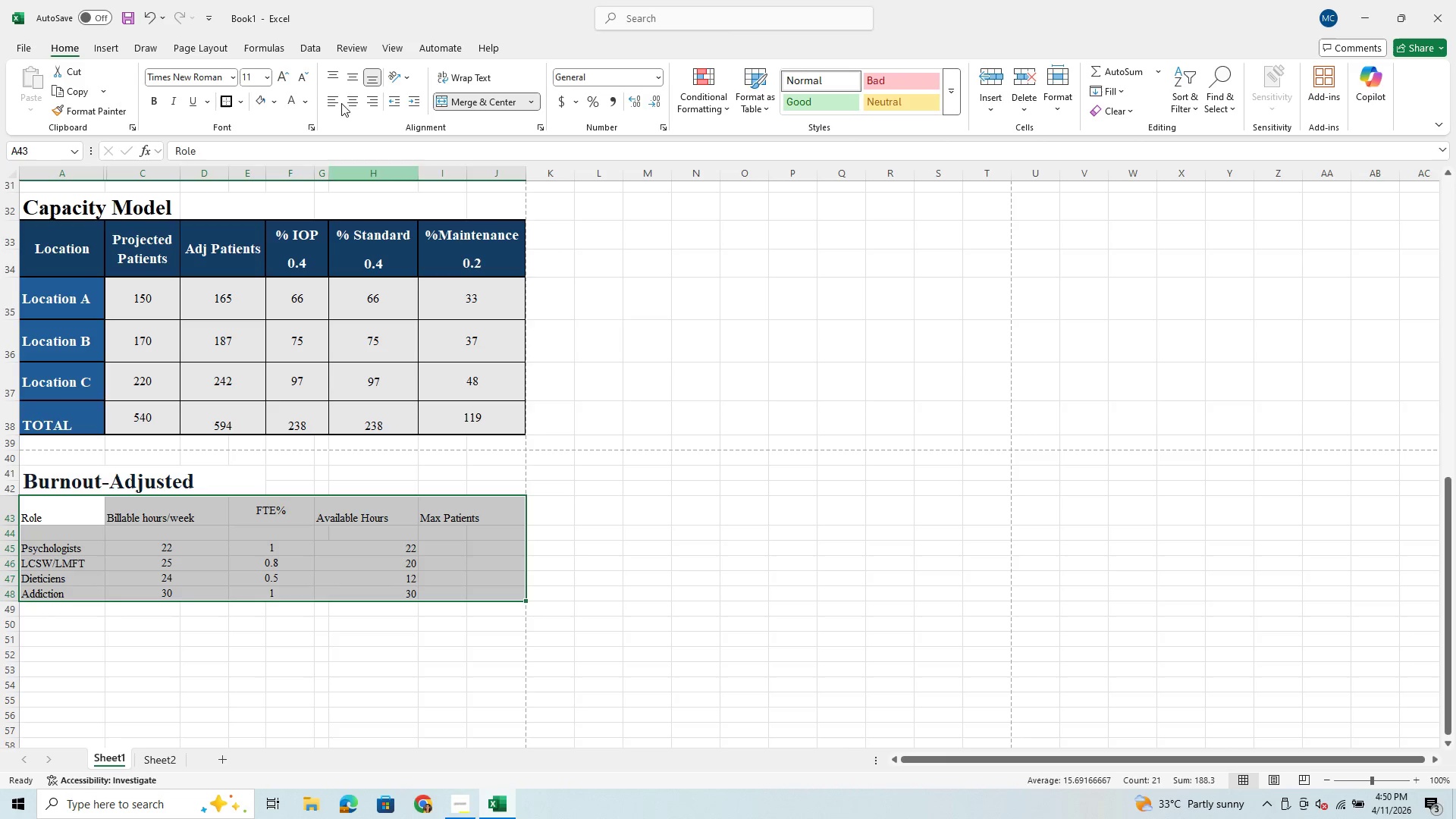 
left_click([220, 99])
 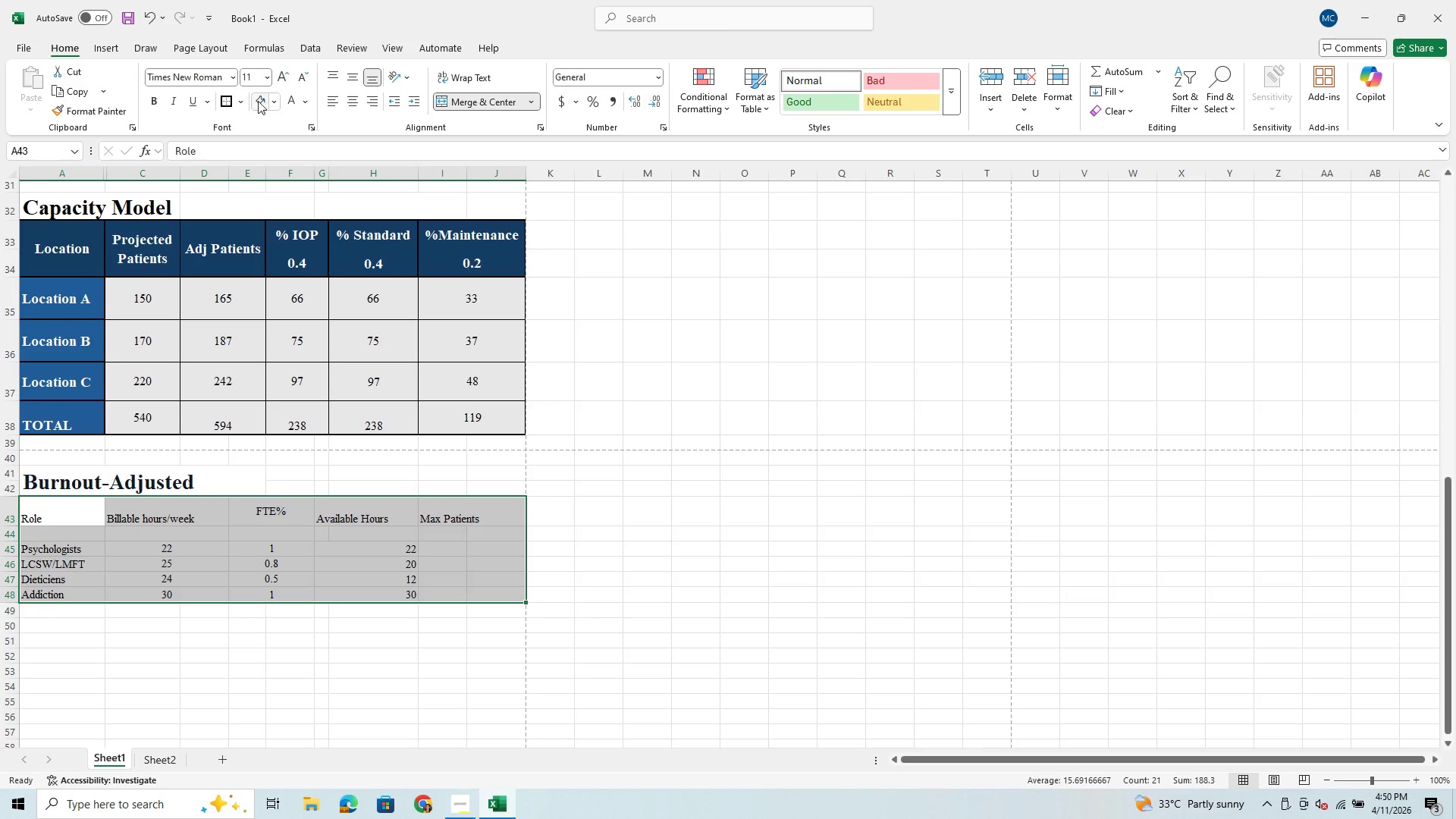 
left_click([246, 102])
 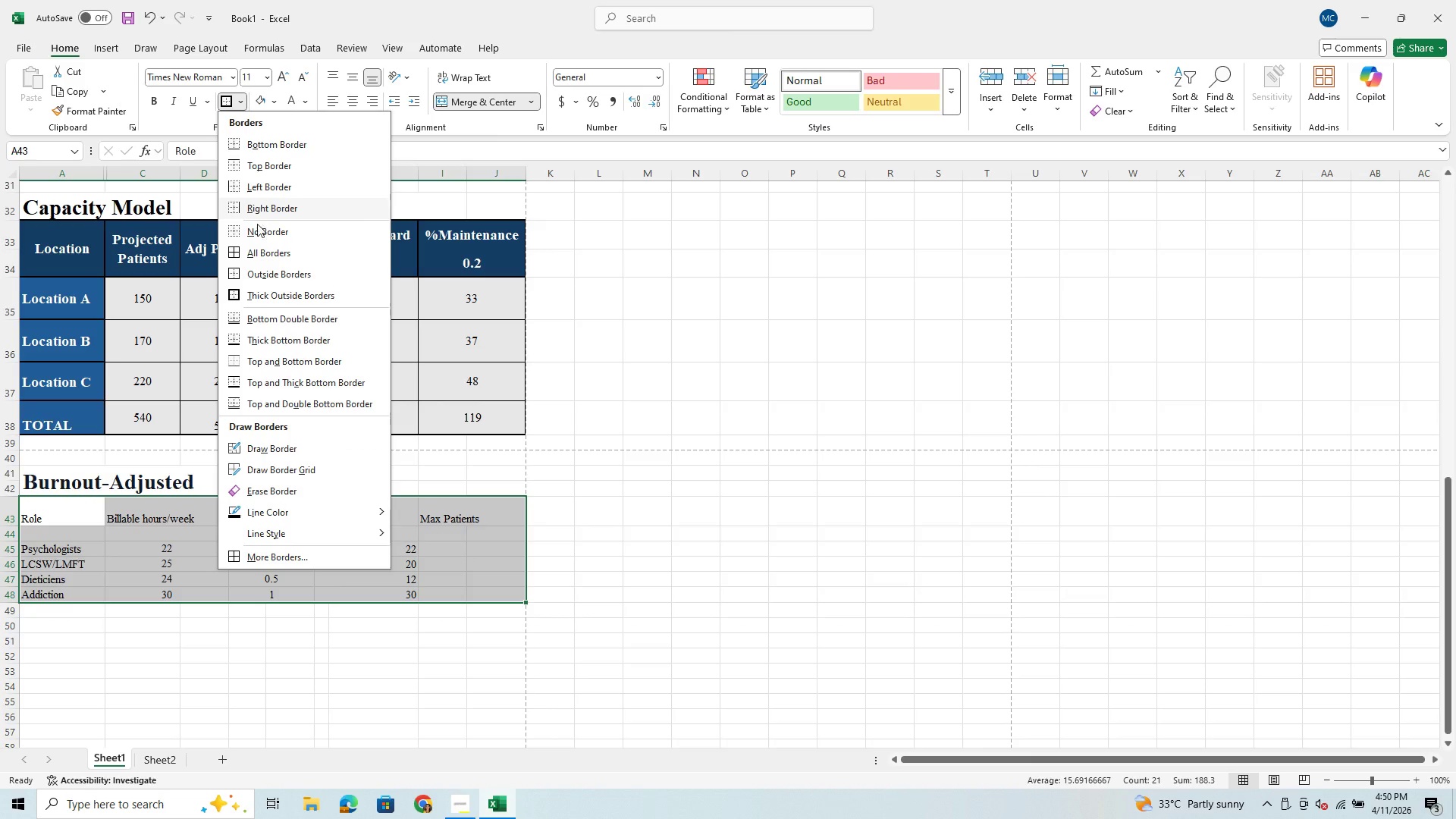 
left_click([259, 236])
 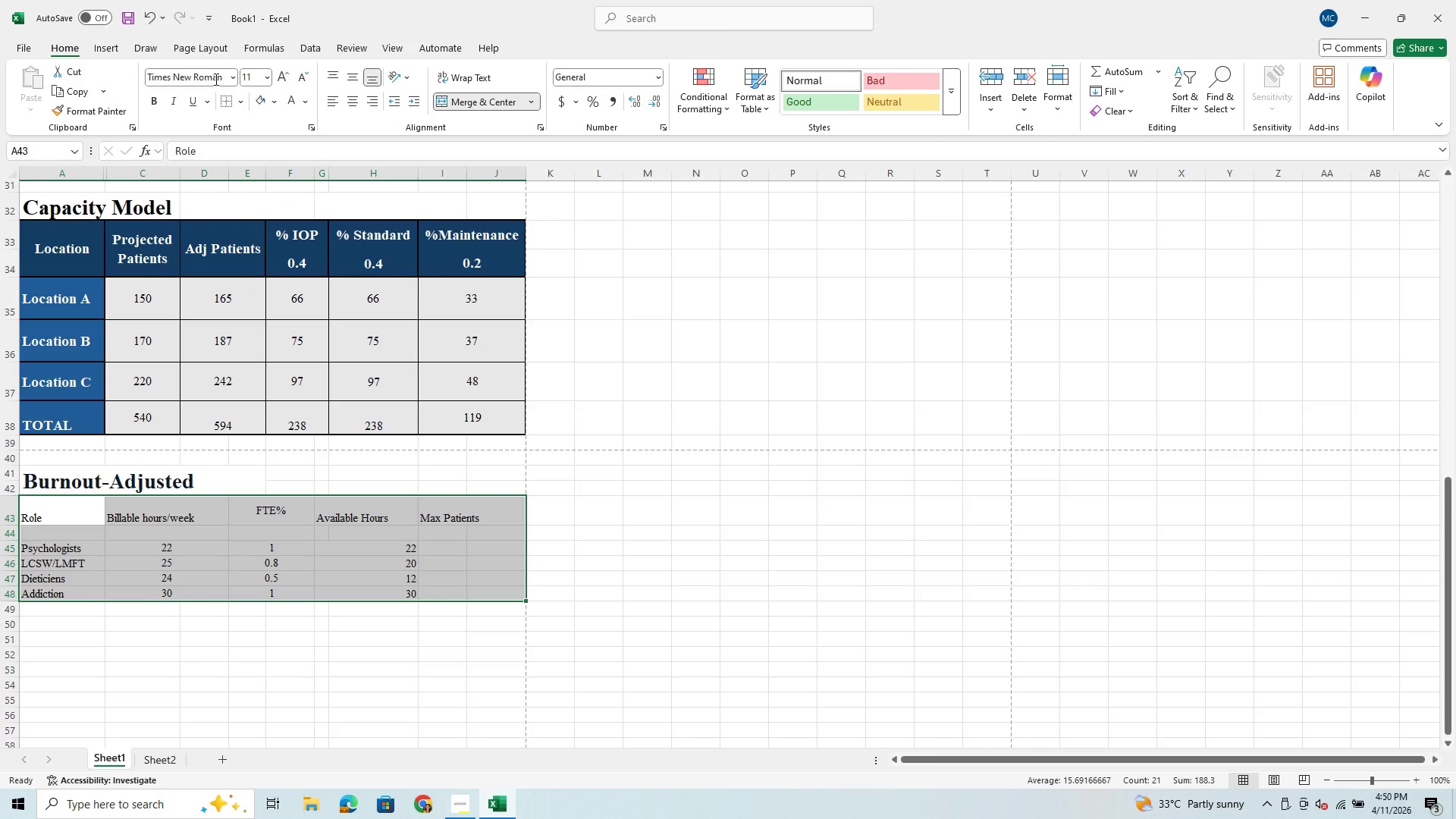 
left_click([238, 104])
 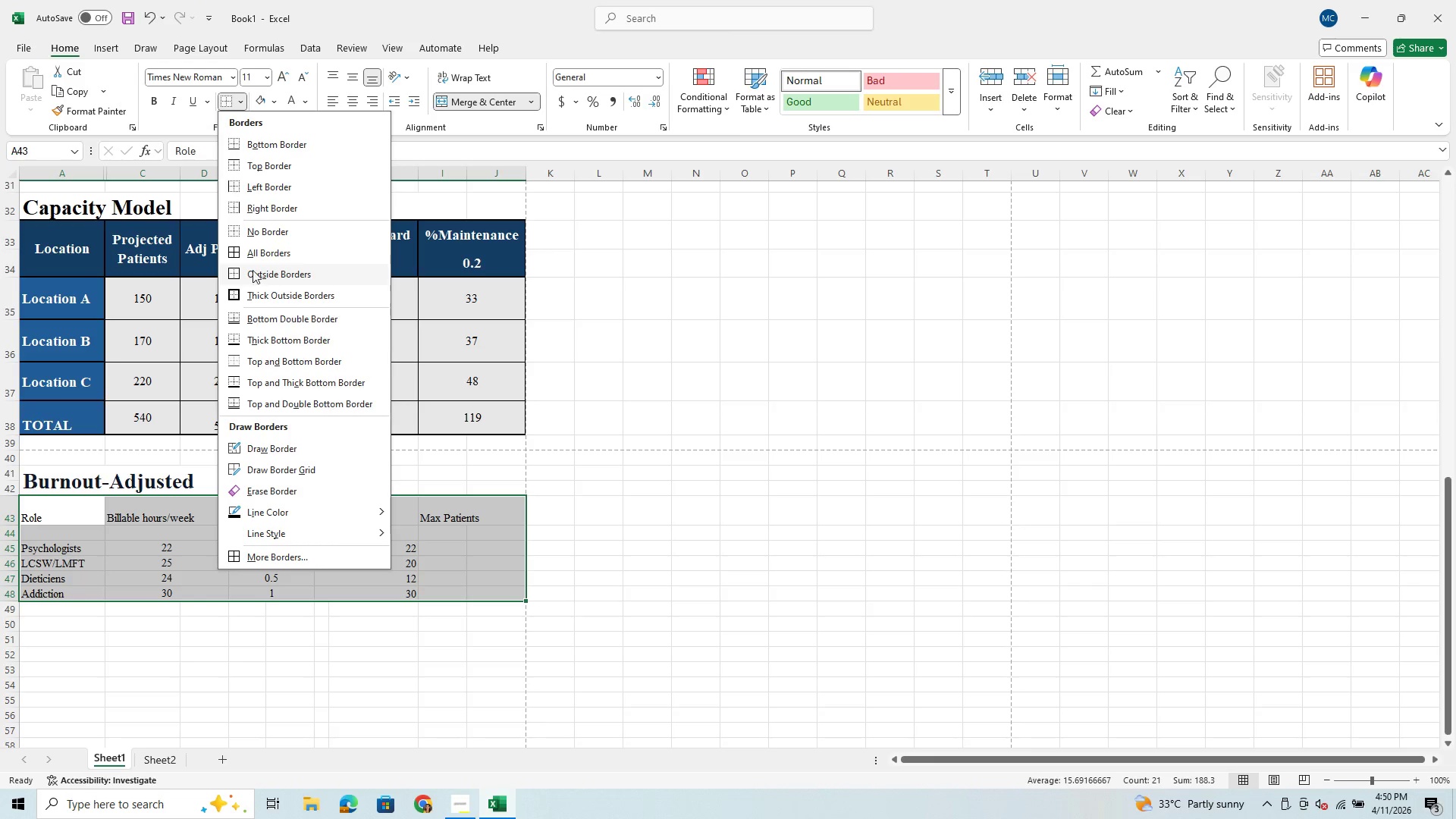 
left_click([259, 253])
 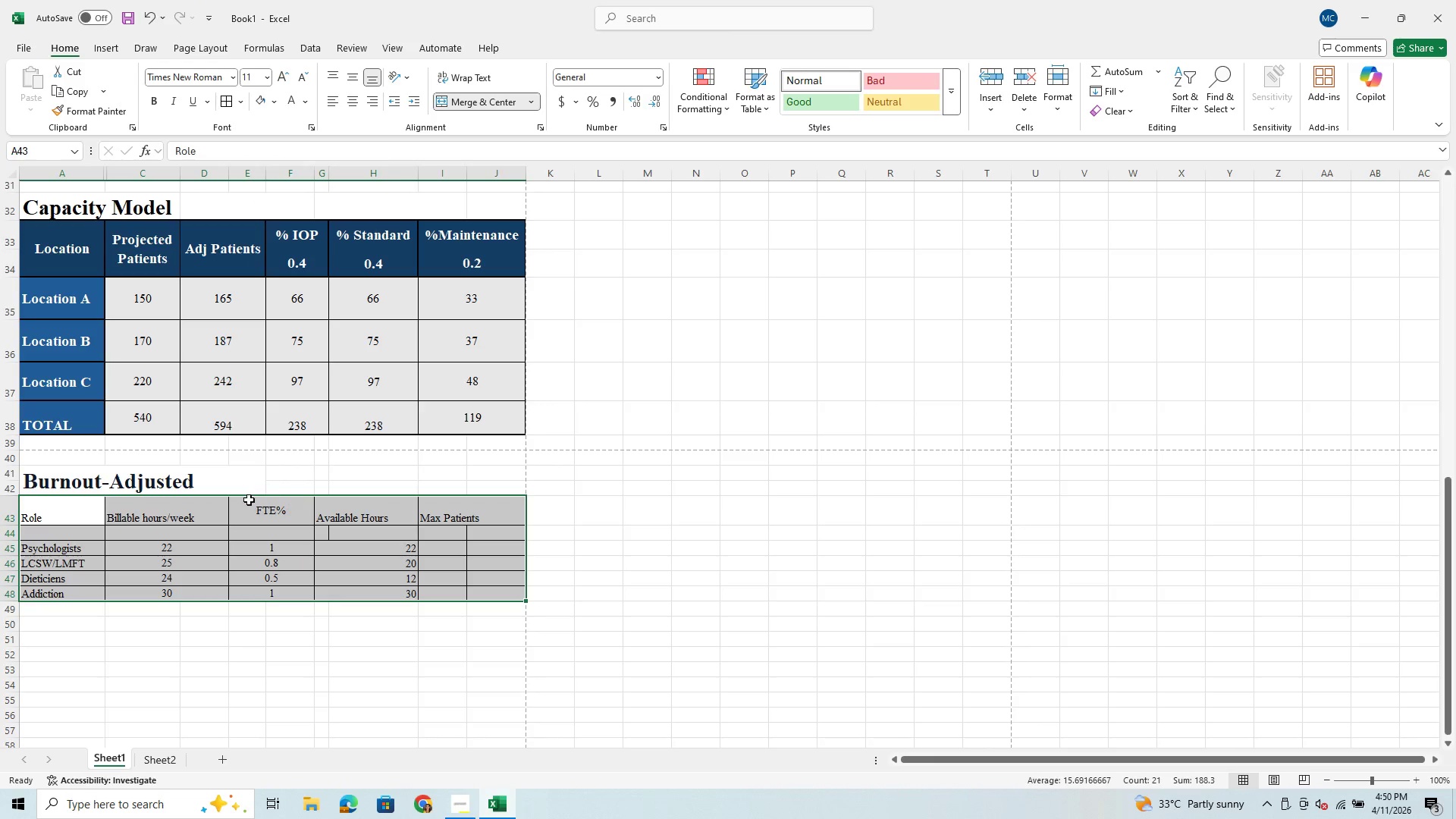 
left_click_drag(start_coordinate=[322, 532], to_coordinate=[395, 530])
 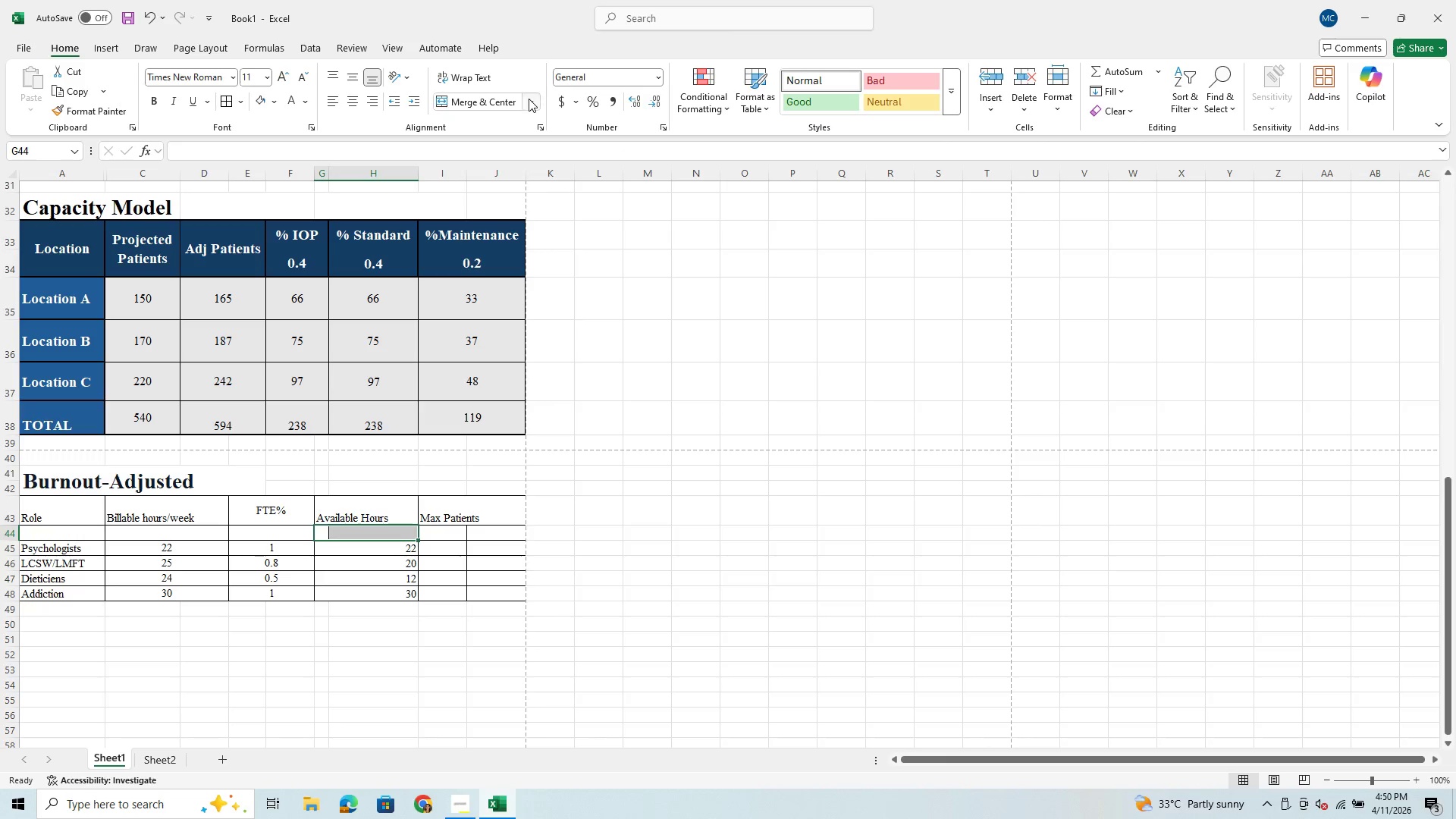 
left_click([535, 86])
 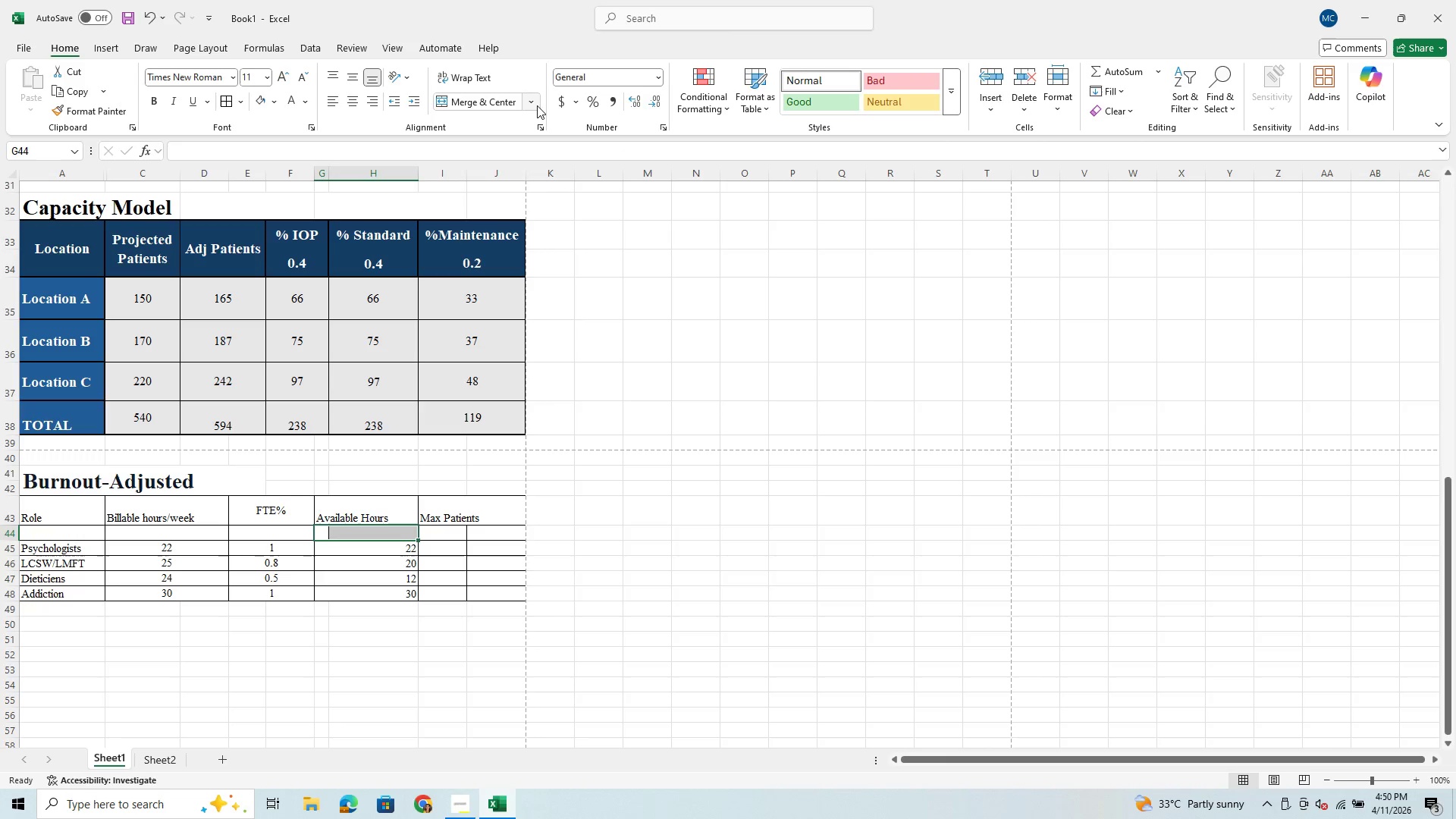 
left_click([536, 105])
 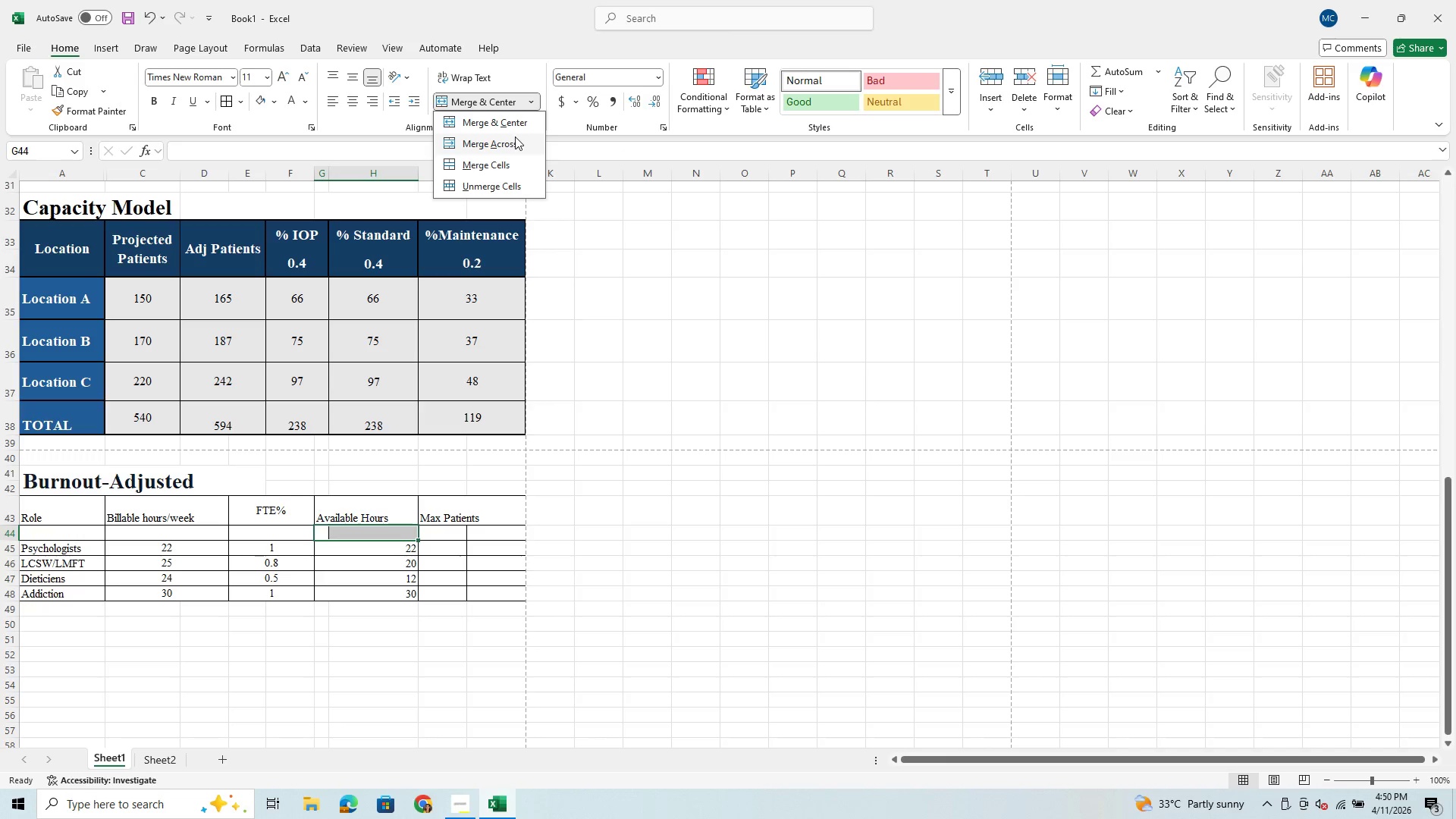 
left_click([515, 146])
 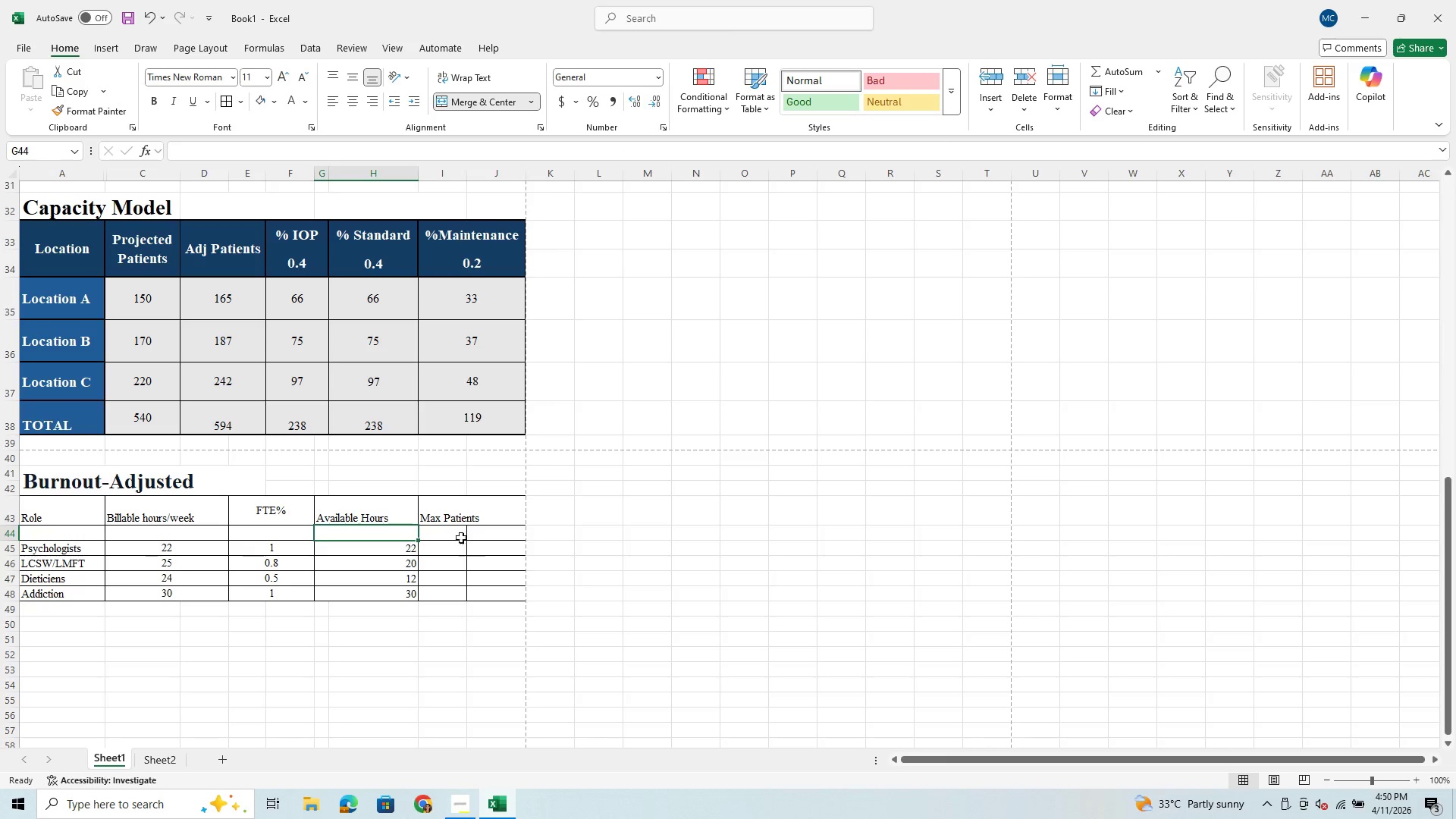 
left_click_drag(start_coordinate=[457, 529], to_coordinate=[475, 602])
 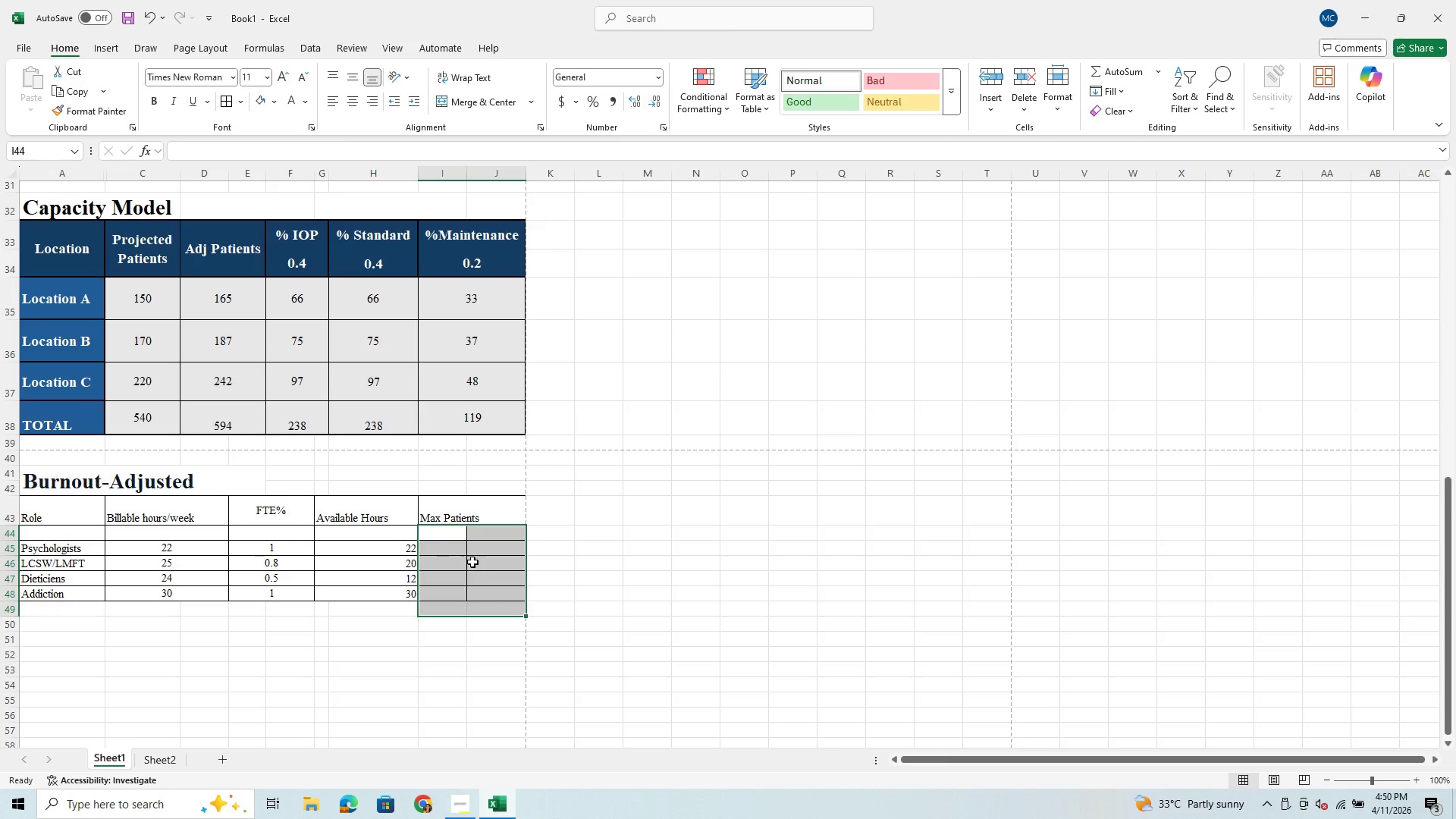 
left_click([472, 562])
 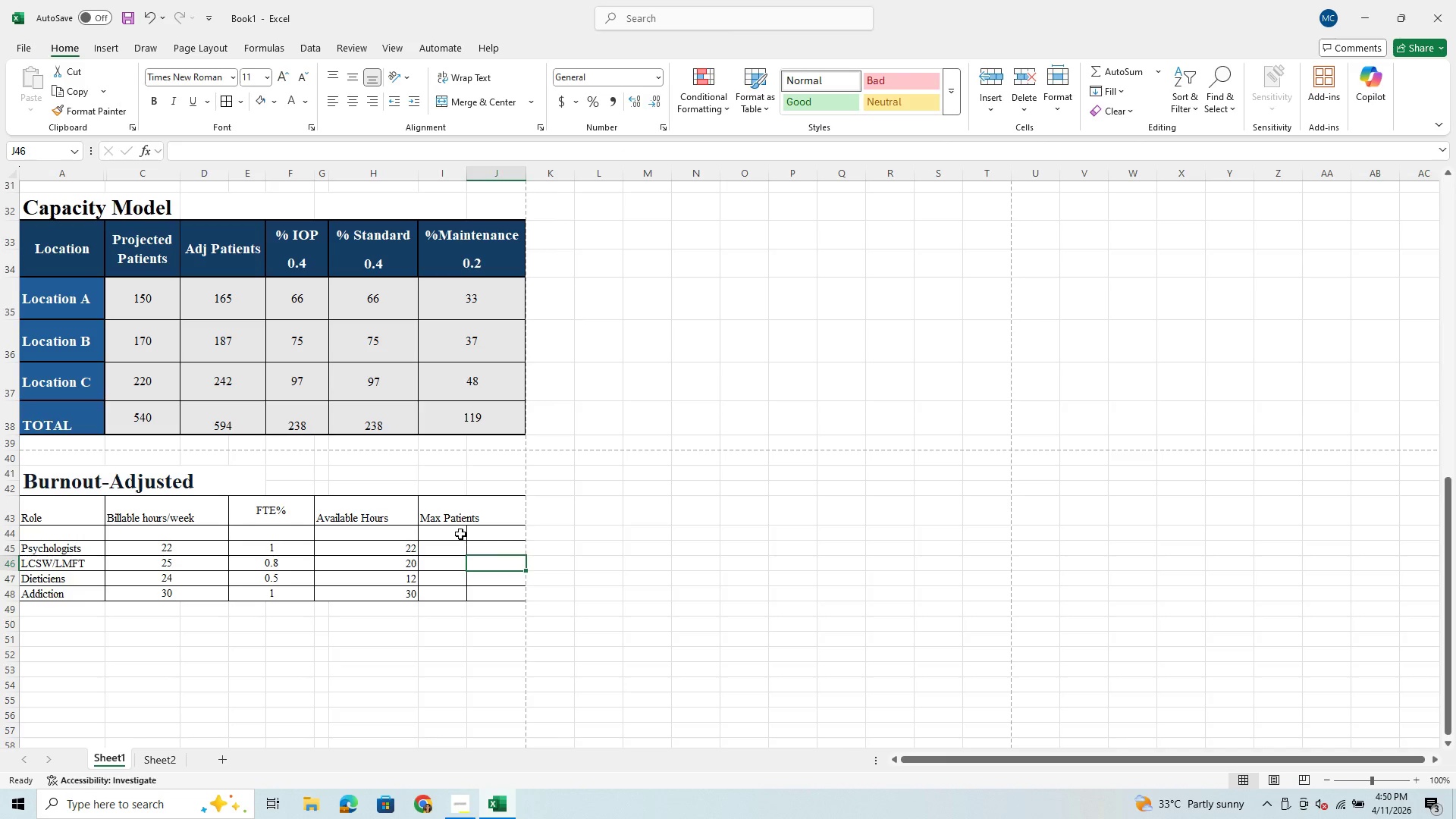 
left_click_drag(start_coordinate=[460, 534], to_coordinate=[474, 589])
 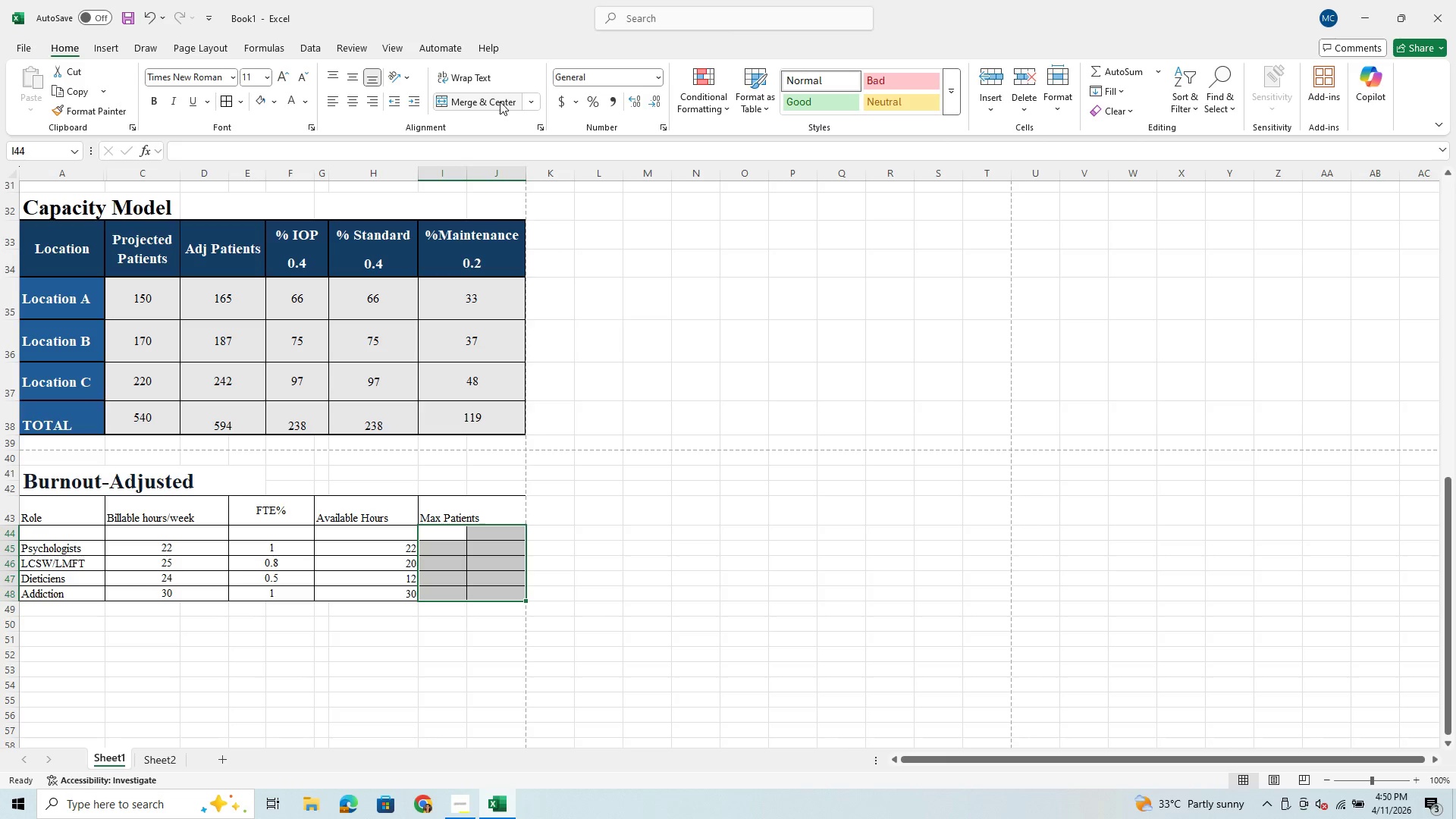 
left_click([500, 102])
 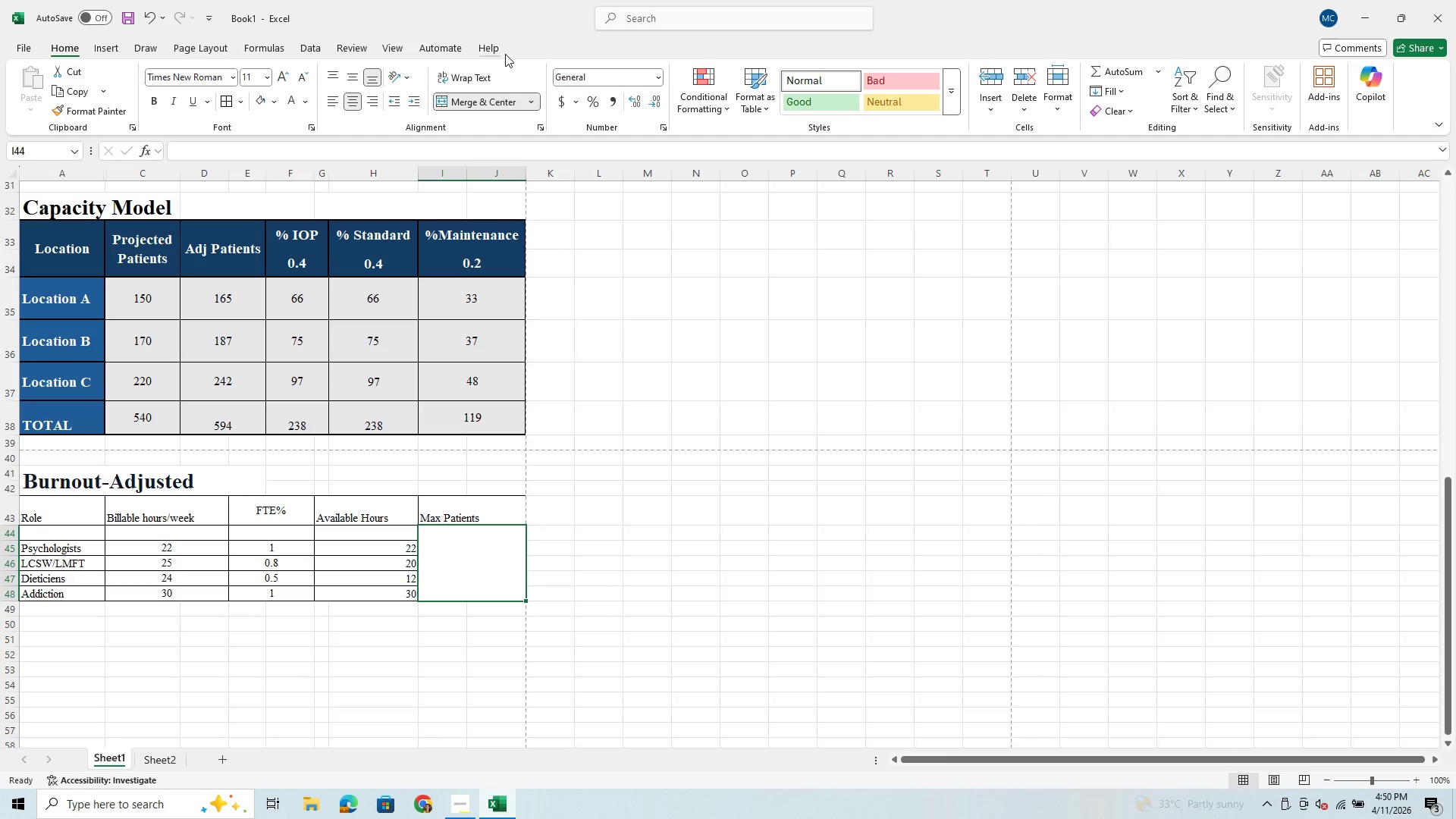 
left_click([534, 102])
 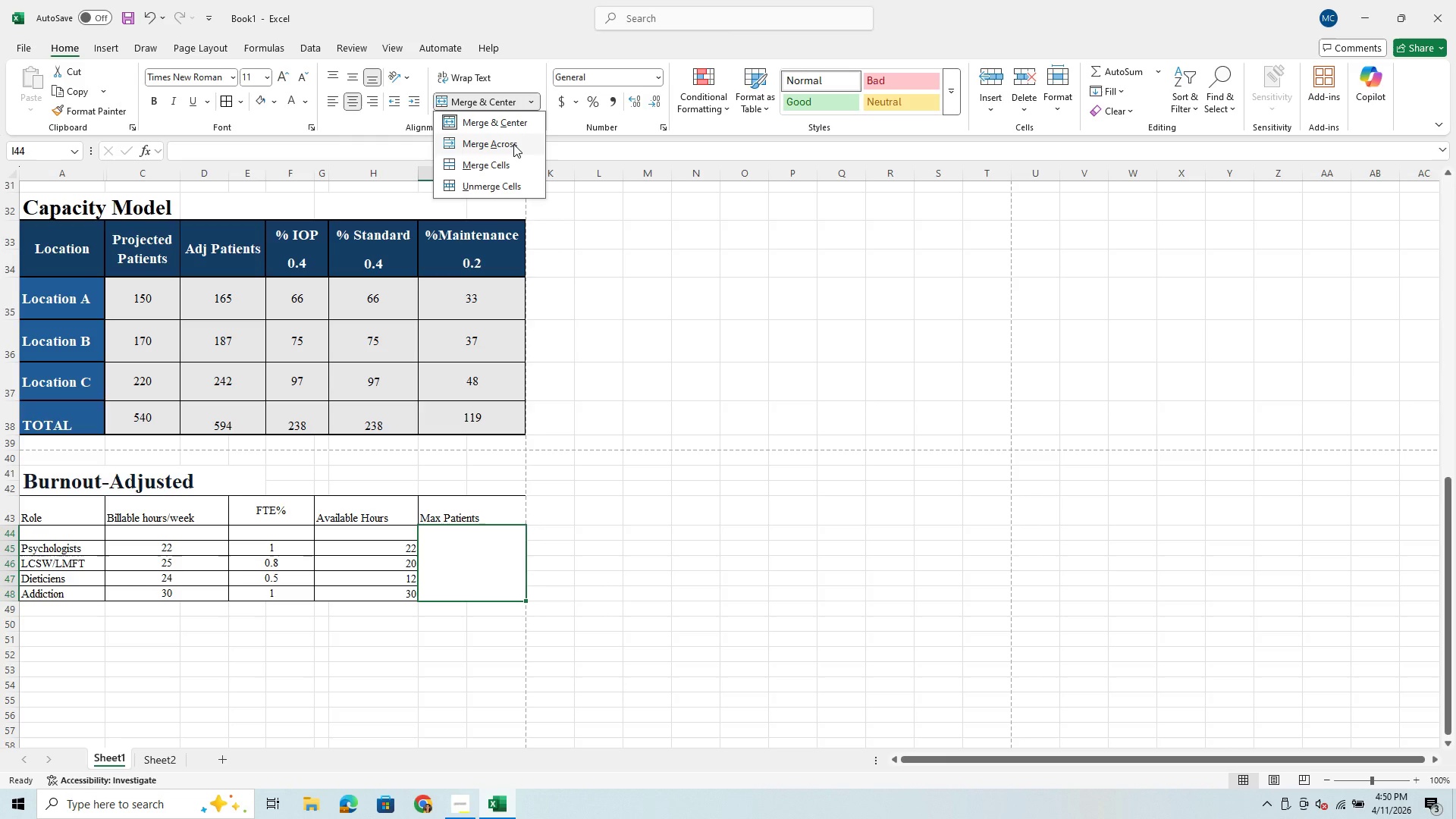 
left_click([513, 144])
 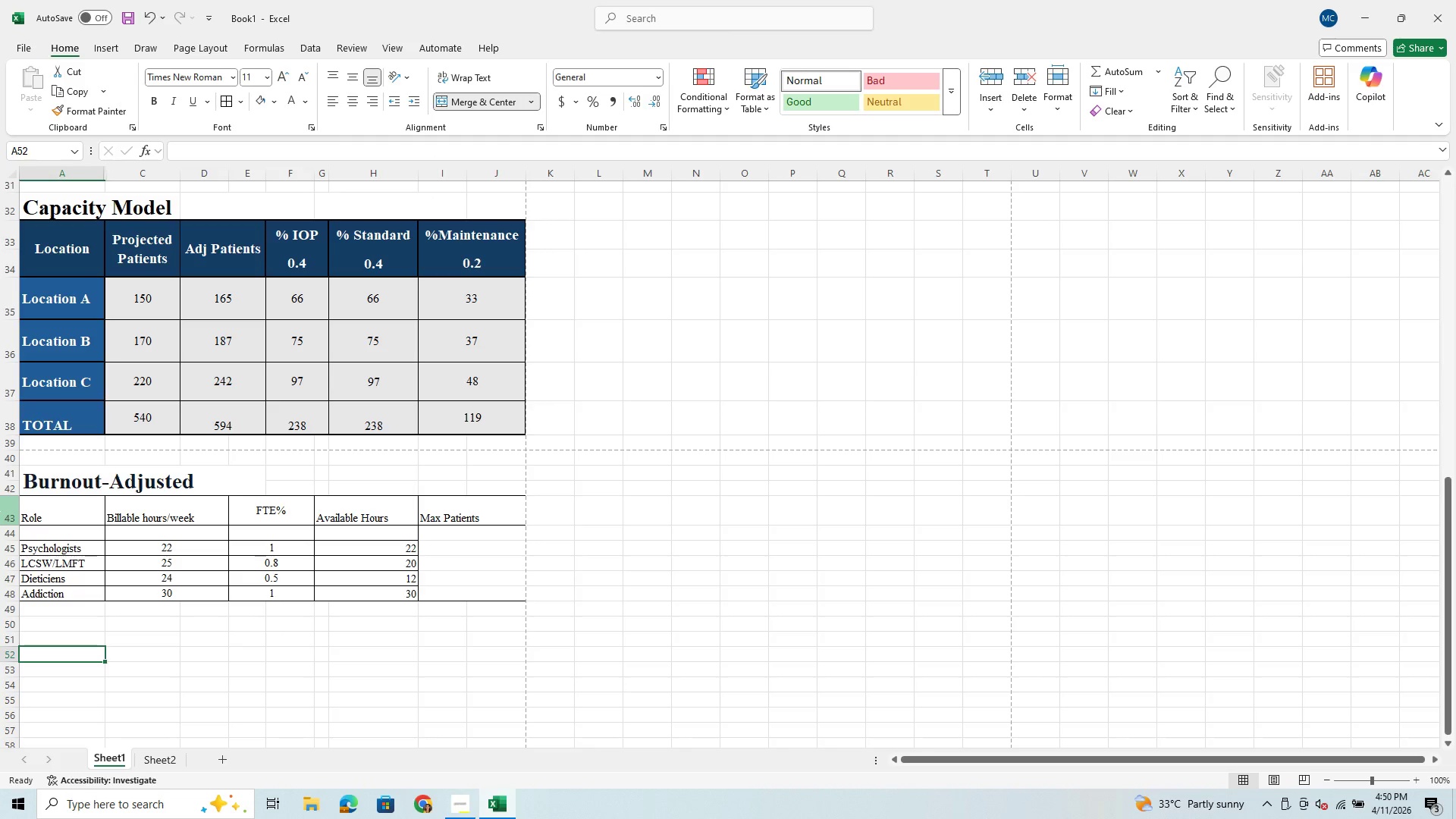 
wait(5.59)
 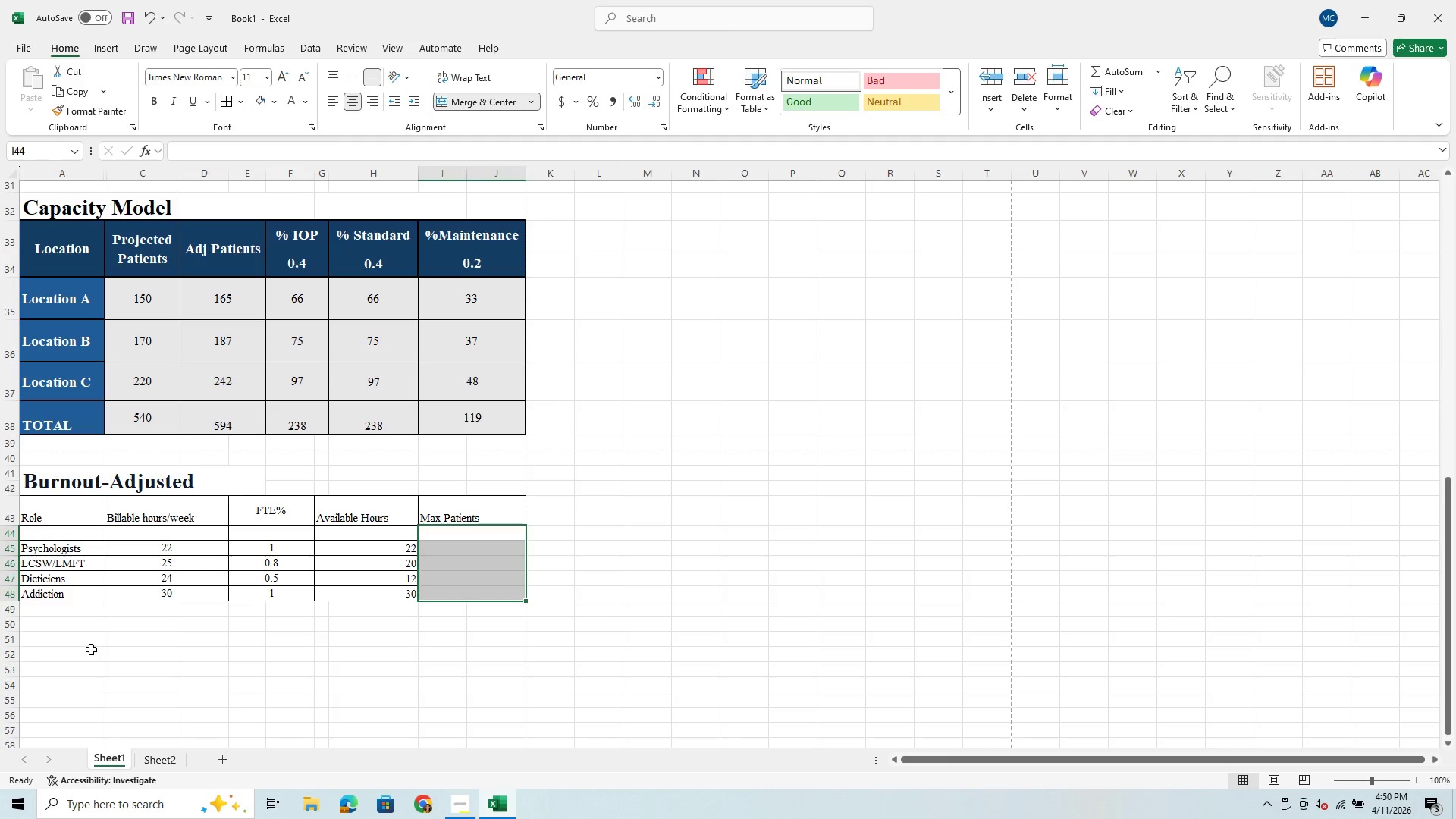 
left_click_drag(start_coordinate=[144, 509], to_coordinate=[432, 593])
 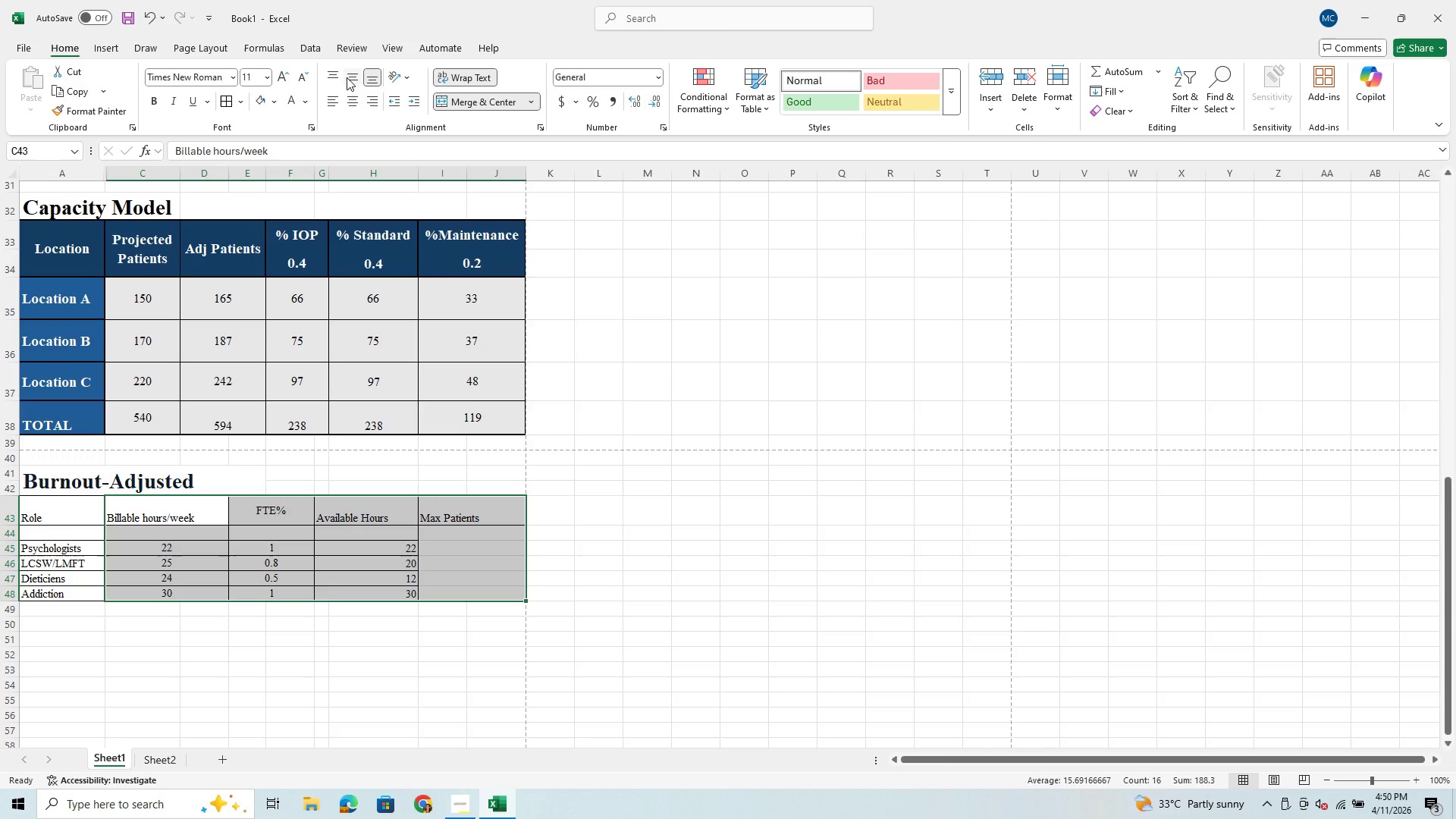 
left_click([353, 77])
 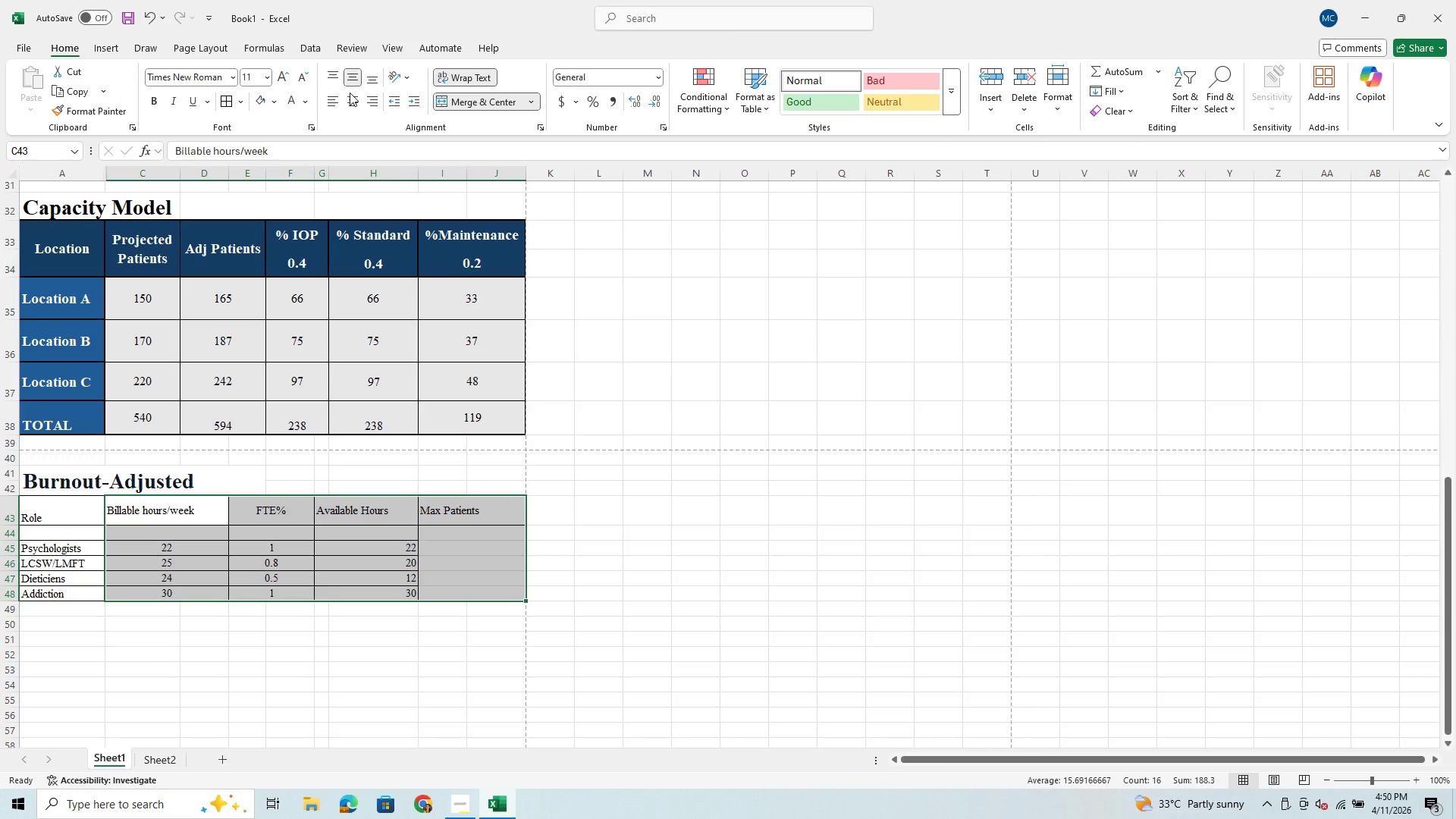 
left_click([352, 102])
 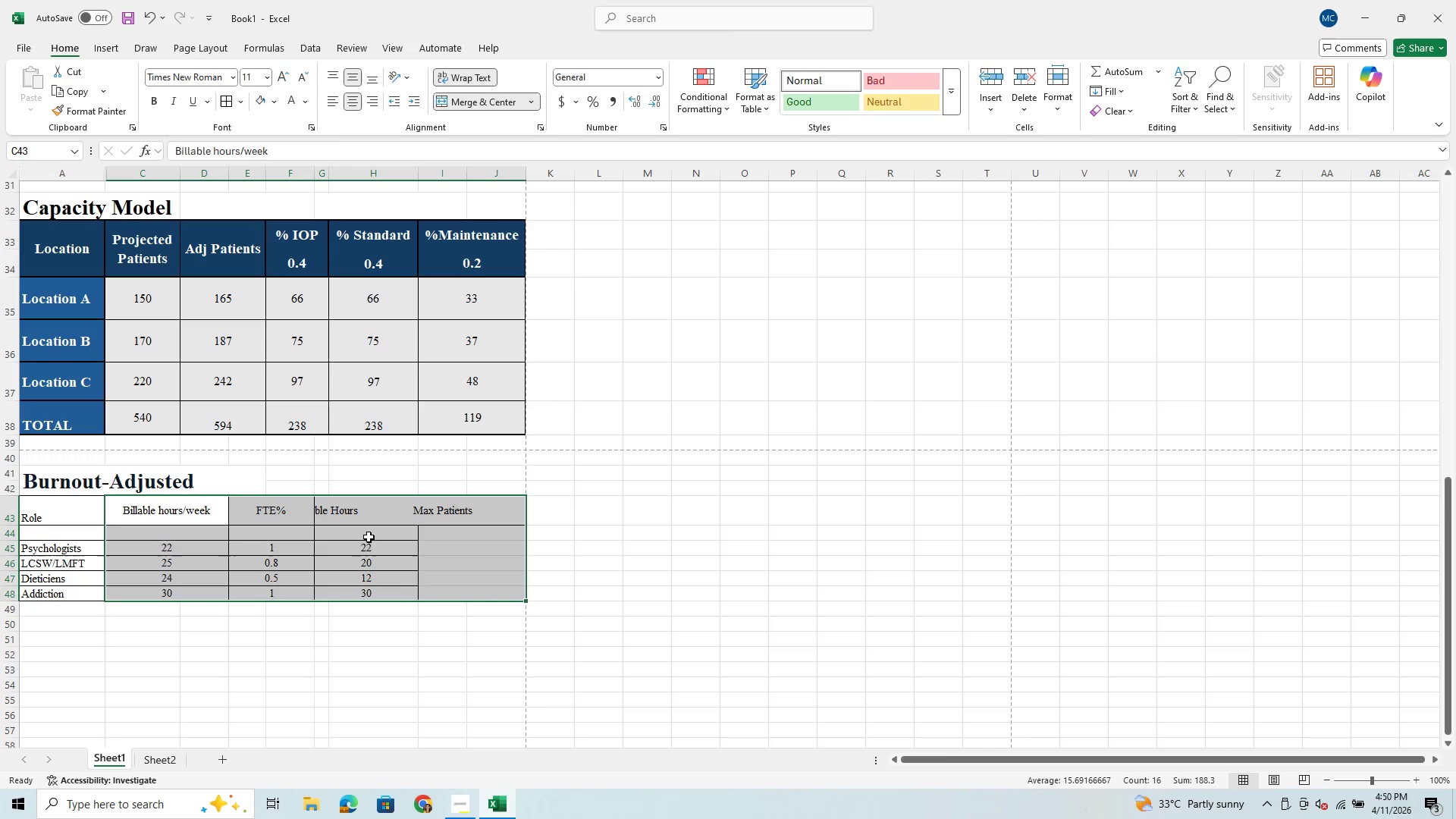 
left_click([364, 511])
 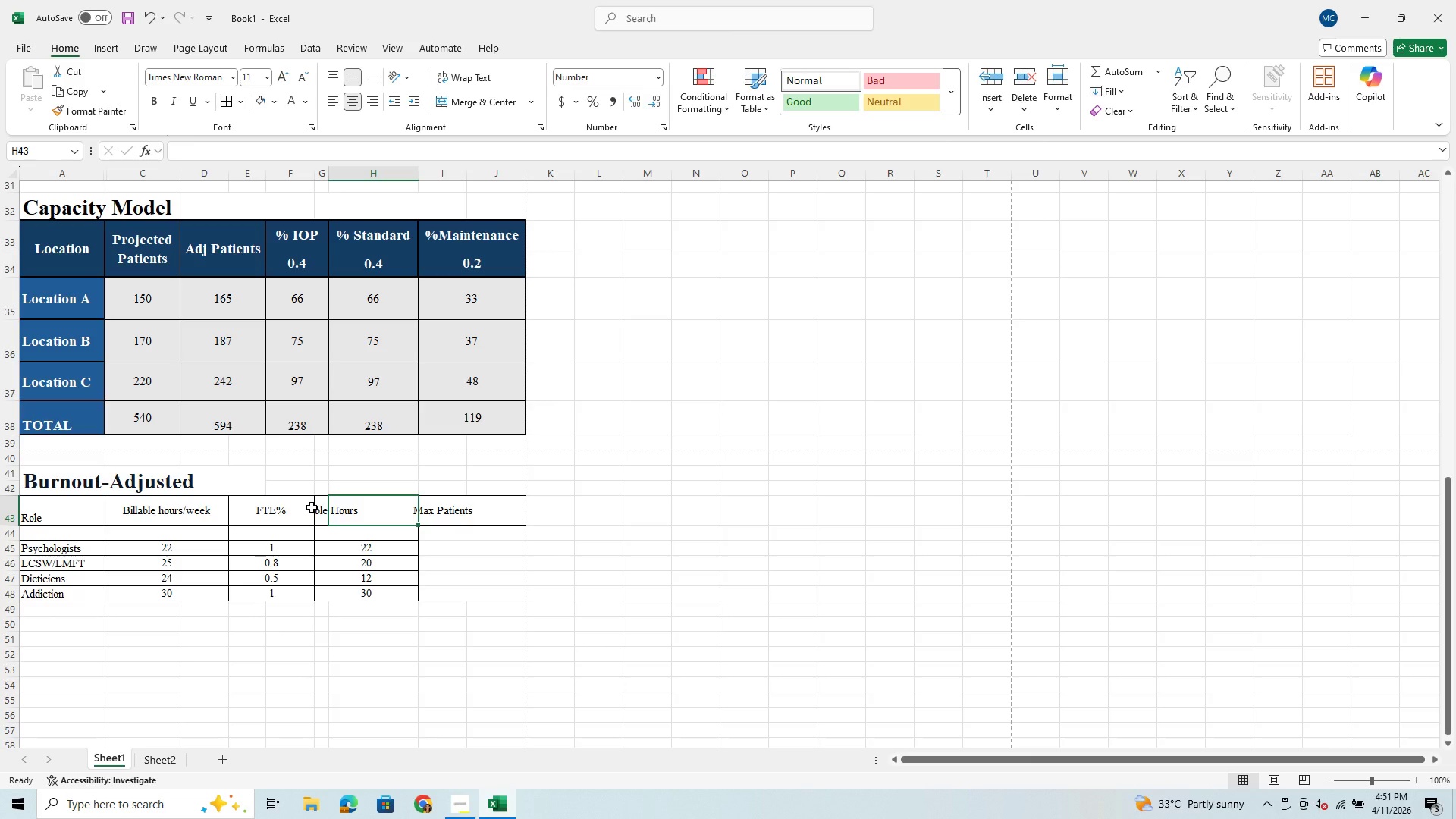 
left_click([320, 516])
 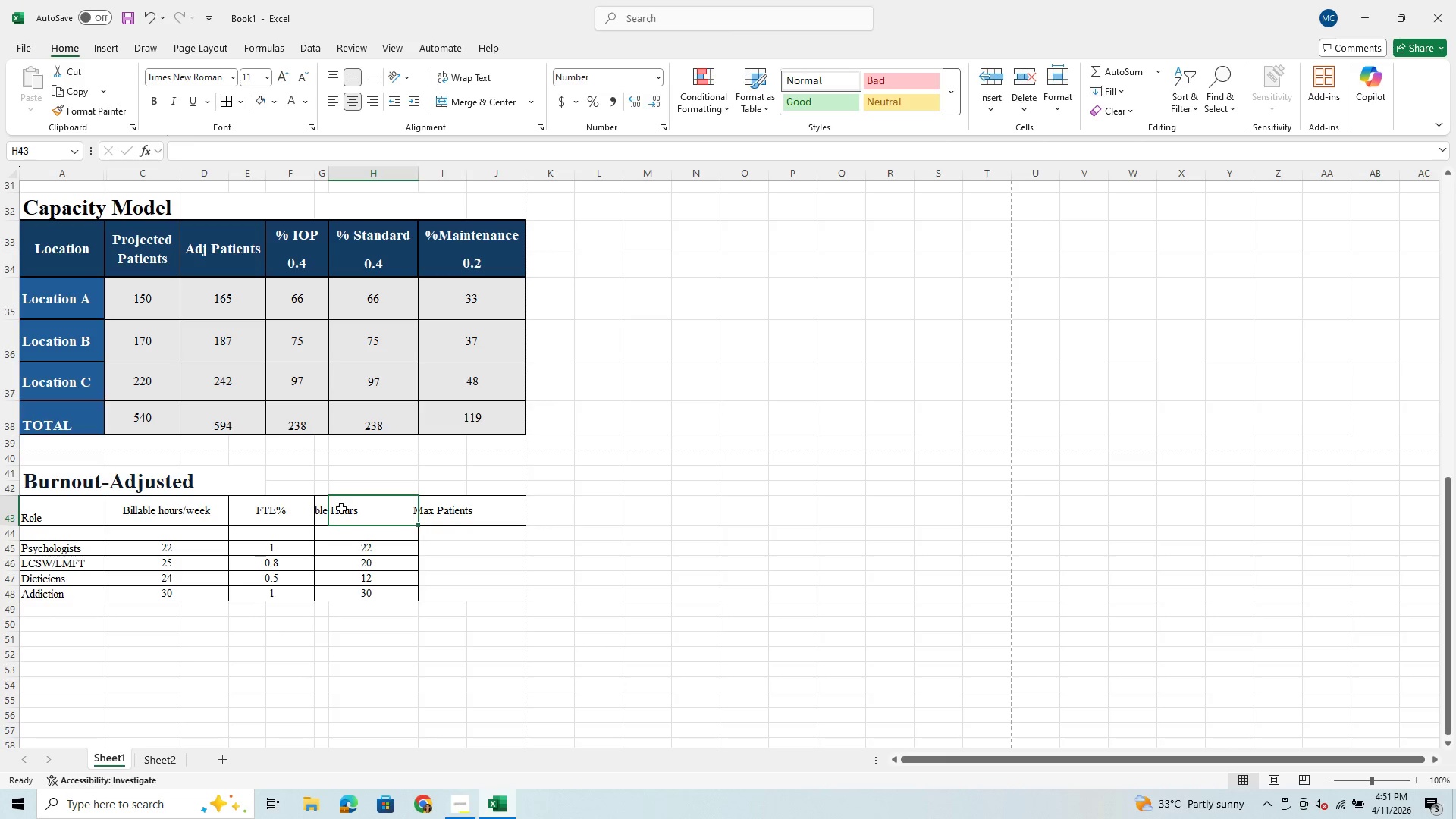 
left_click_drag(start_coordinate=[320, 508], to_coordinate=[356, 513])
 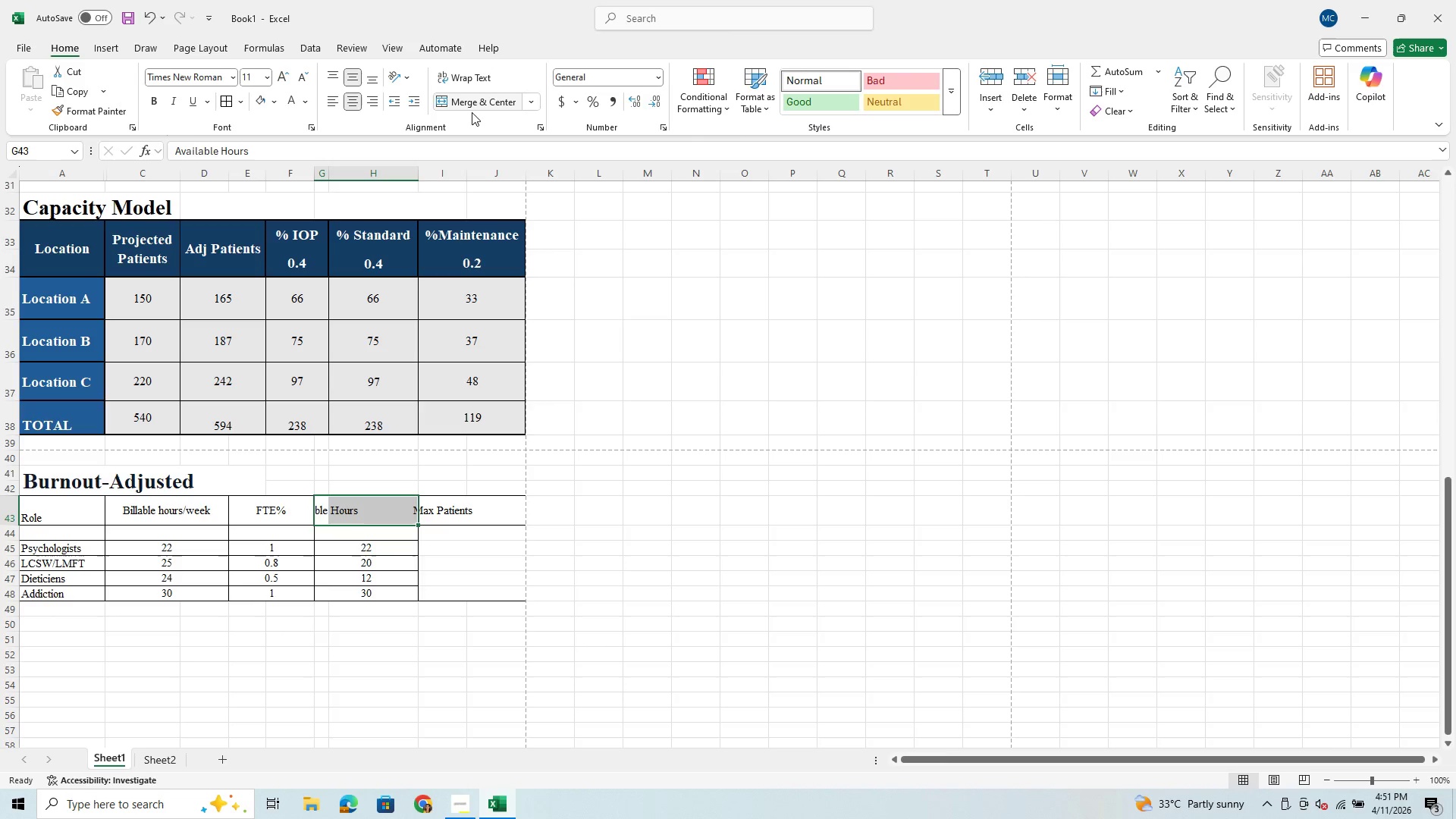 
left_click([473, 104])
 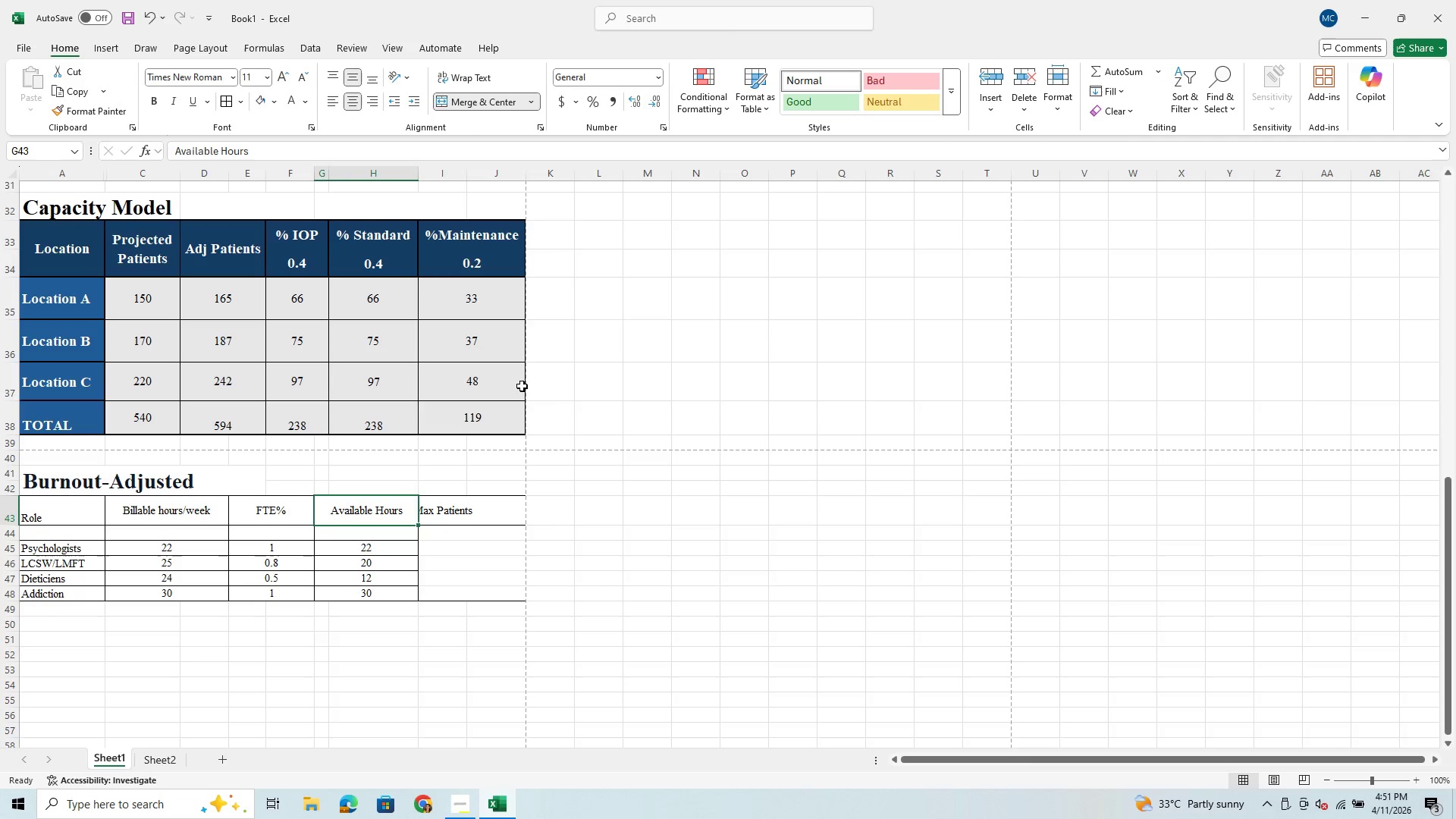 
left_click([494, 522])
 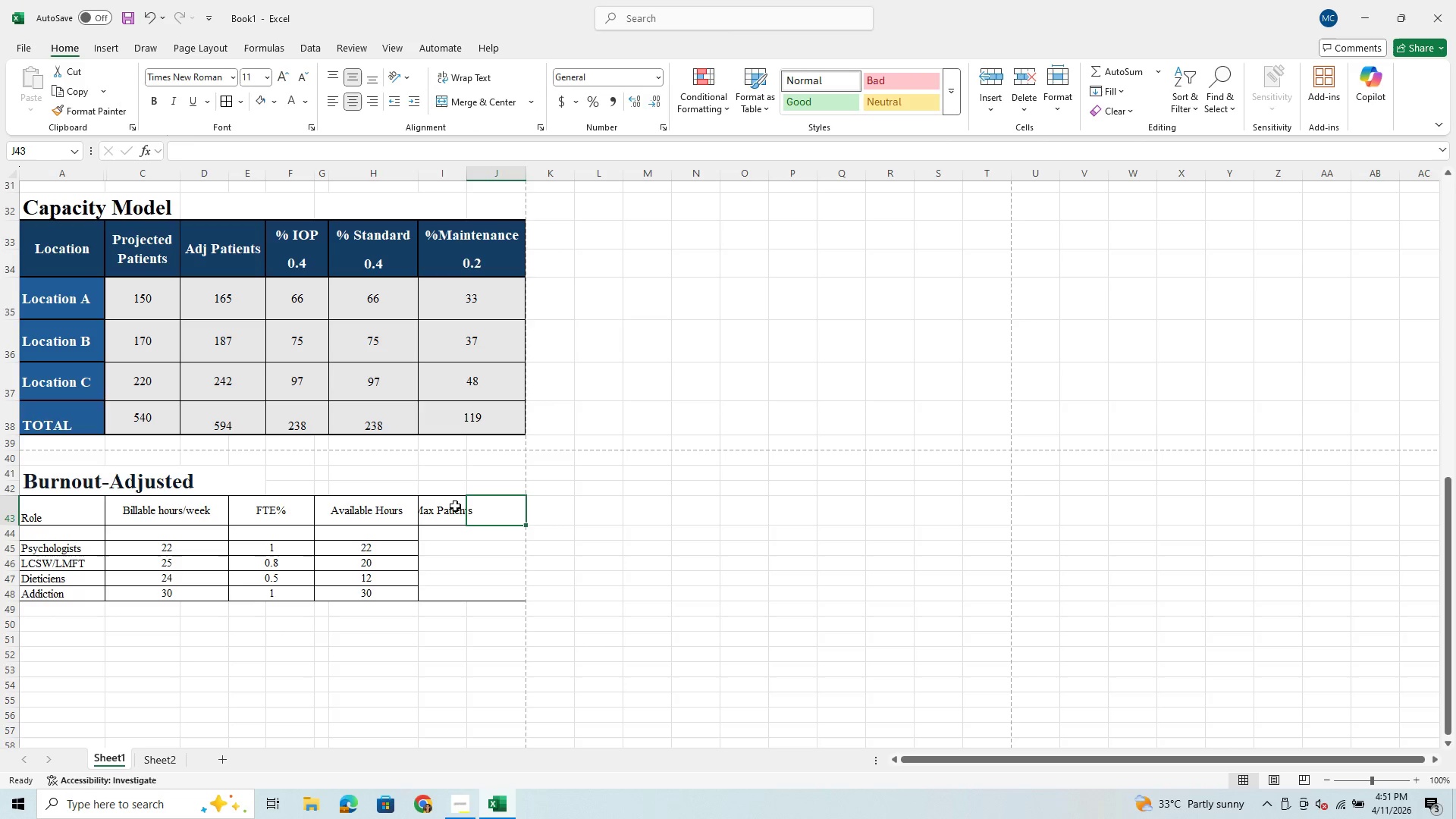 
left_click([447, 510])
 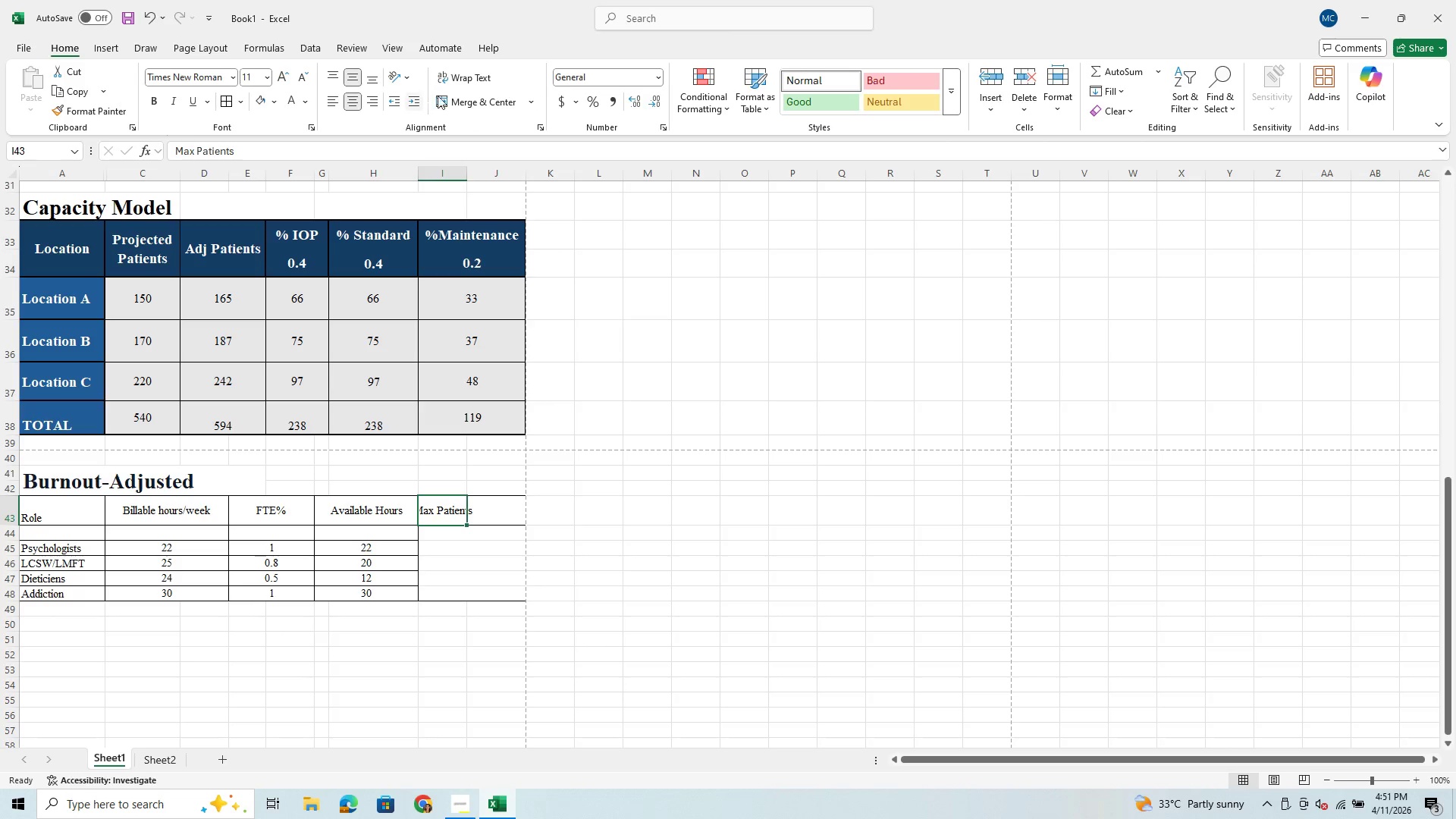 
left_click([453, 94])
 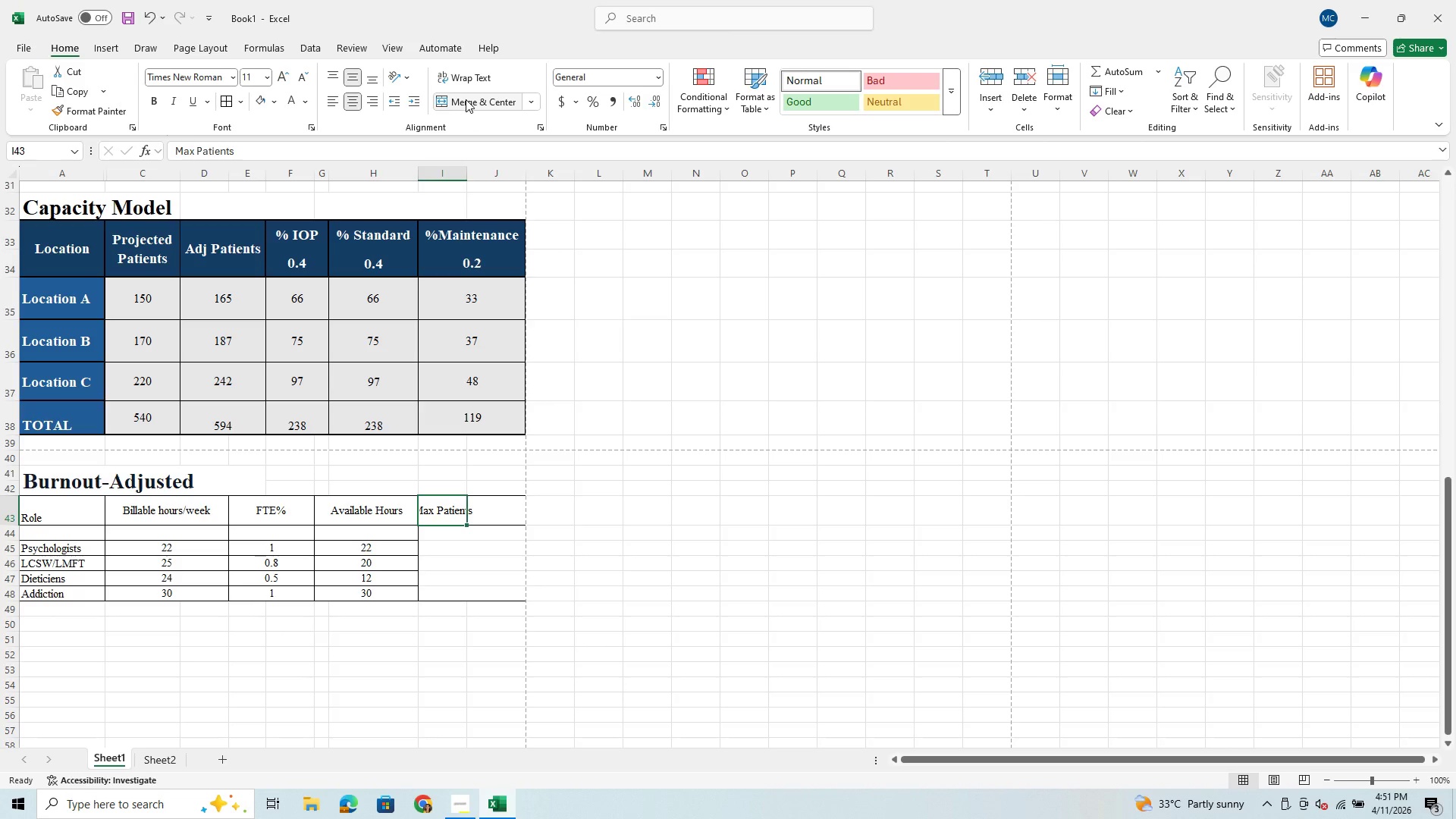 
left_click([466, 99])
 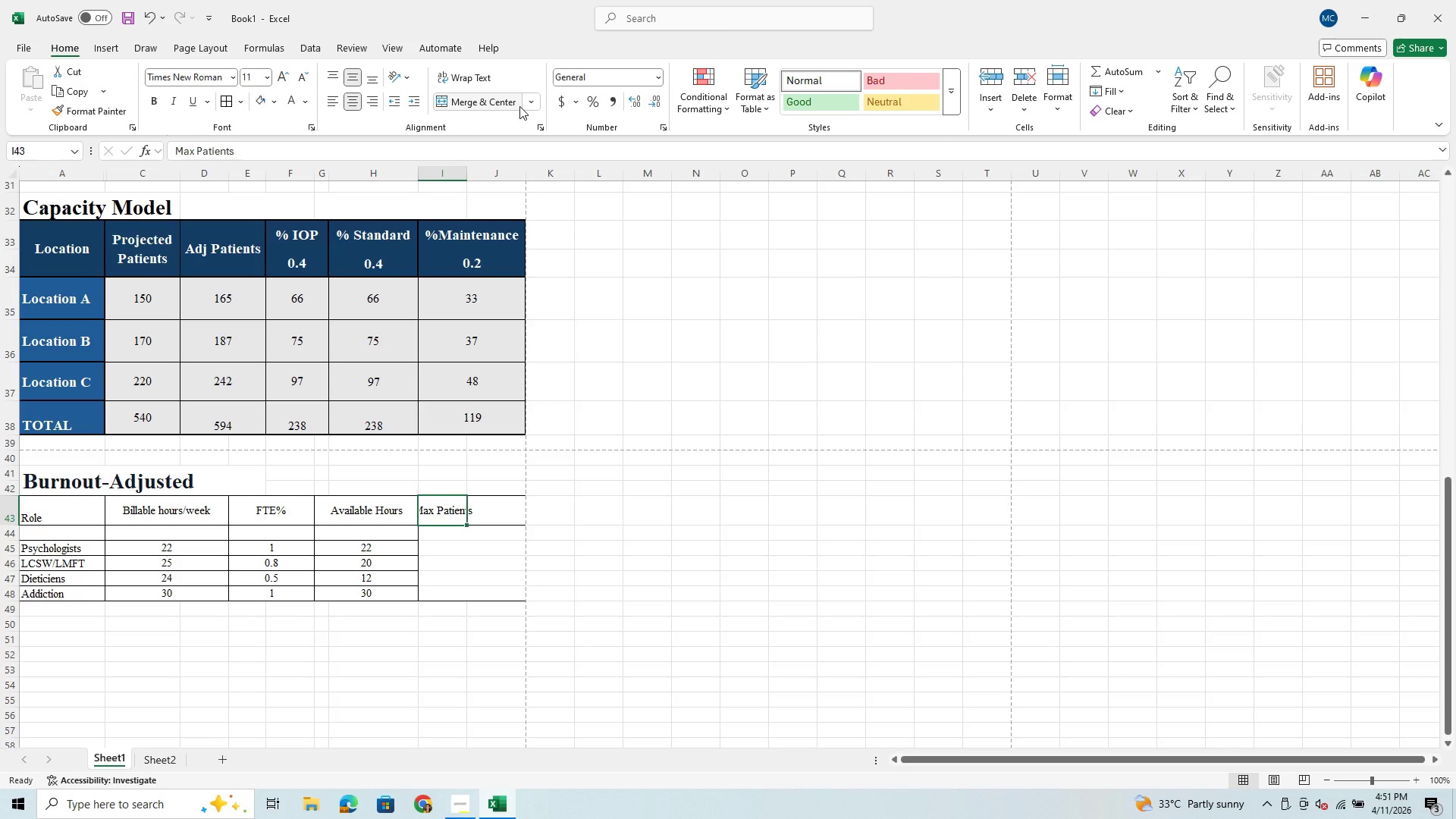 
left_click([531, 105])
 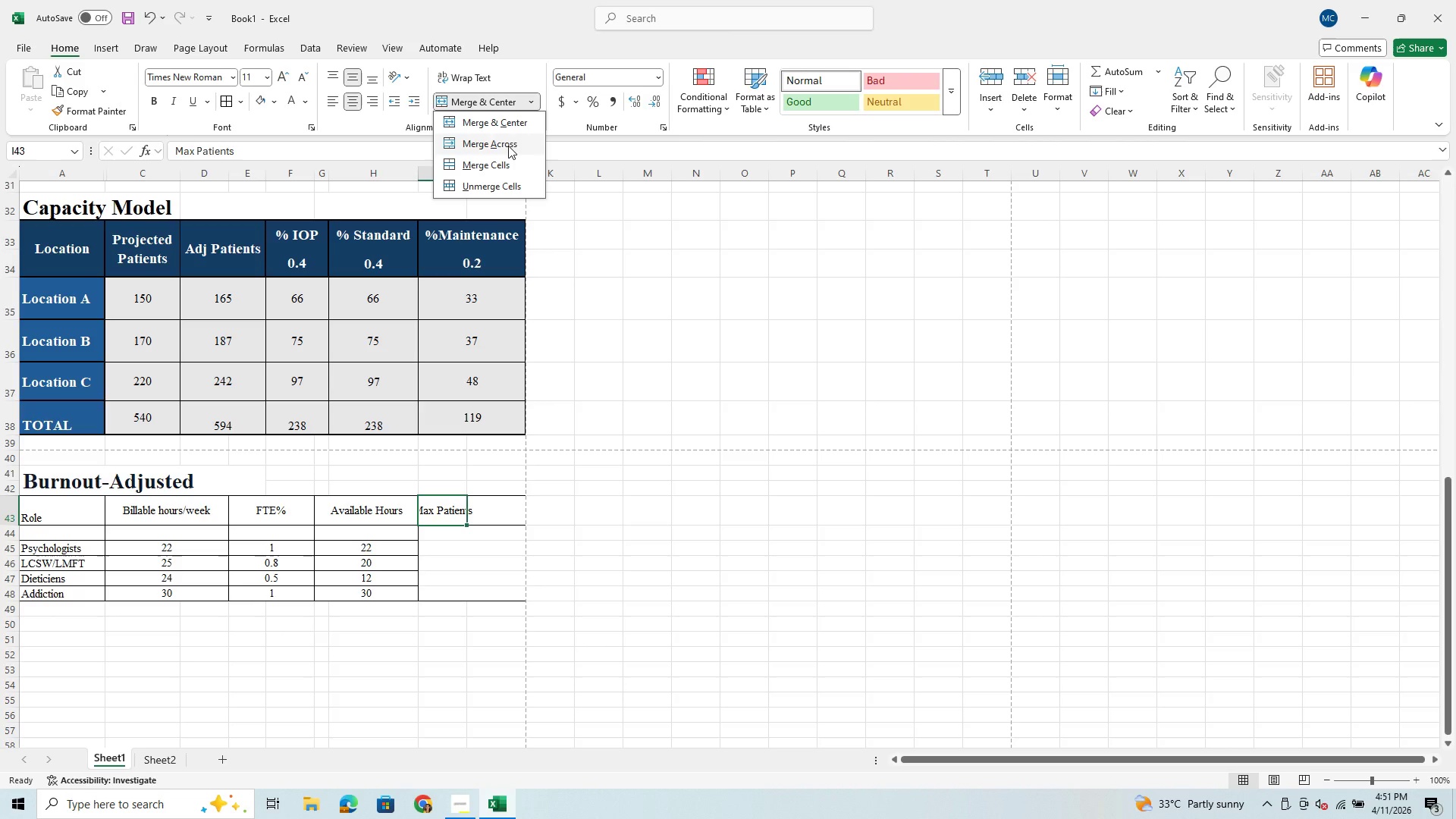 
left_click([508, 146])
 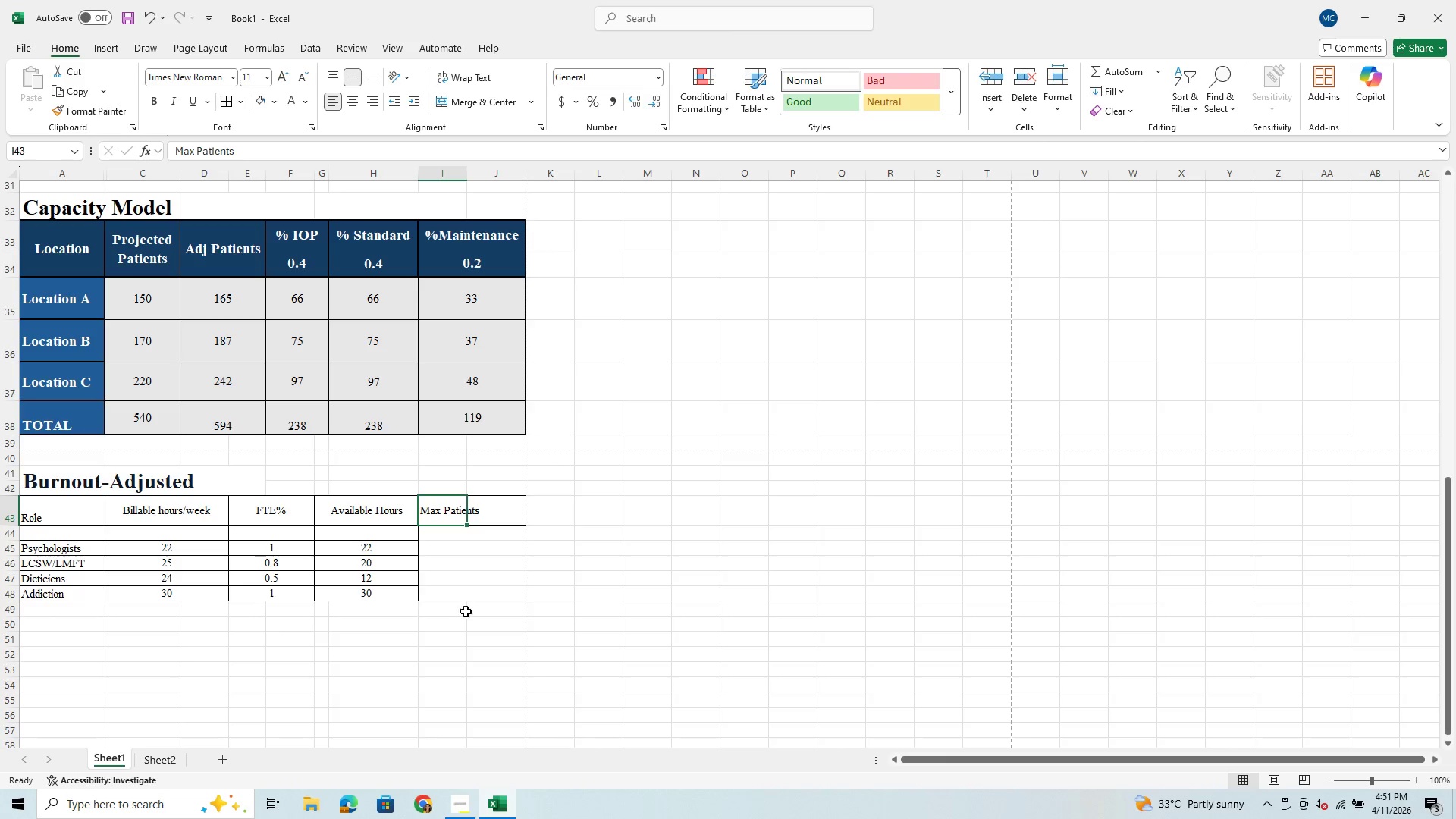 
wait(5.44)
 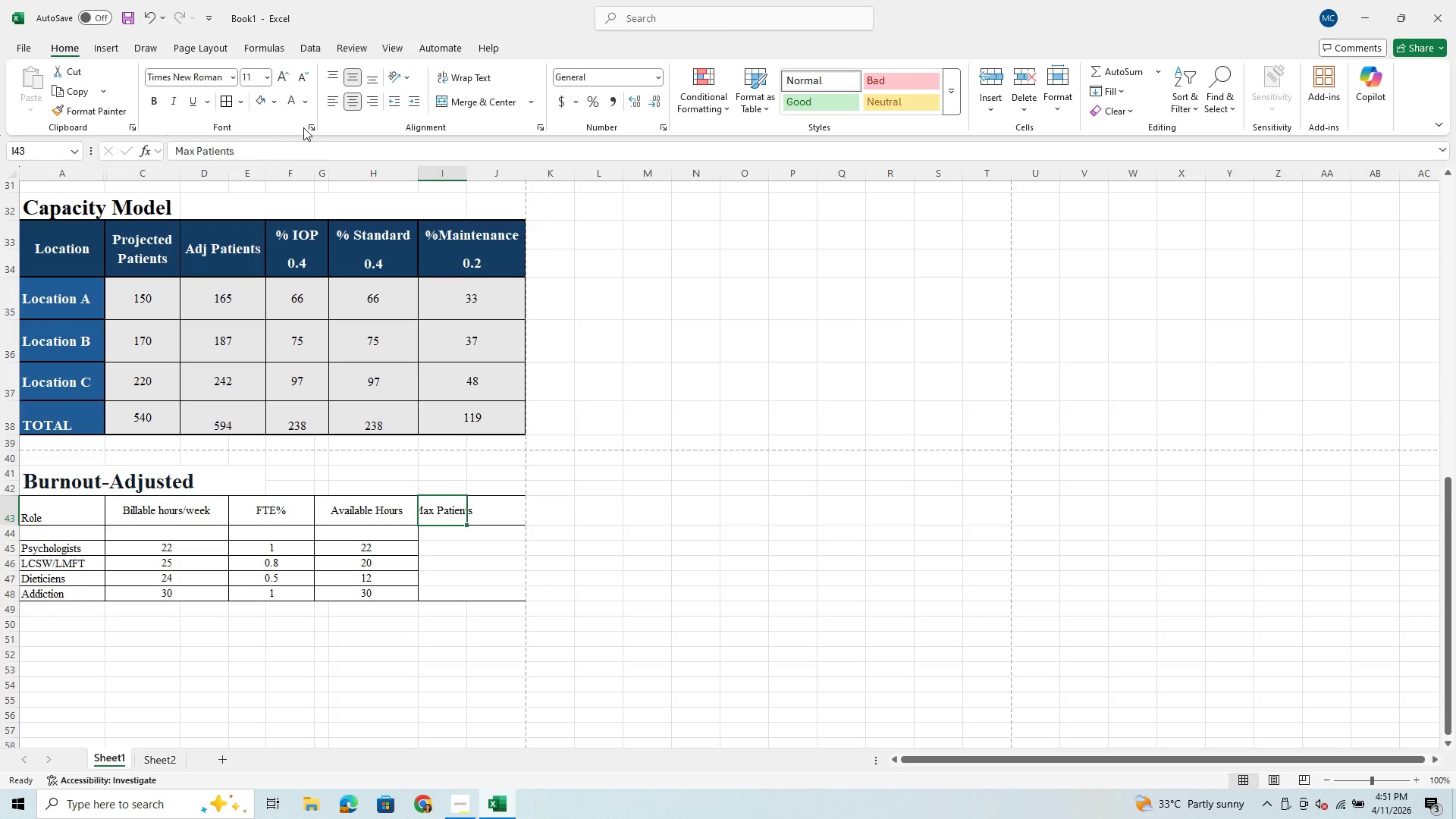 
left_click([358, 100])
 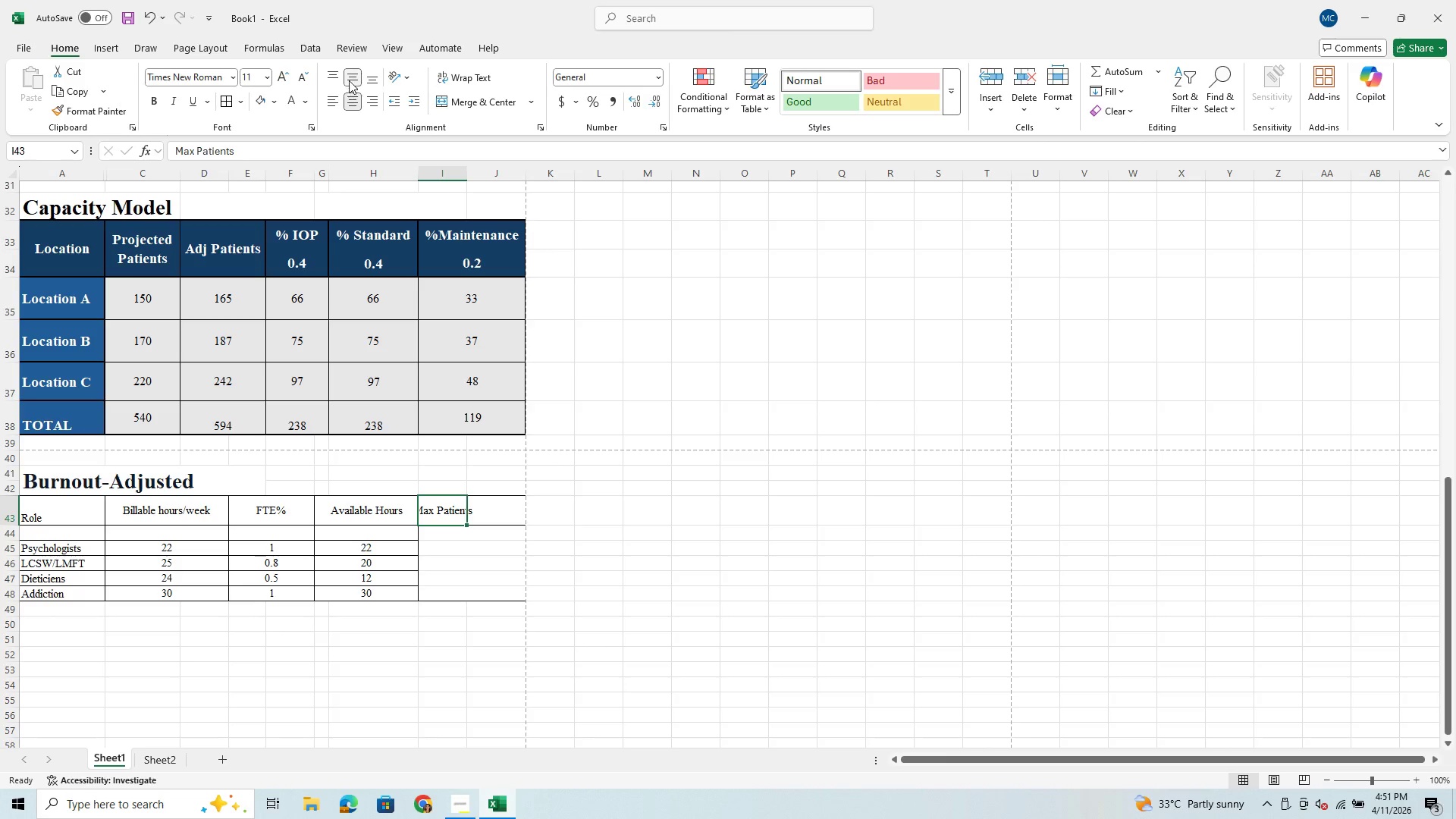 
left_click([333, 77])
 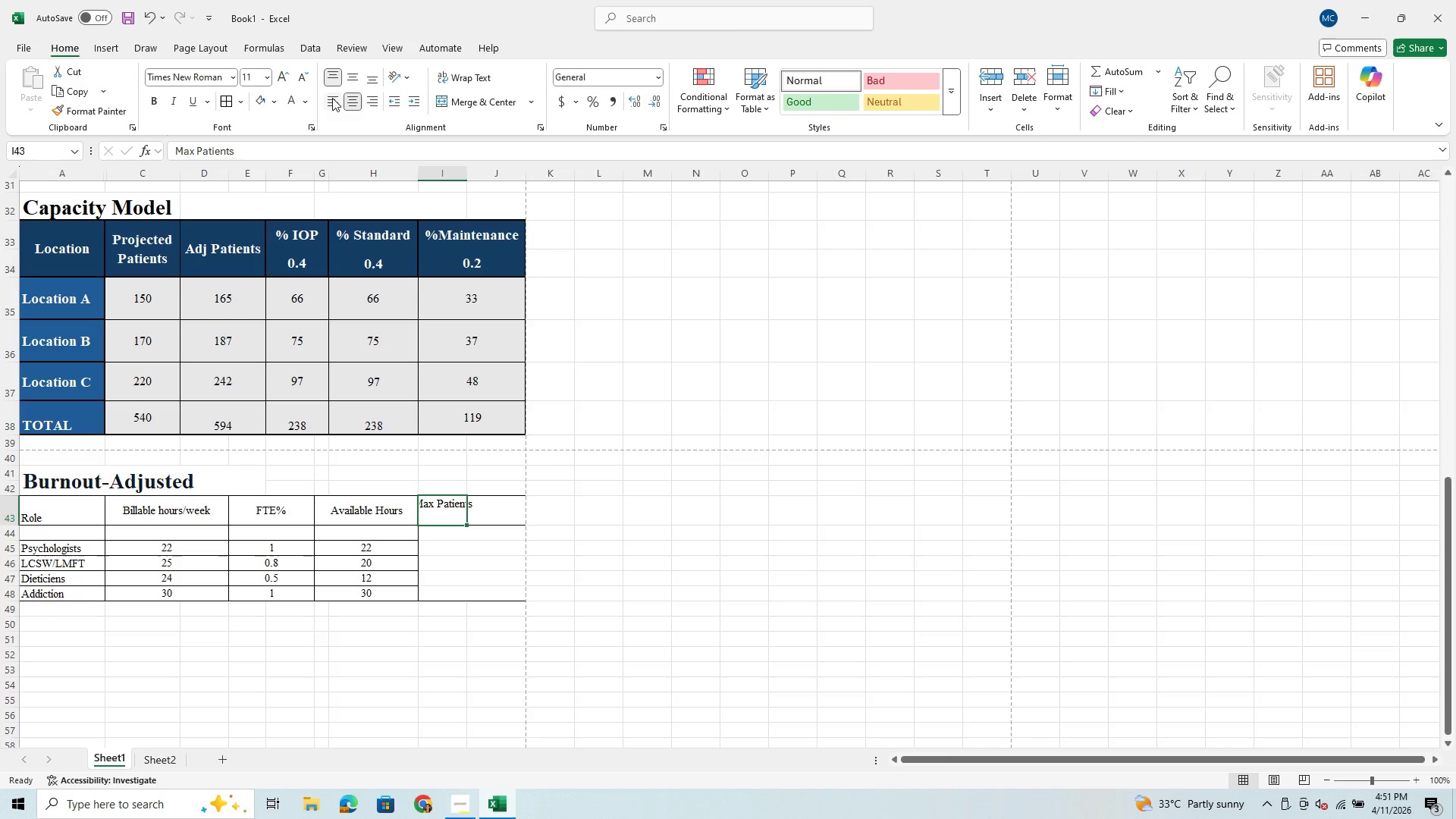 
left_click([330, 105])
 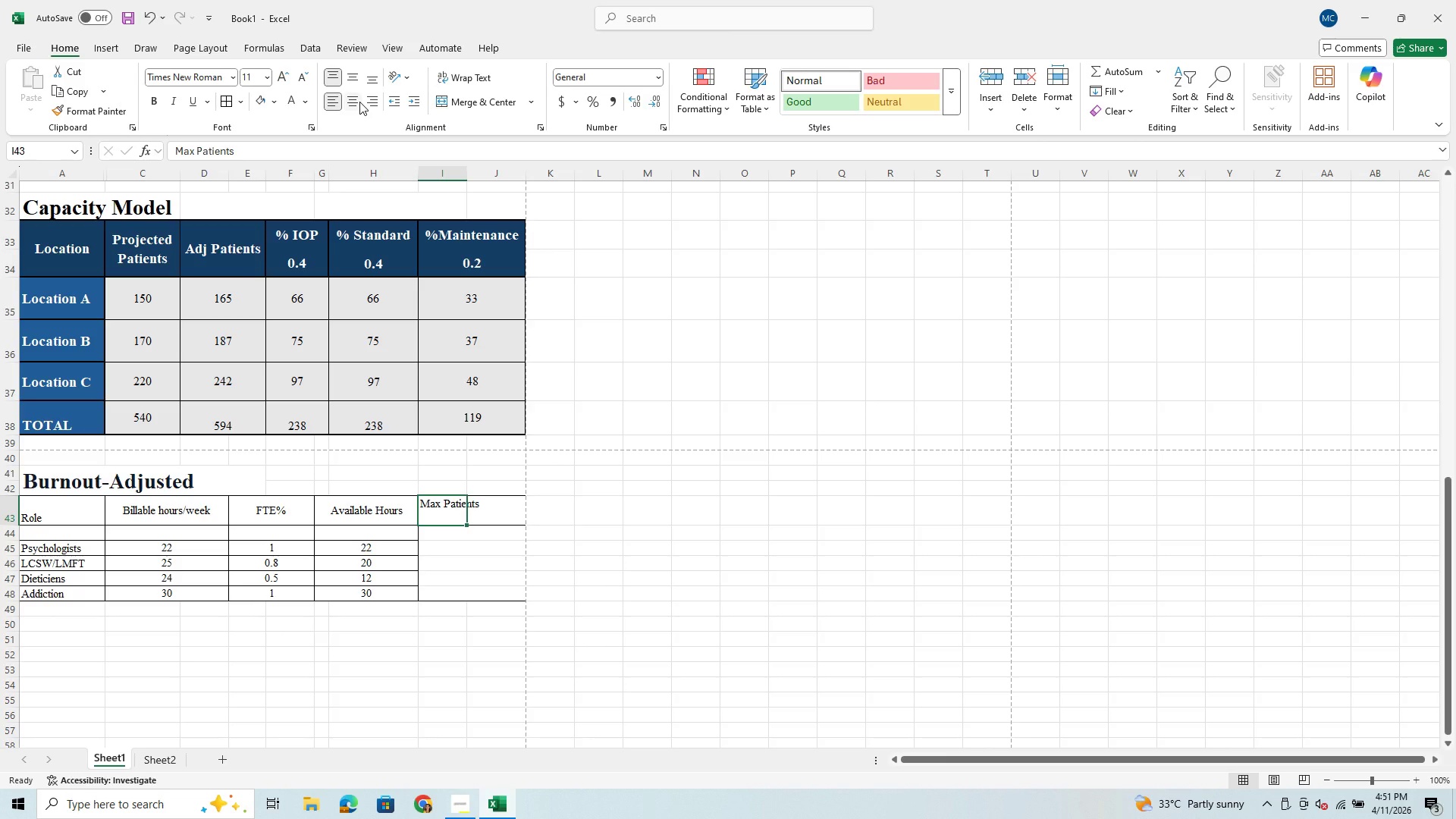 
left_click([353, 102])
 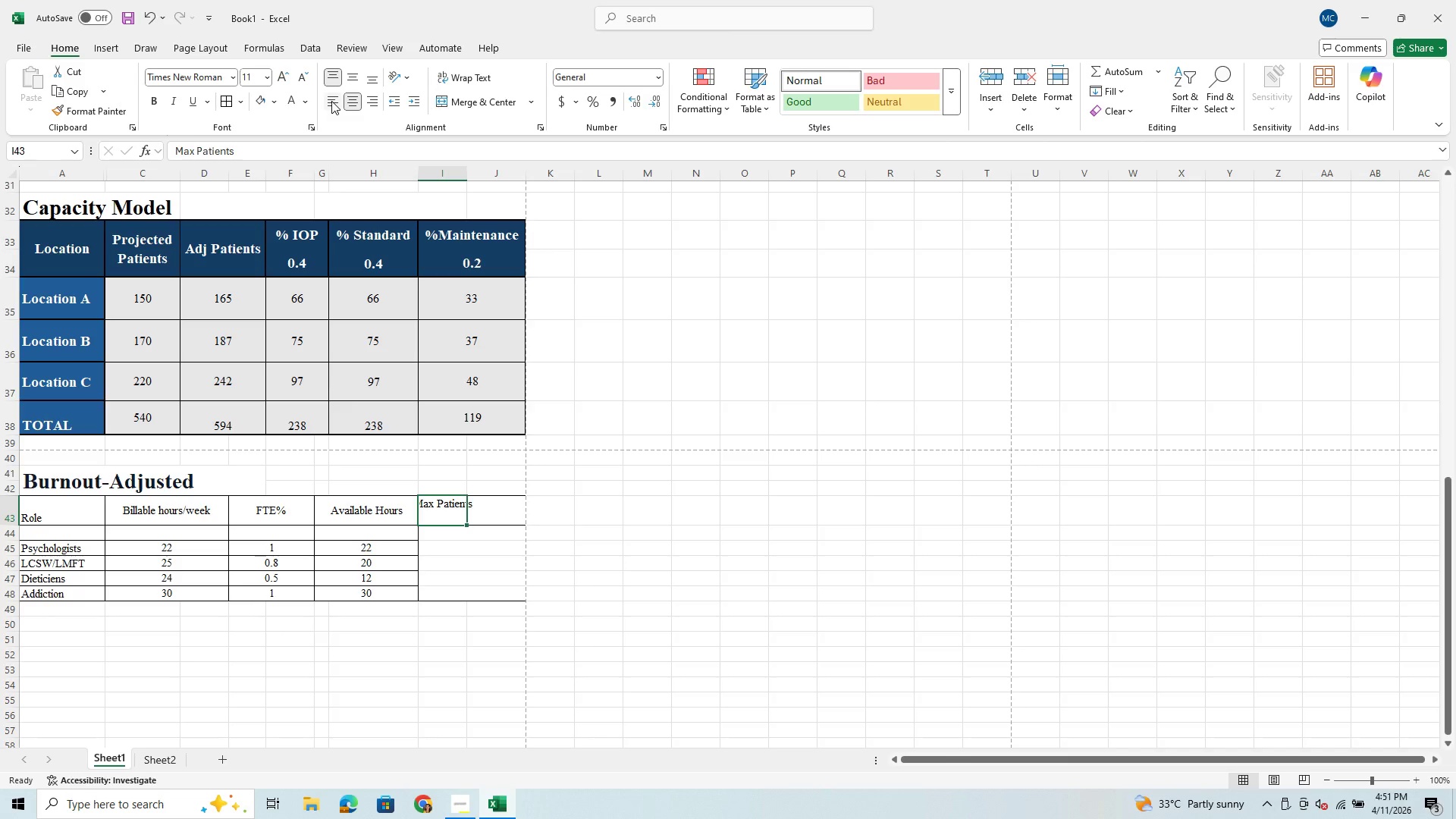 
left_click([331, 101])
 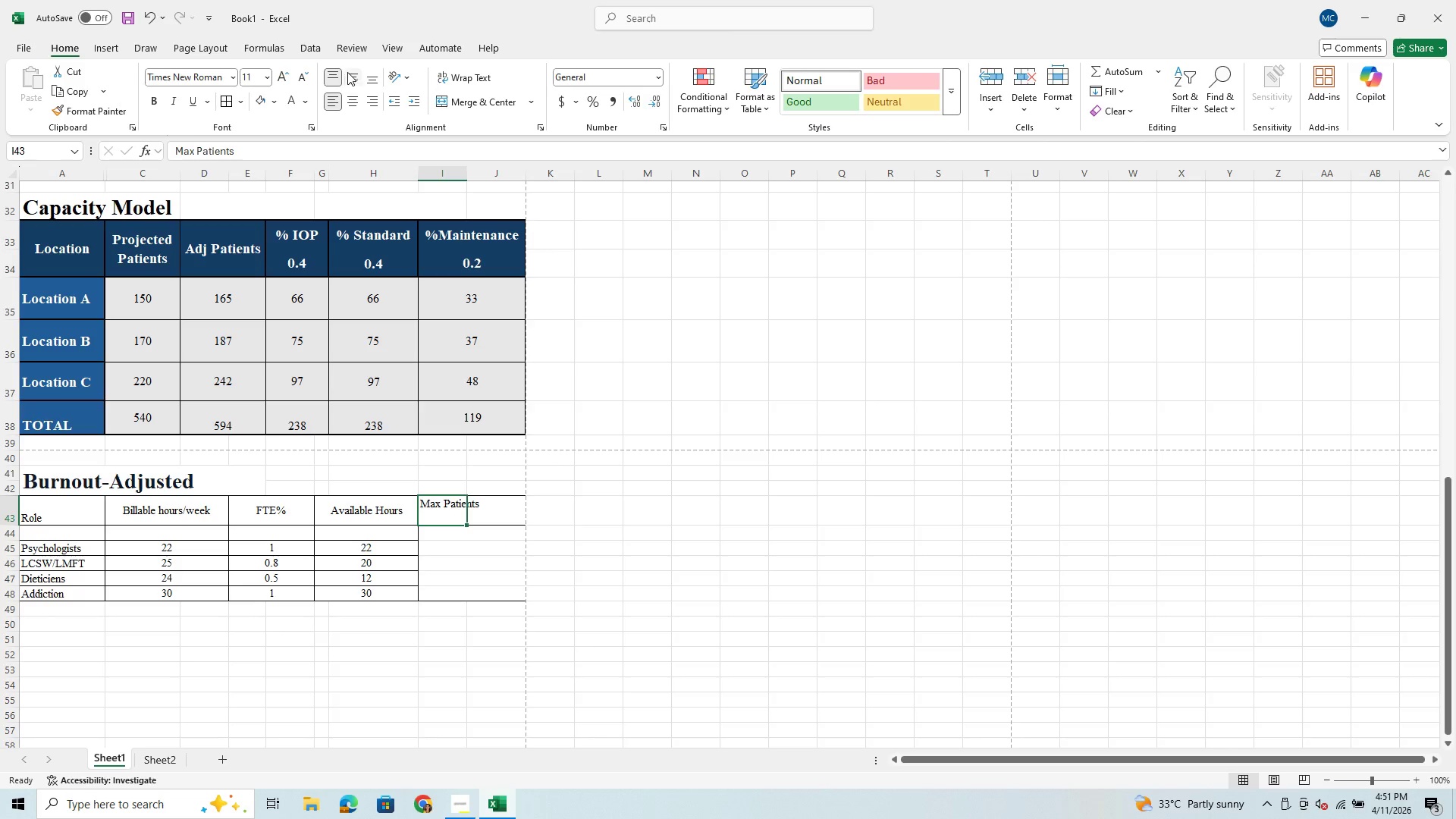 
left_click([355, 74])
 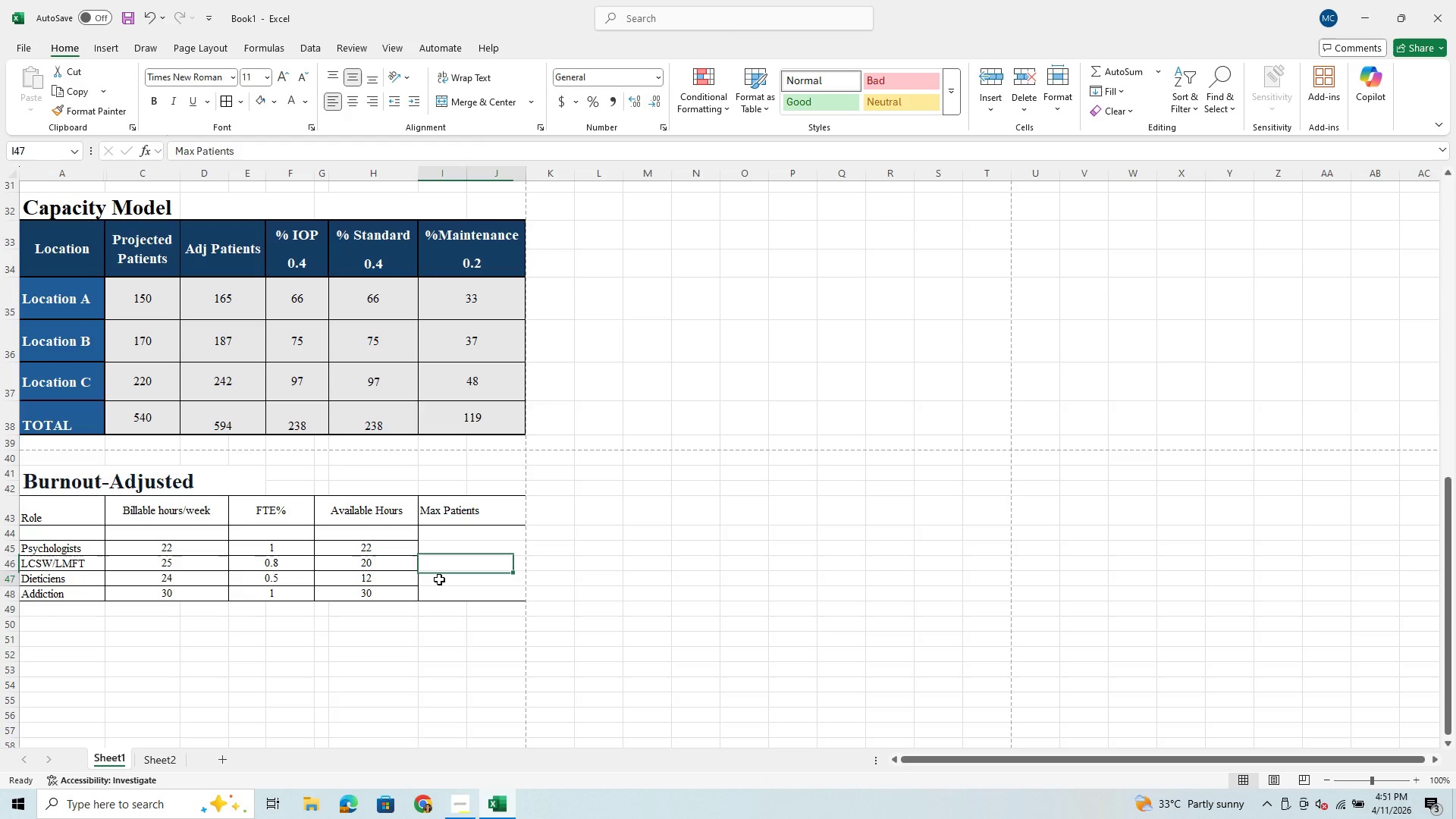 
left_click_drag(start_coordinate=[444, 505], to_coordinate=[482, 497])
 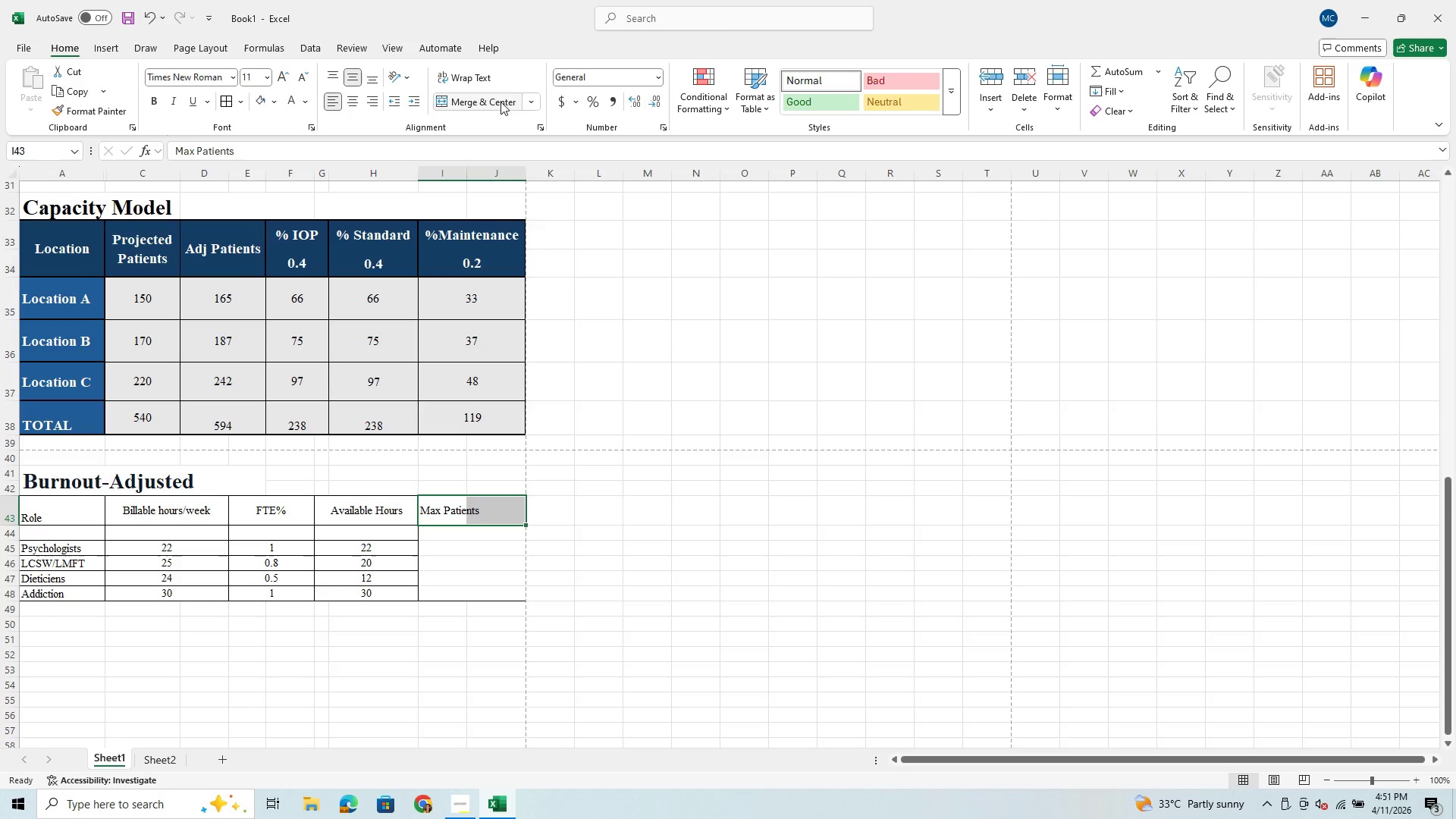 
left_click([499, 98])
 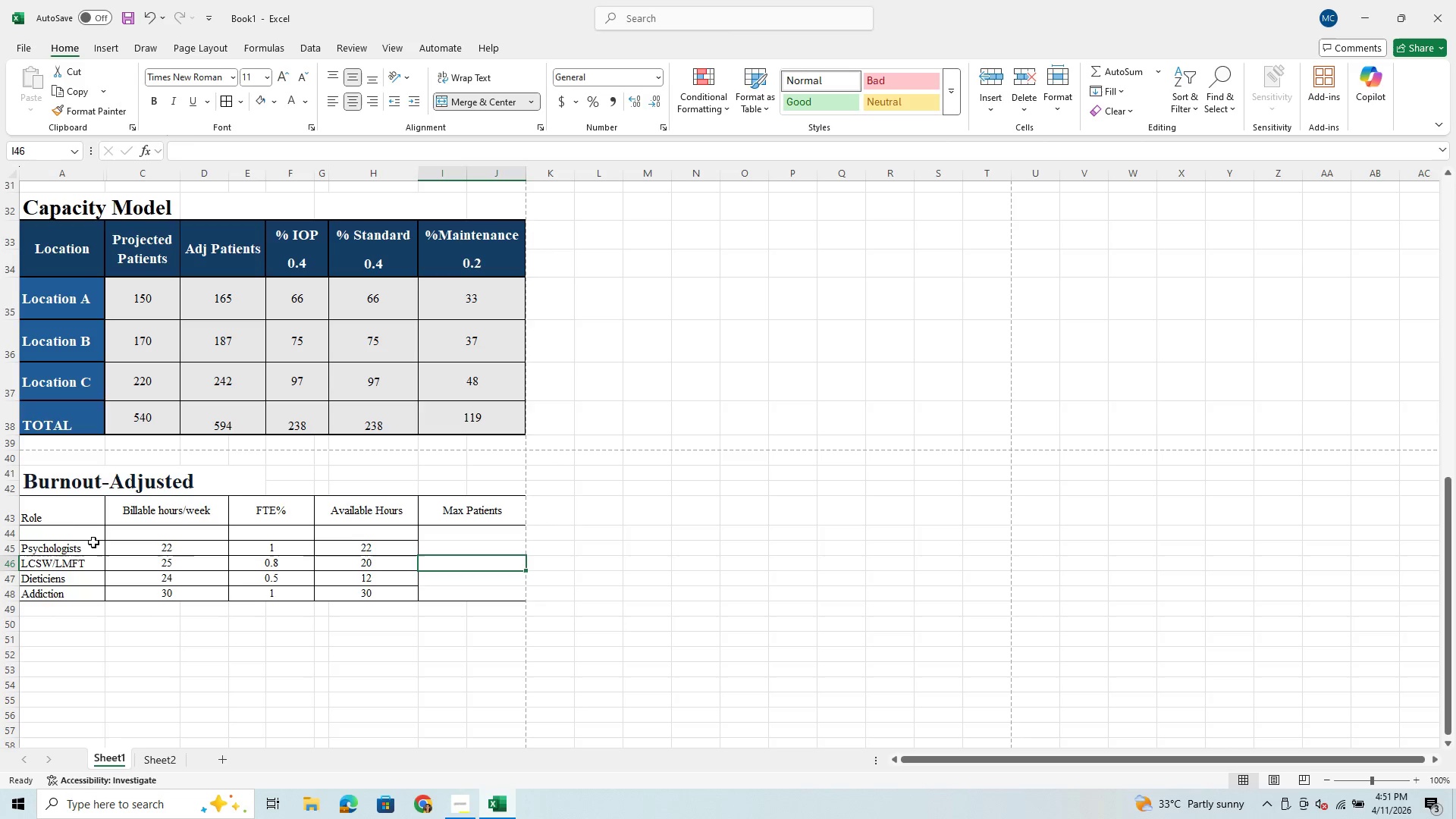 
wait(6.64)
 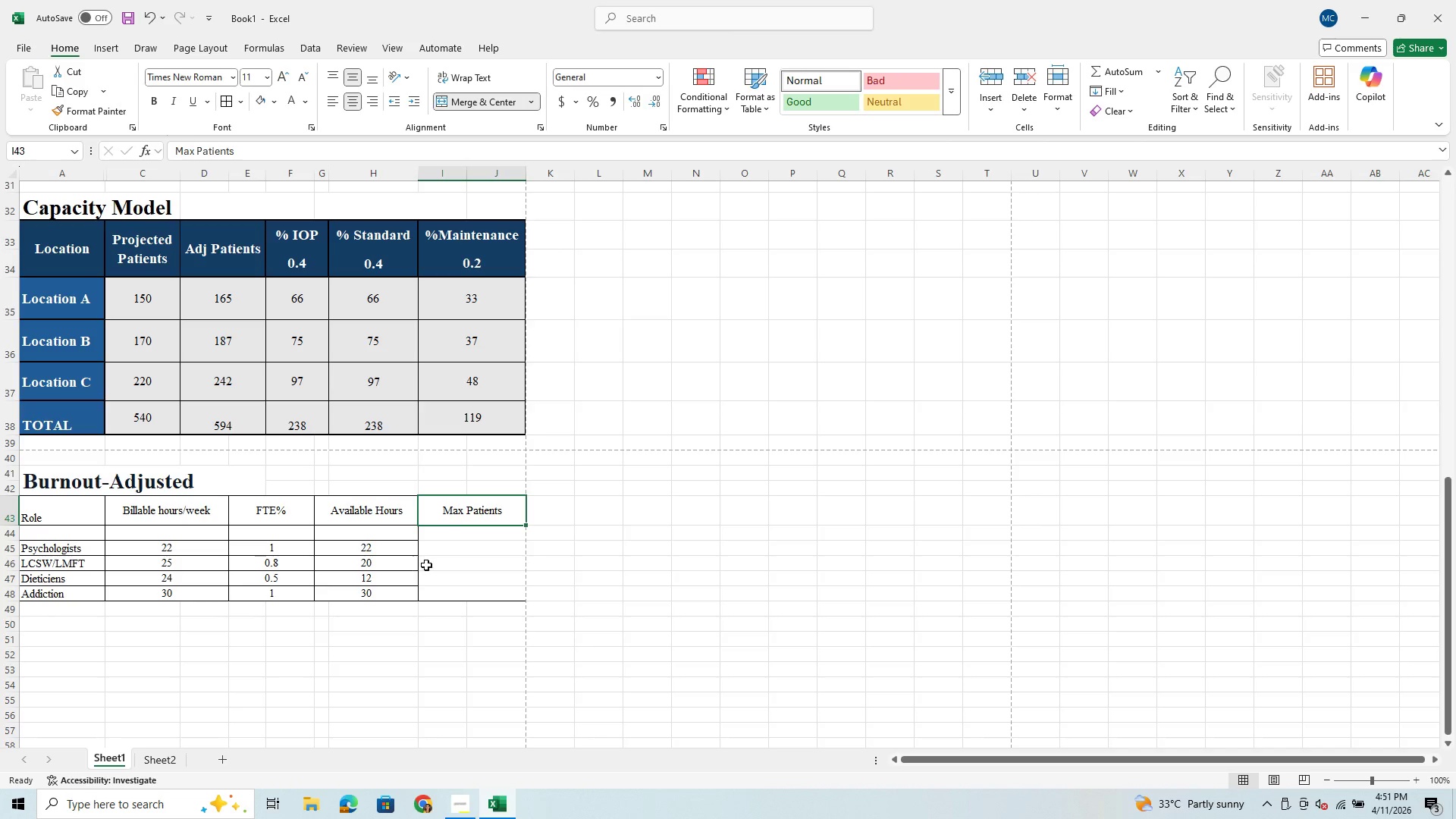 
scroll: coordinate [167, 630], scroll_direction: down, amount: 3.0
 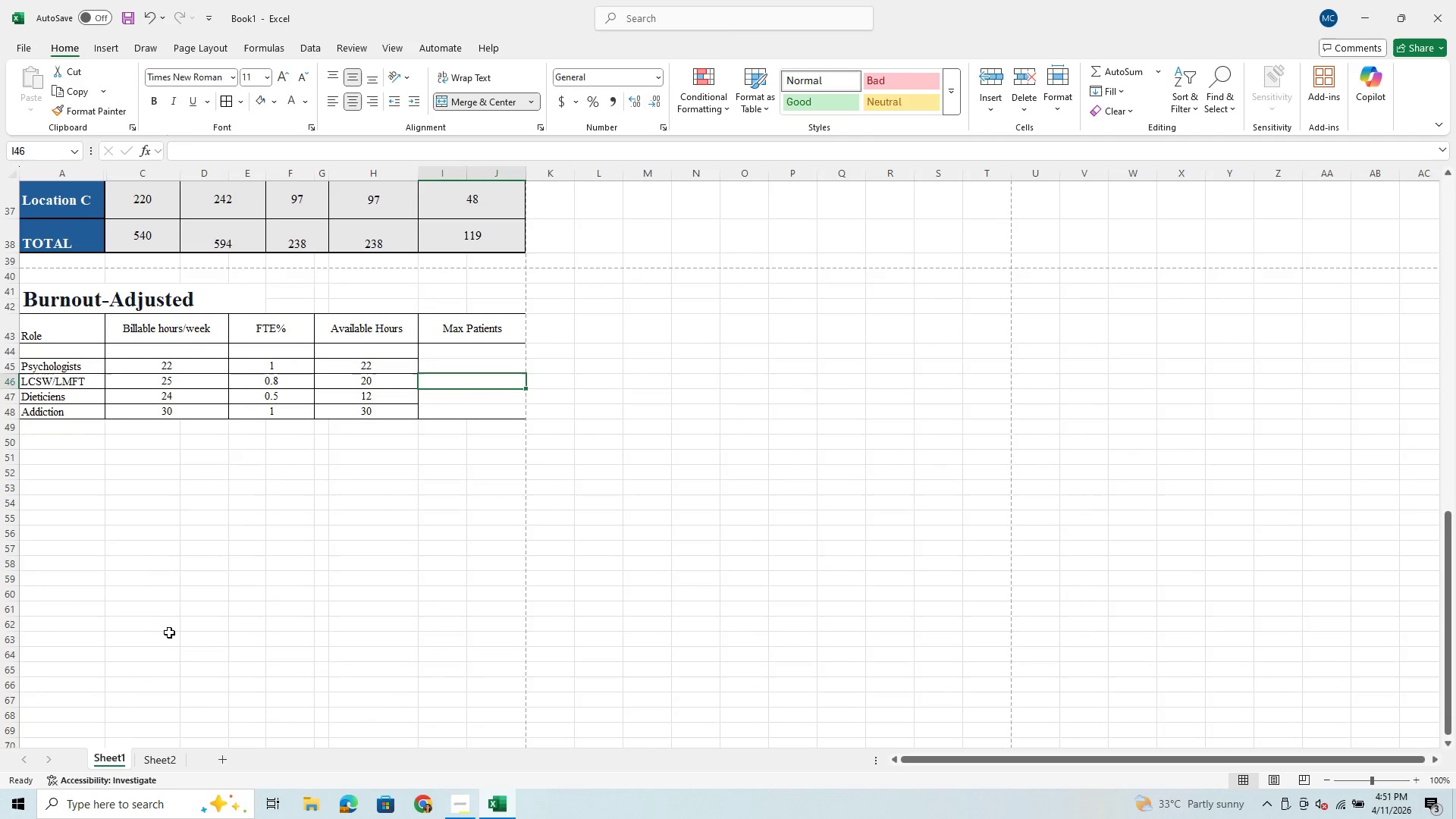 
scroll: coordinate [168, 632], scroll_direction: up, amount: 2.0
 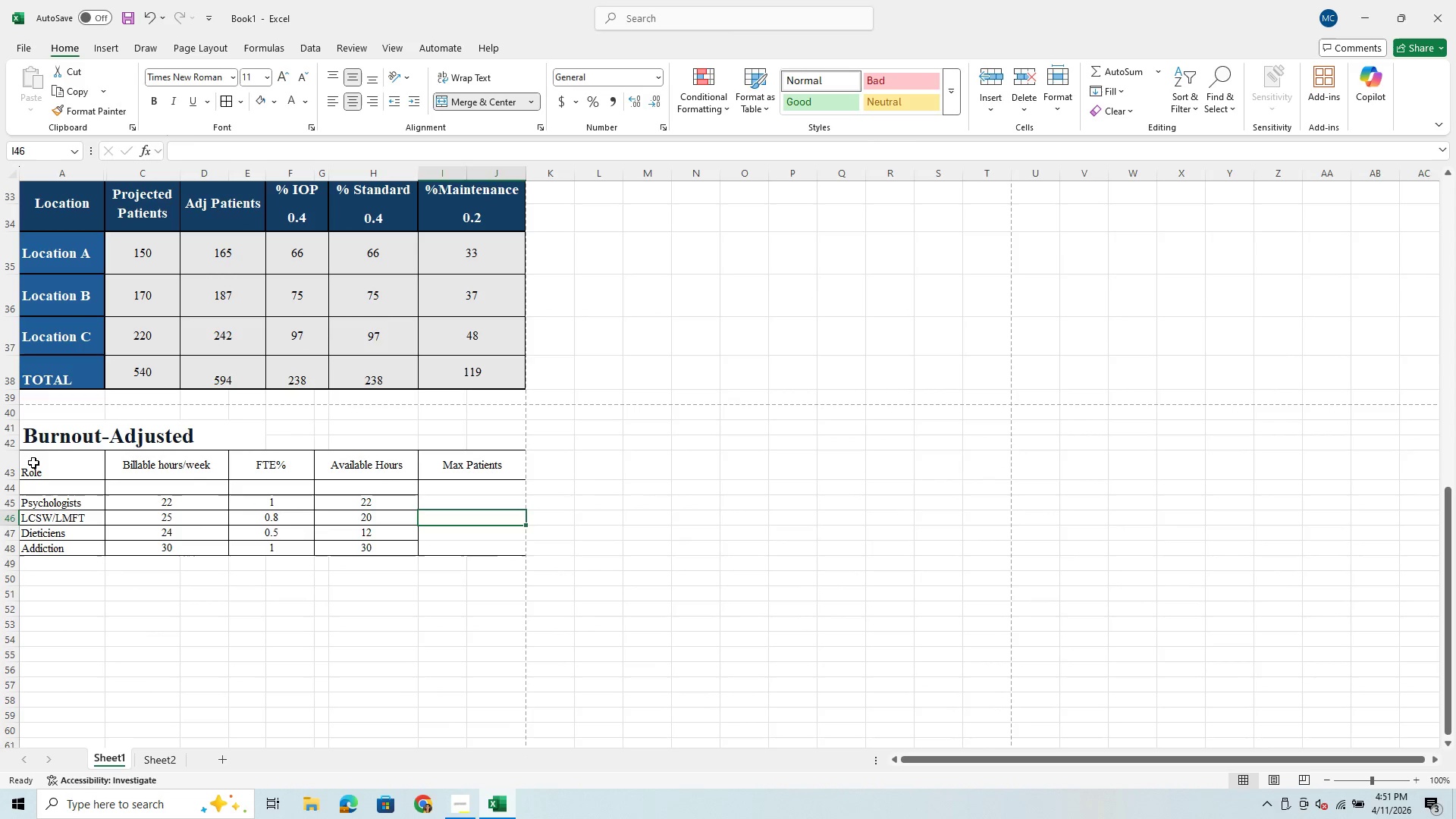 
left_click_drag(start_coordinate=[37, 470], to_coordinate=[451, 549])
 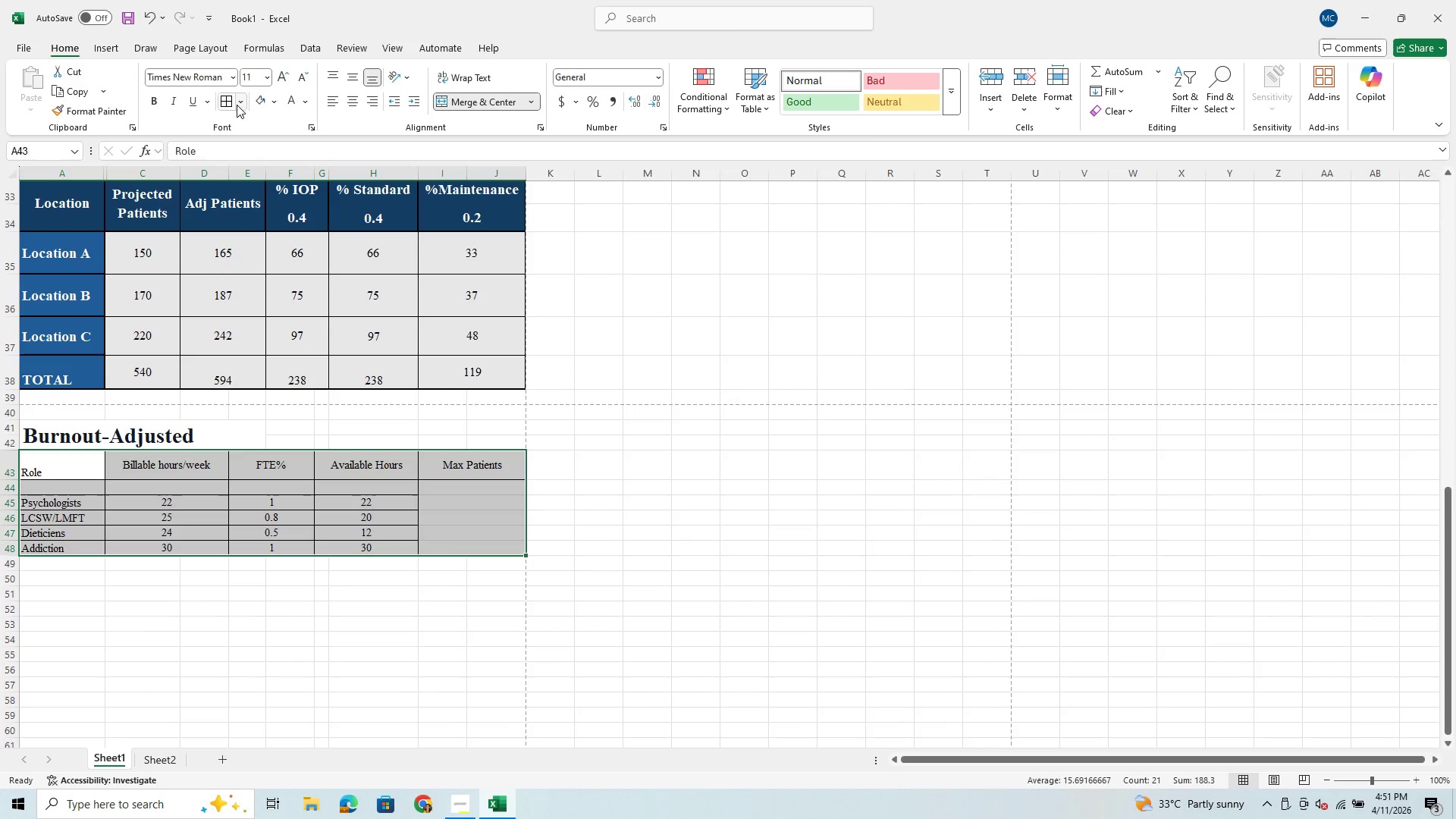 
left_click([242, 97])
 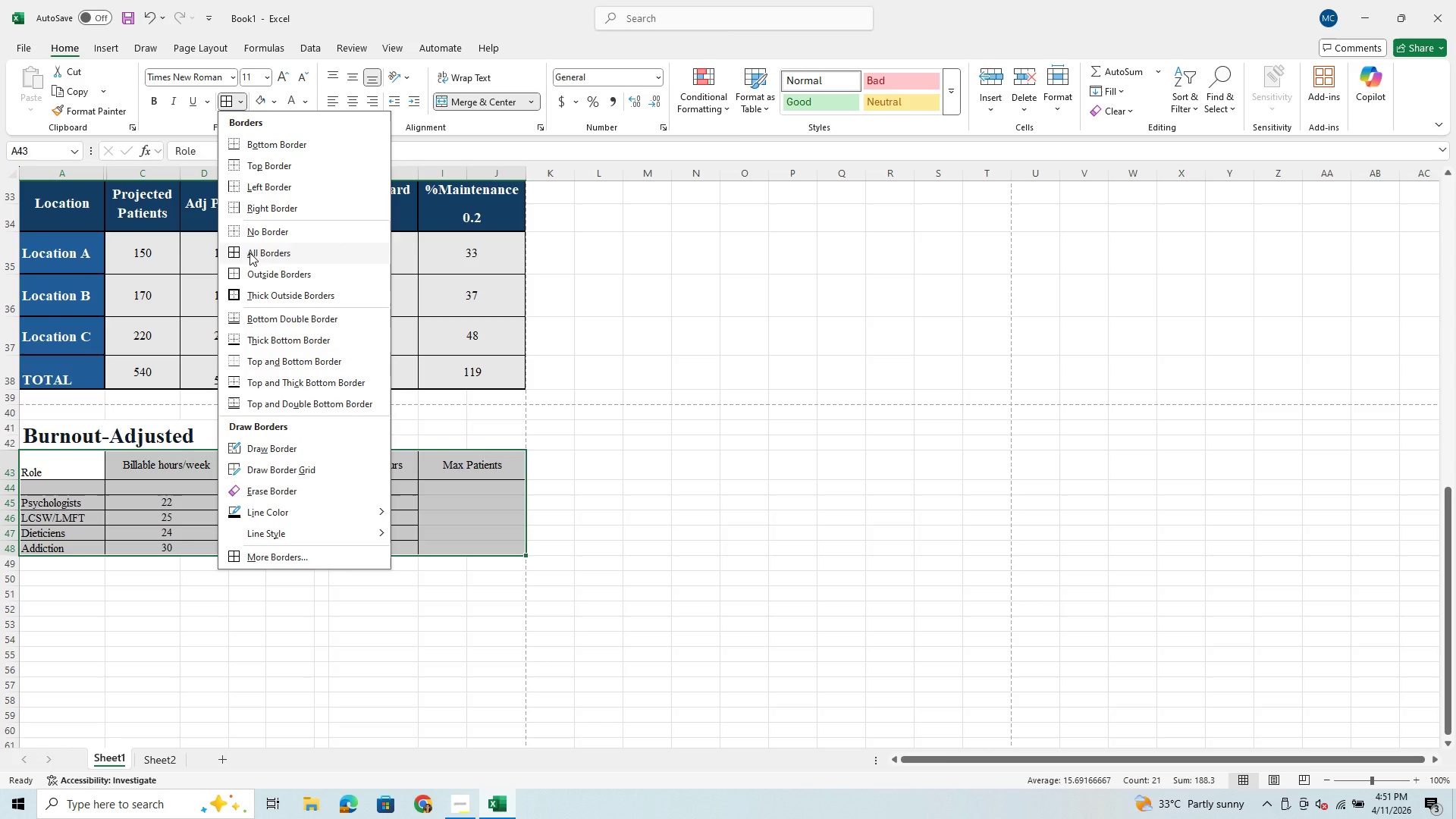 
left_click([255, 248])
 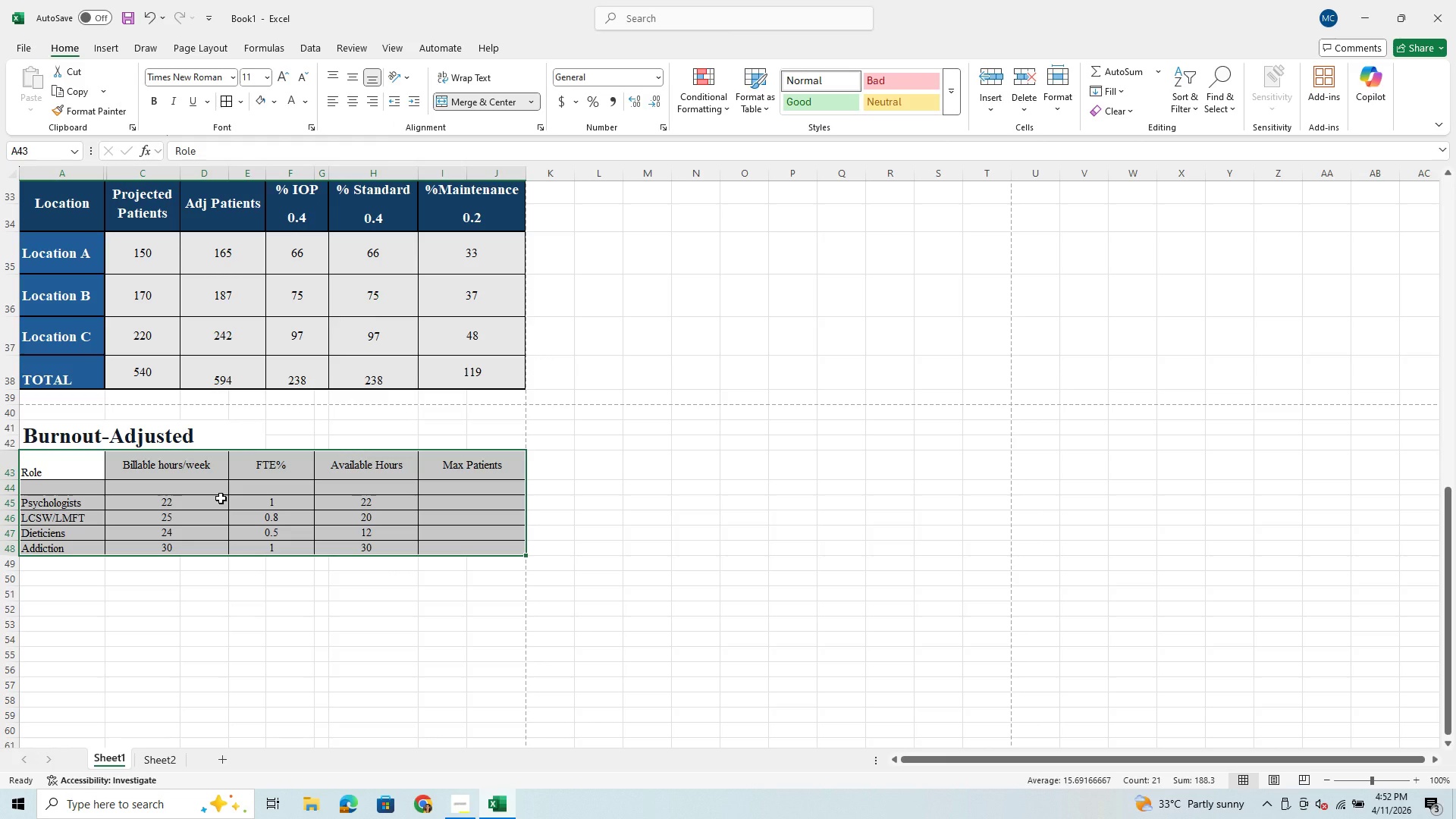 
wait(7.08)
 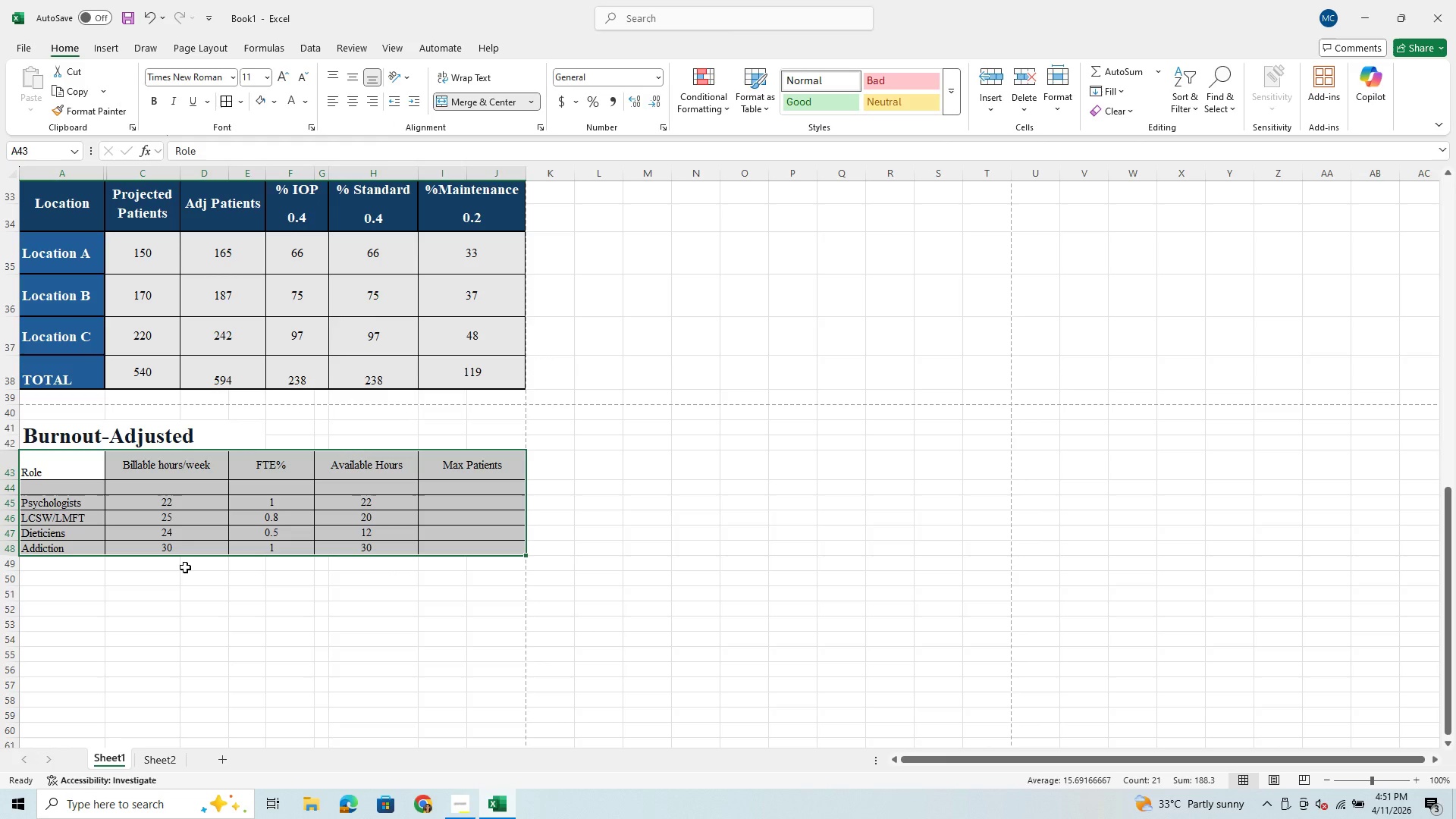 
right_click([18, 490])
 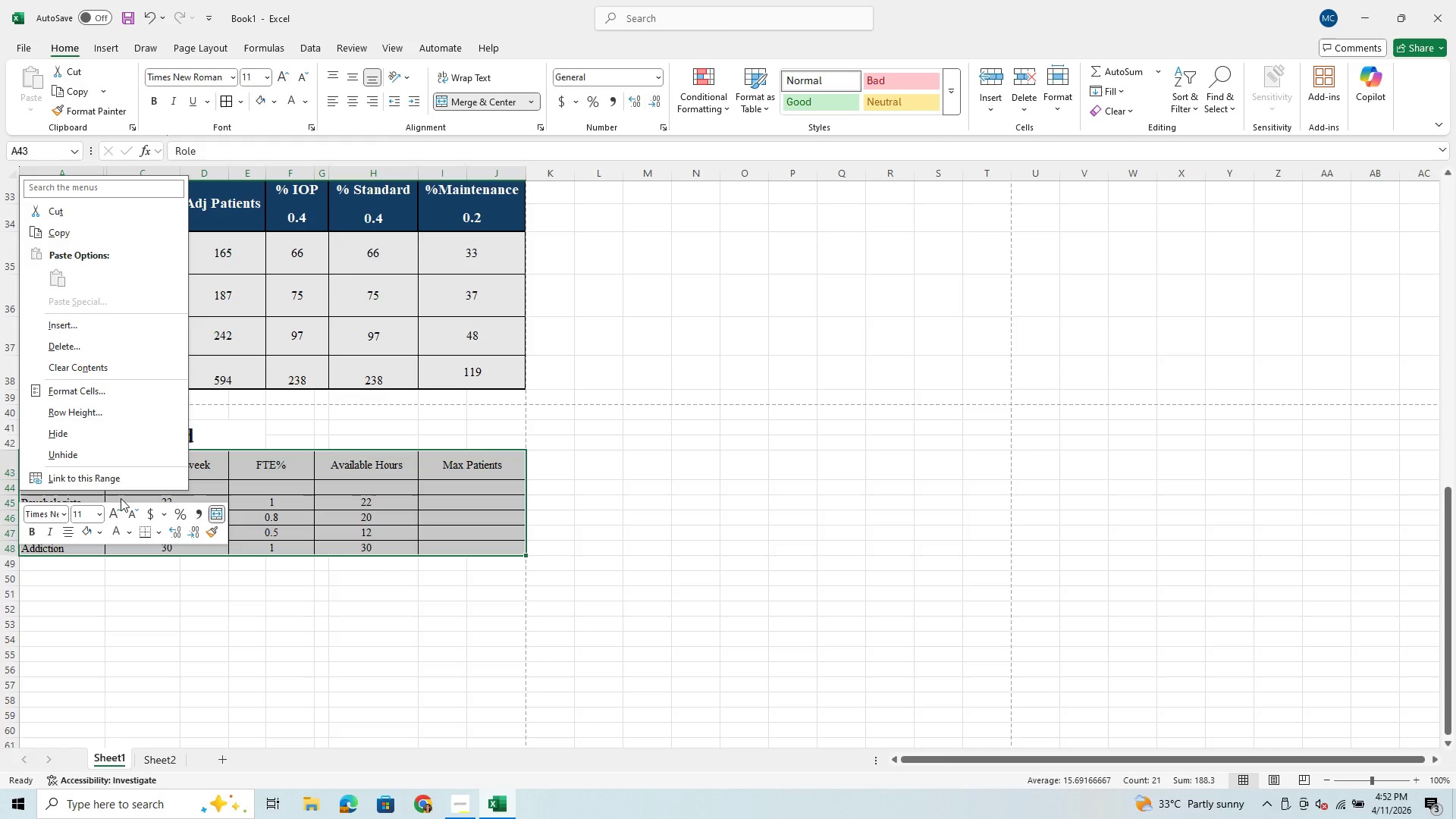 
left_click([207, 503])
 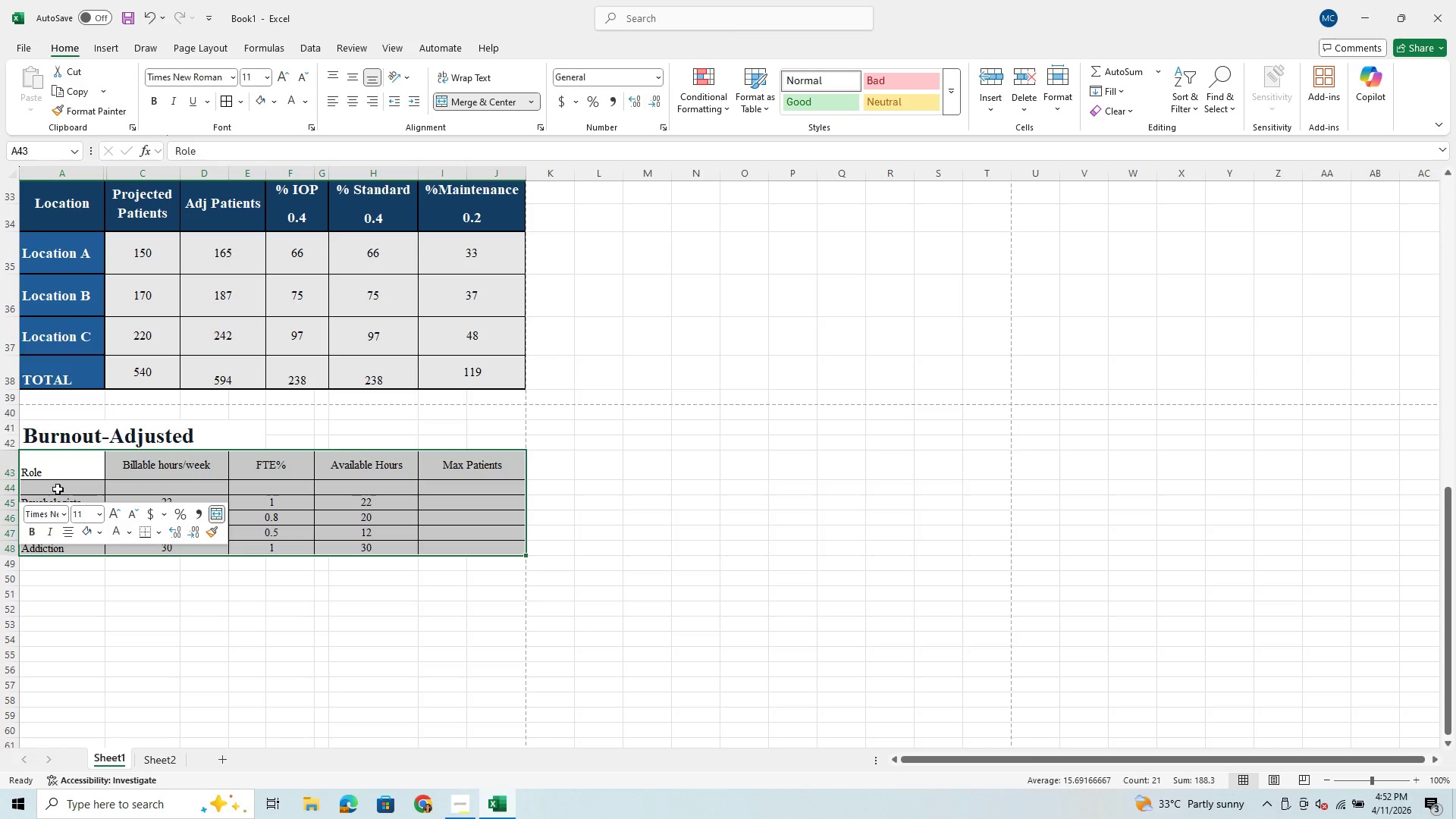 
mouse_move([23, 507])
 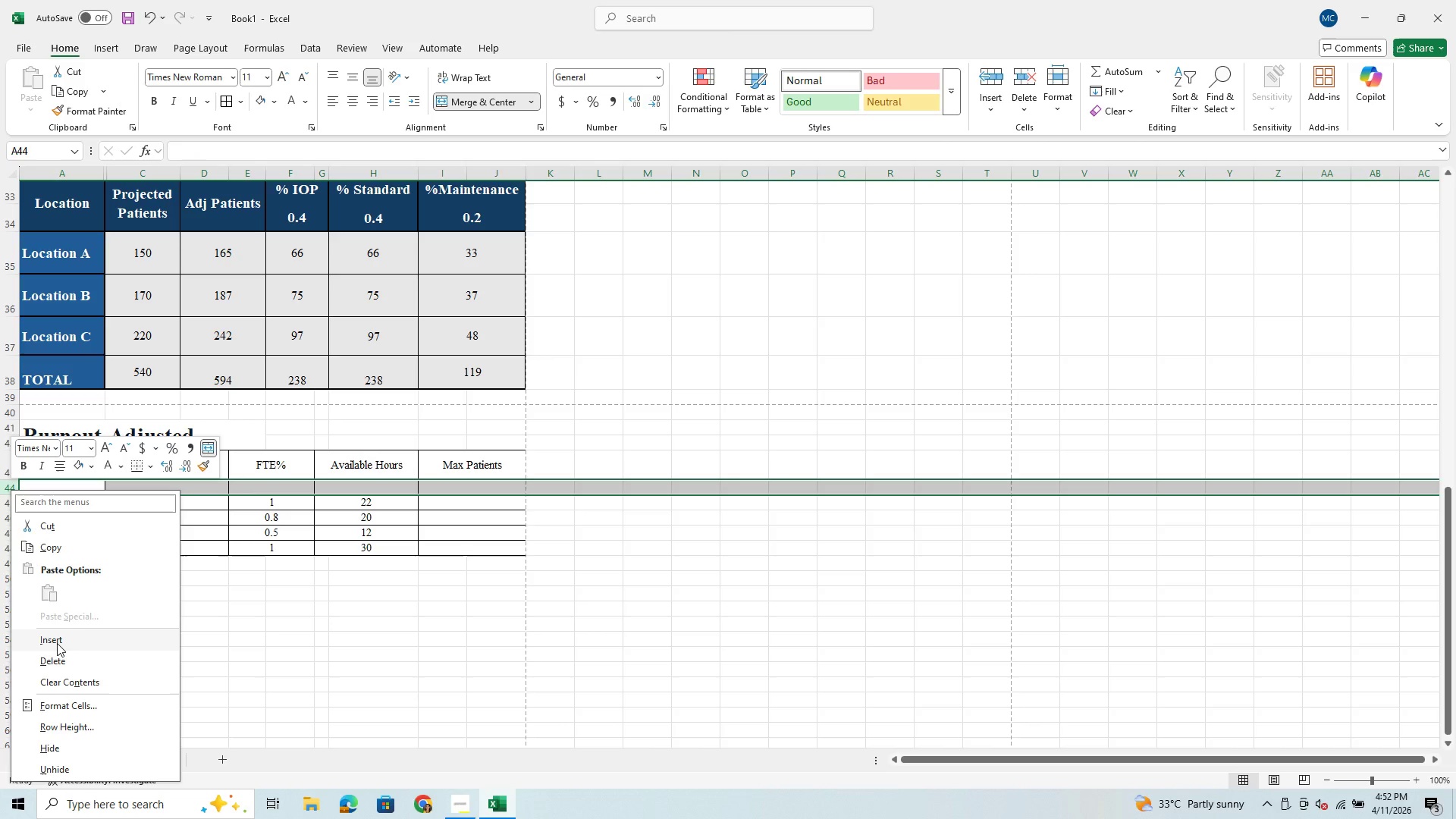 
left_click([55, 651])
 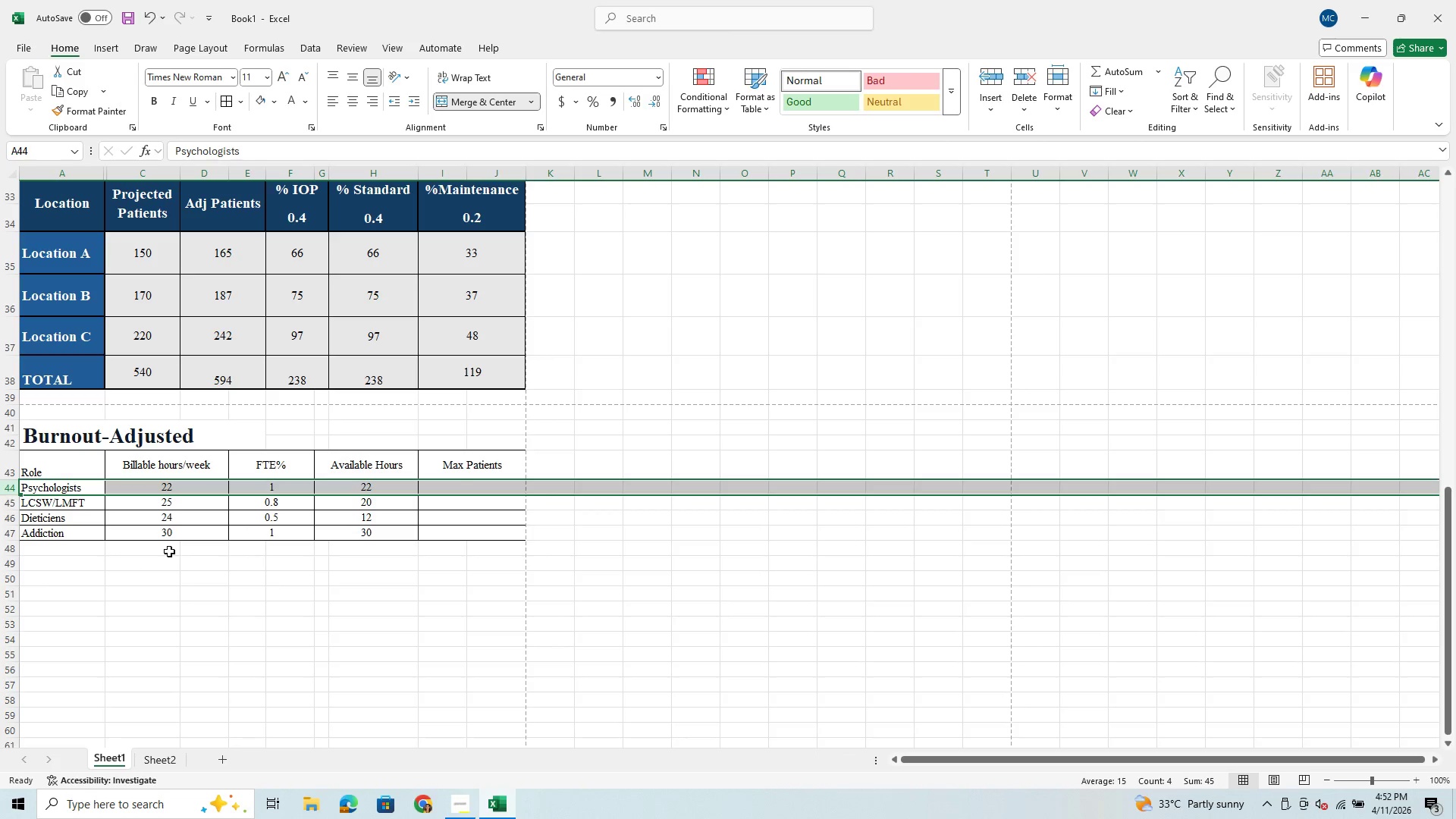 
left_click([169, 551])
 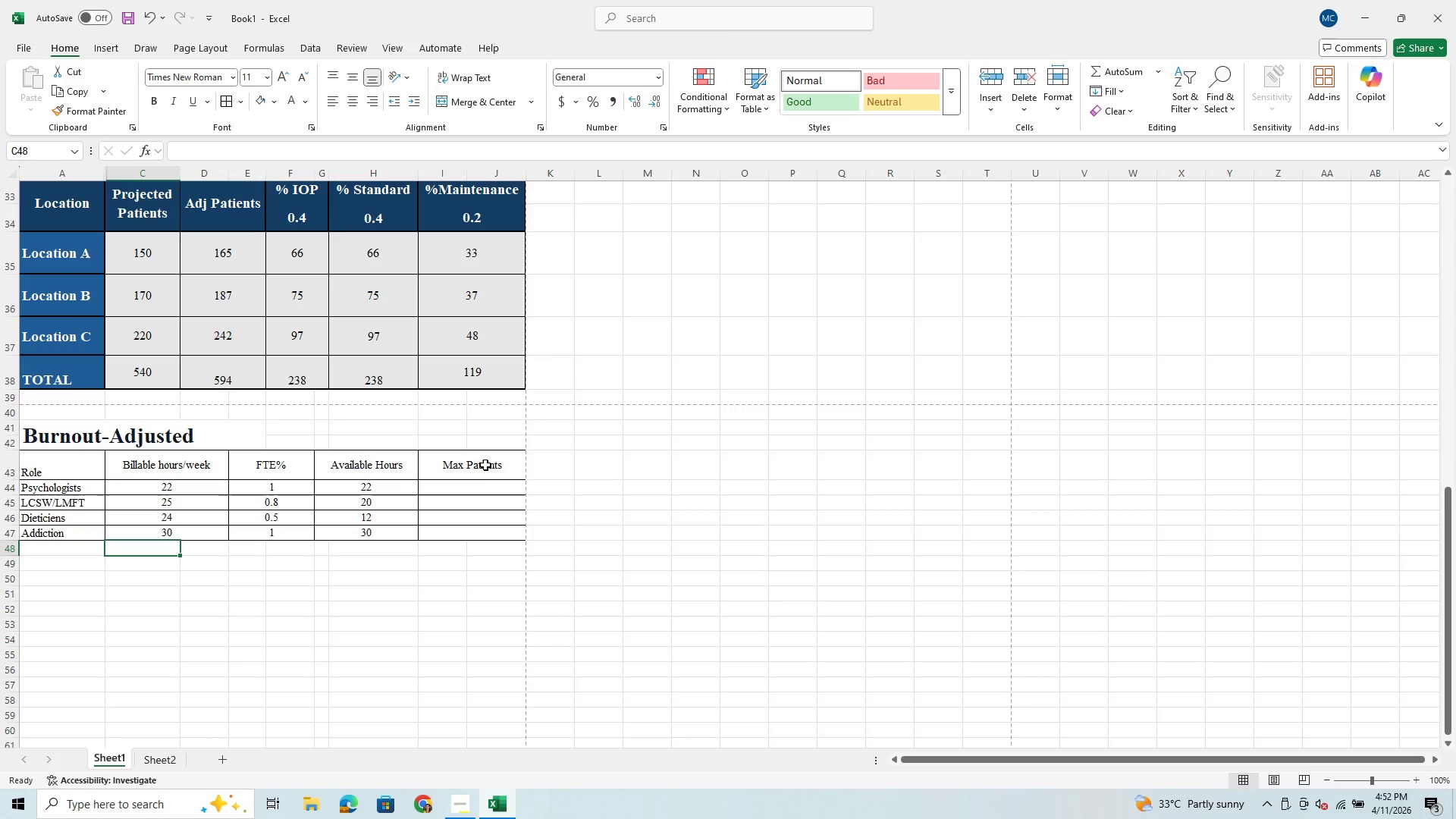 
wait(5.06)
 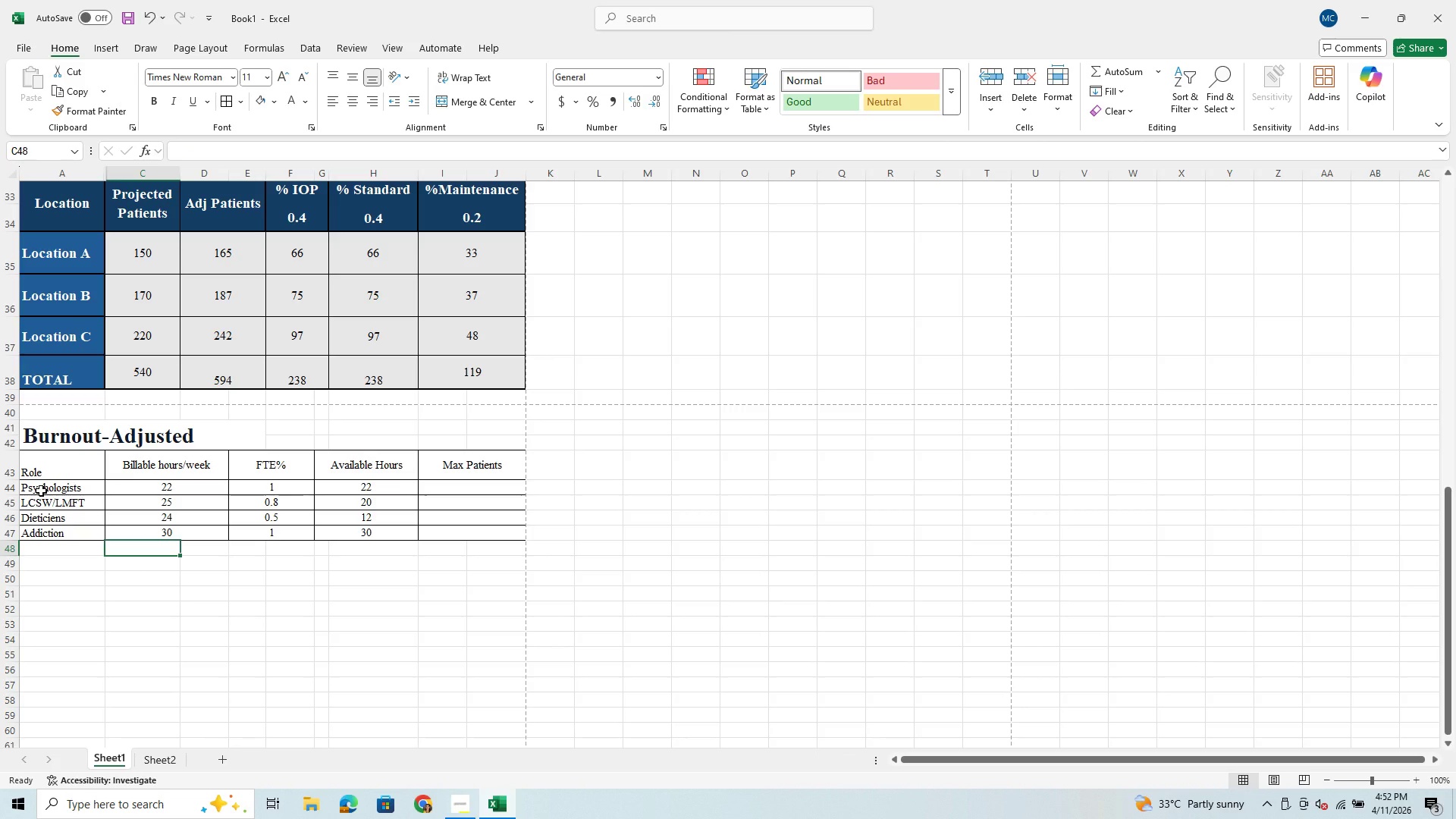 
left_click([479, 483])
 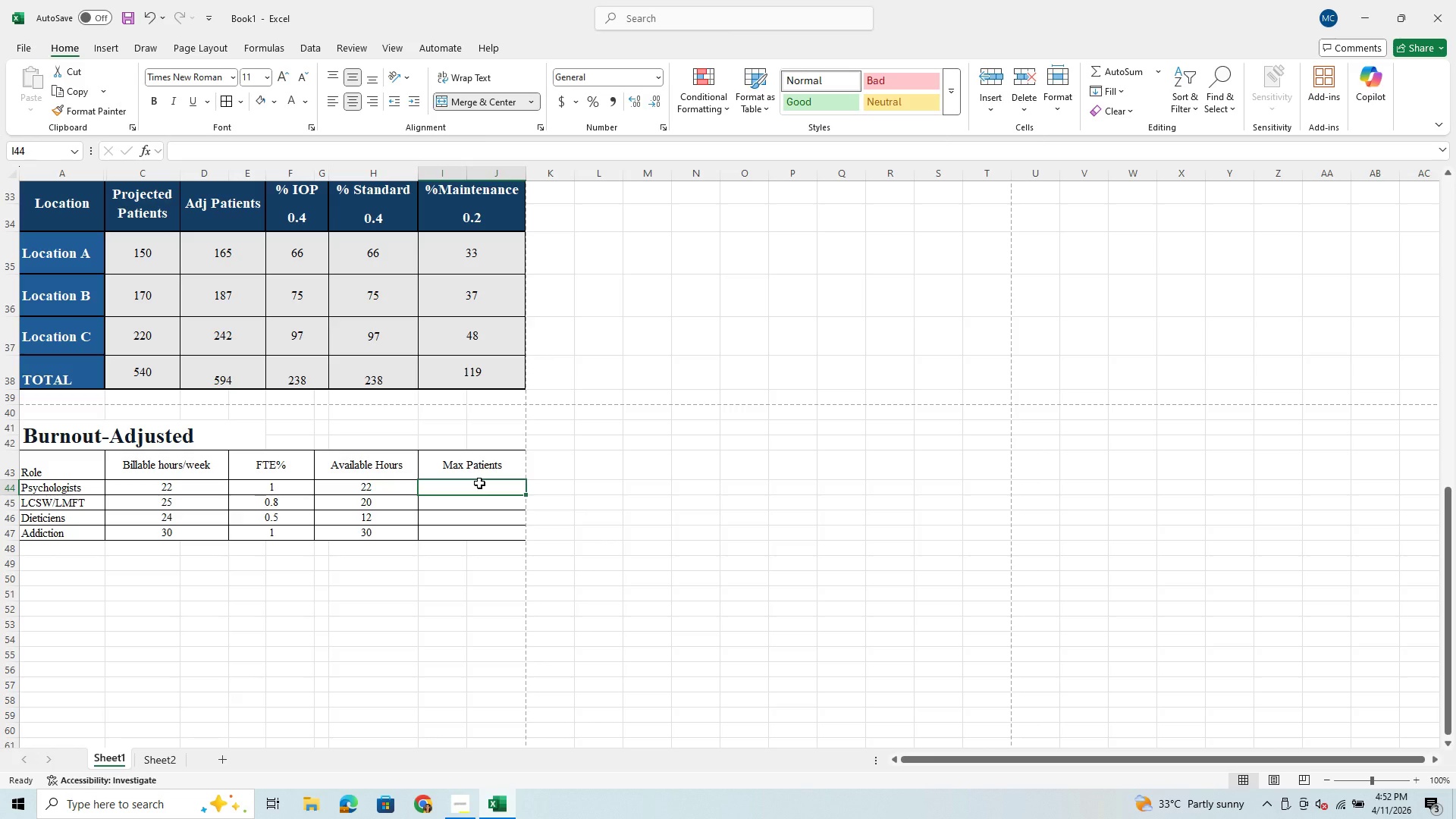 
type(22)
 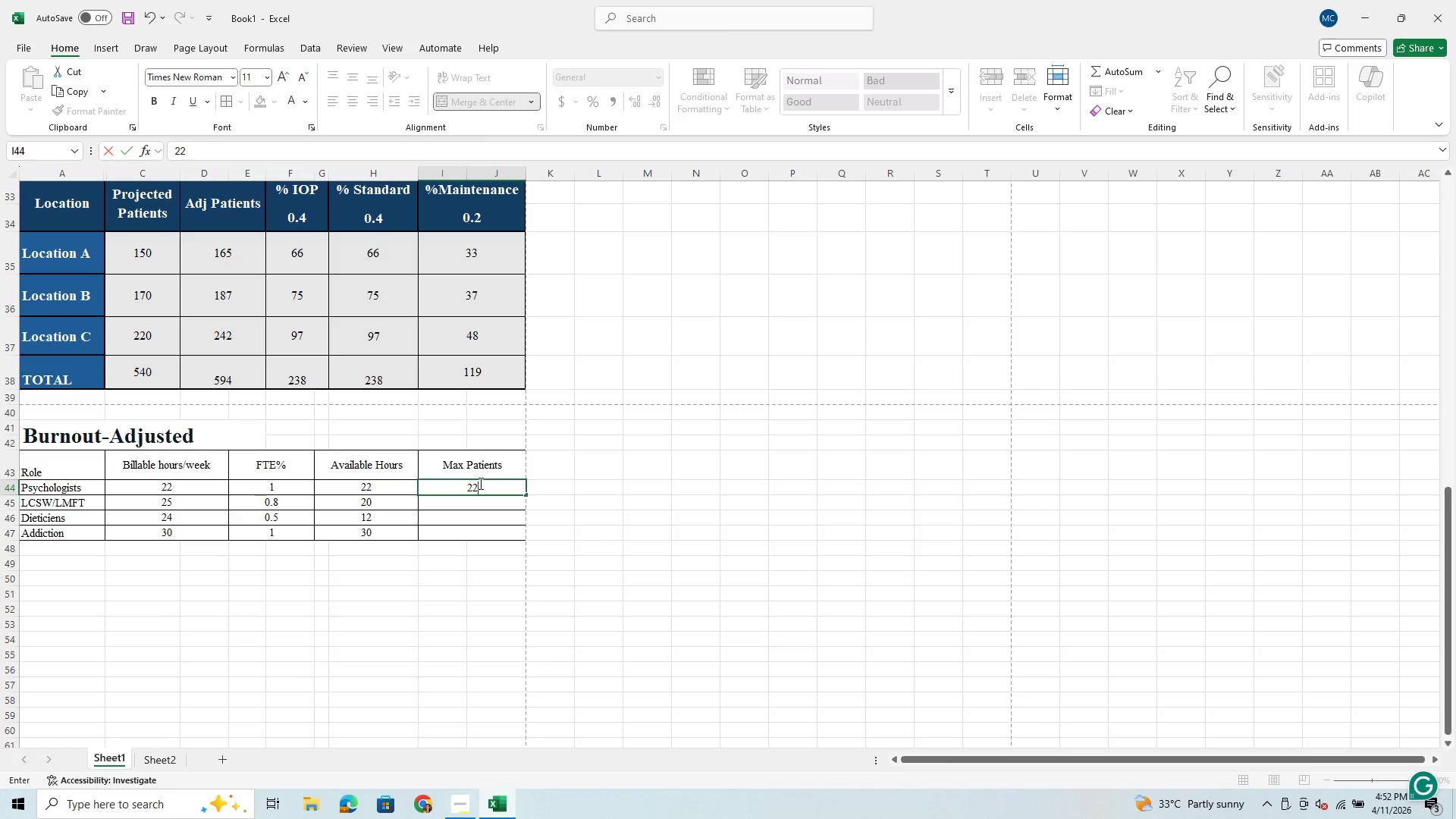 
key(Enter)
 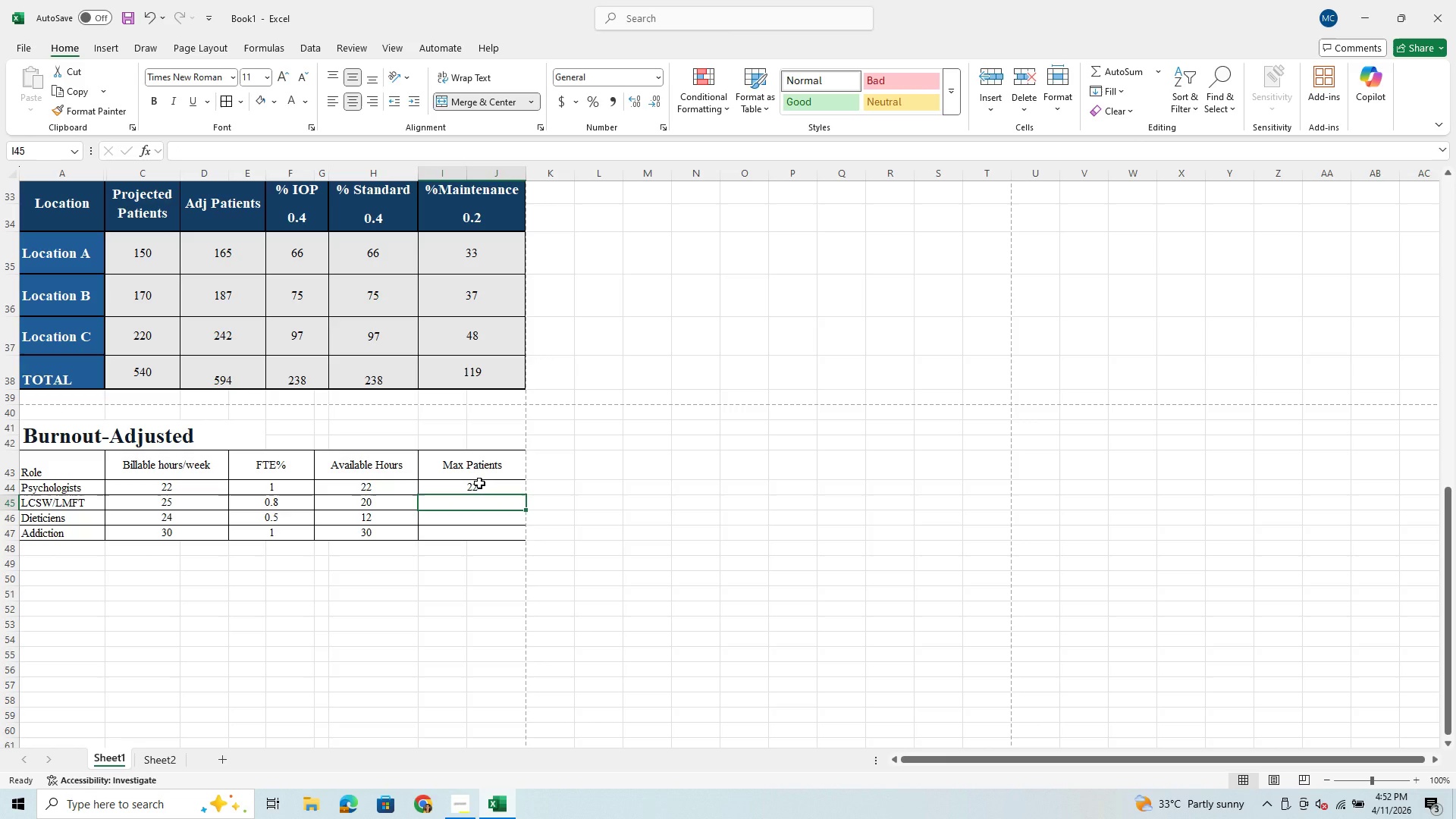 
type(20)
 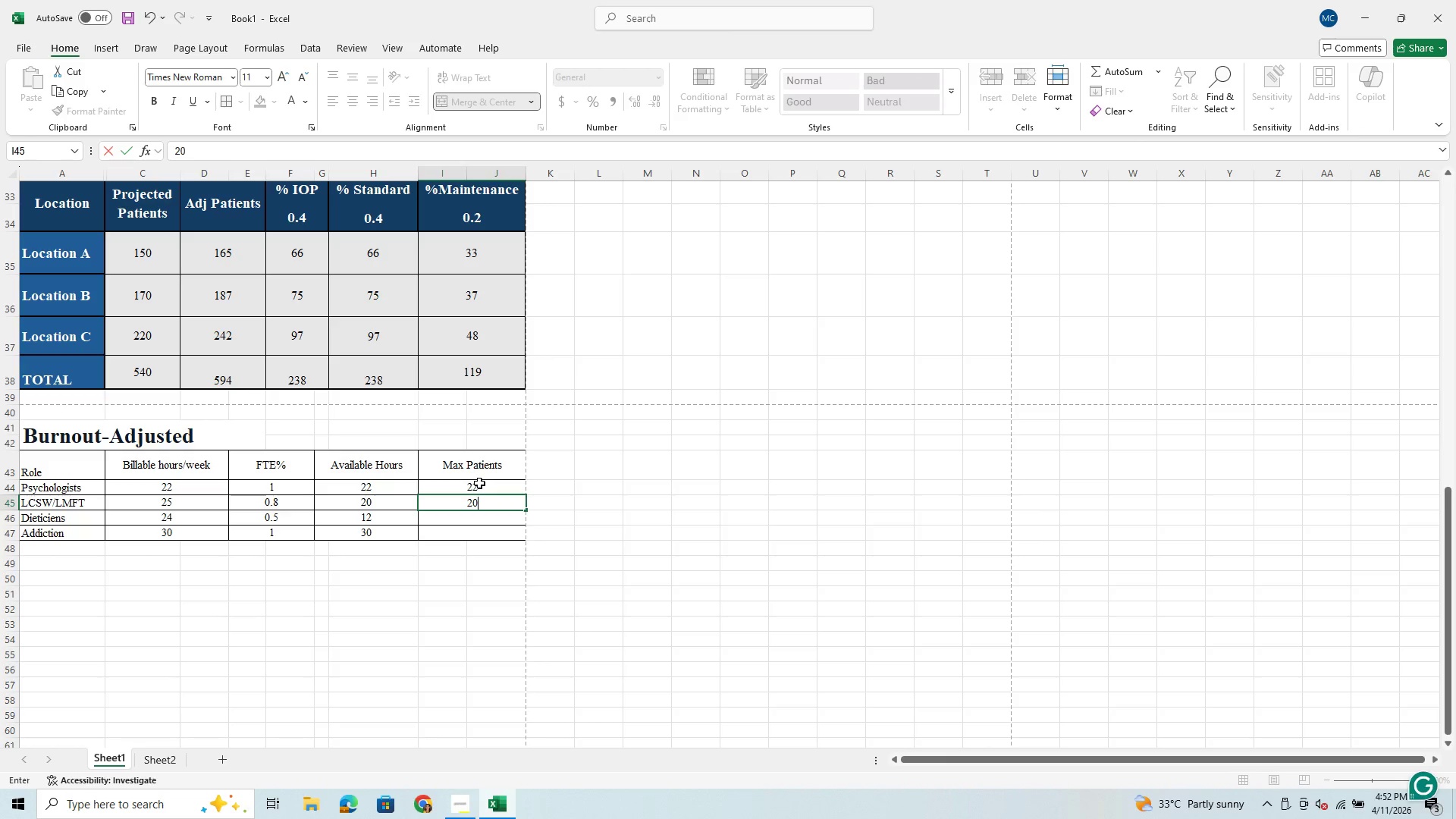 
key(Enter)
 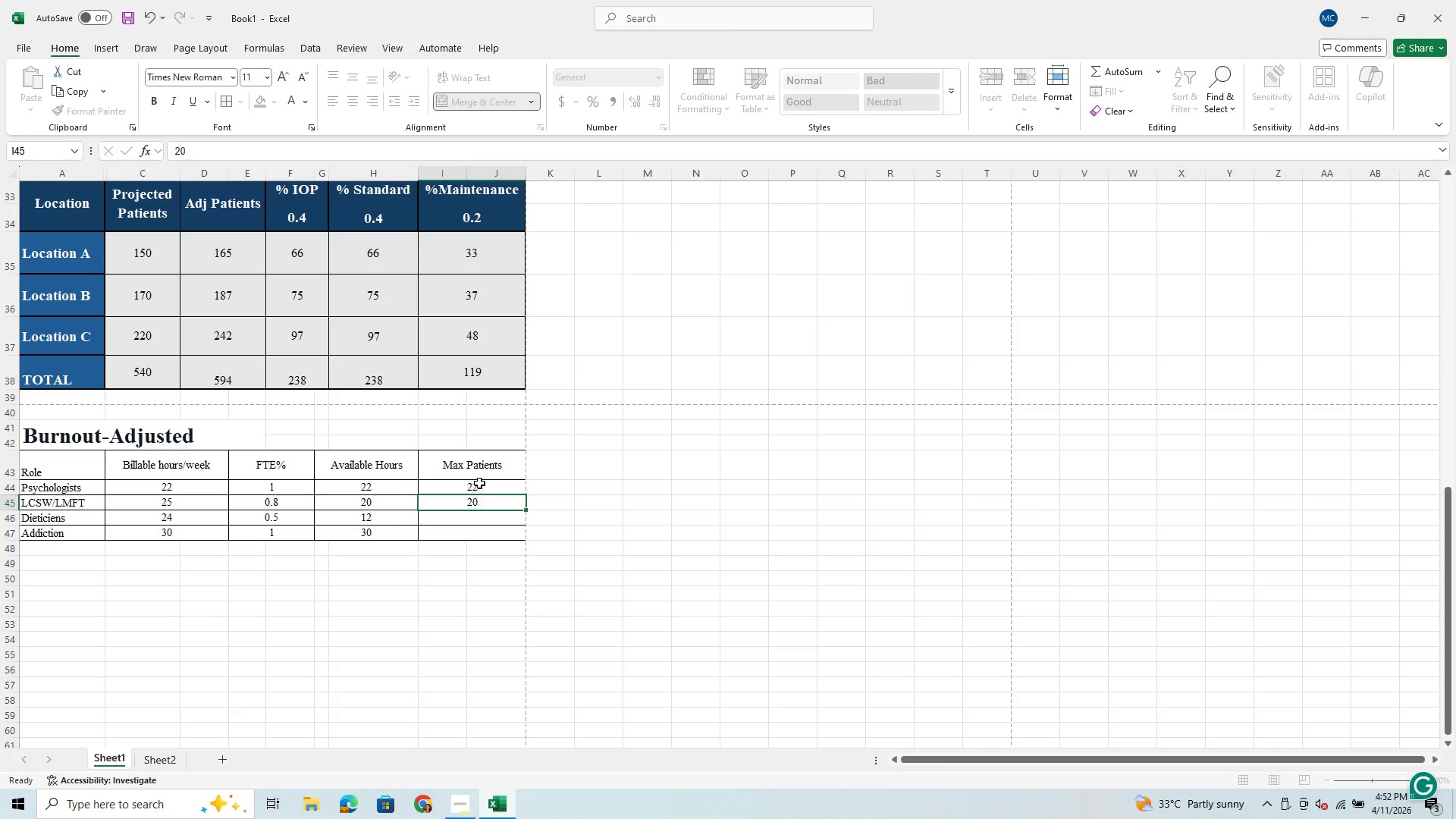 
key(Enter)
 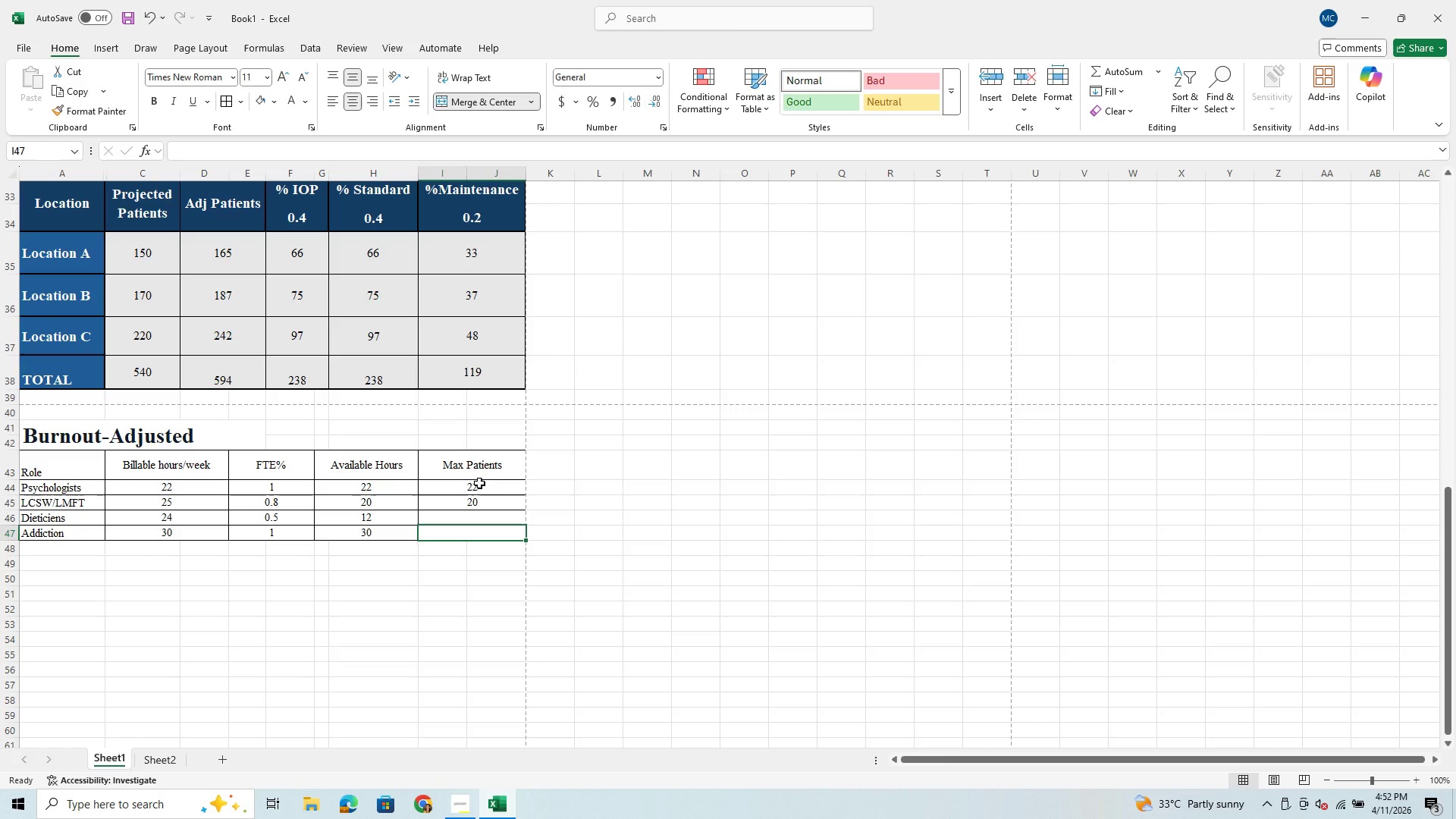 
key(ArrowUp)
 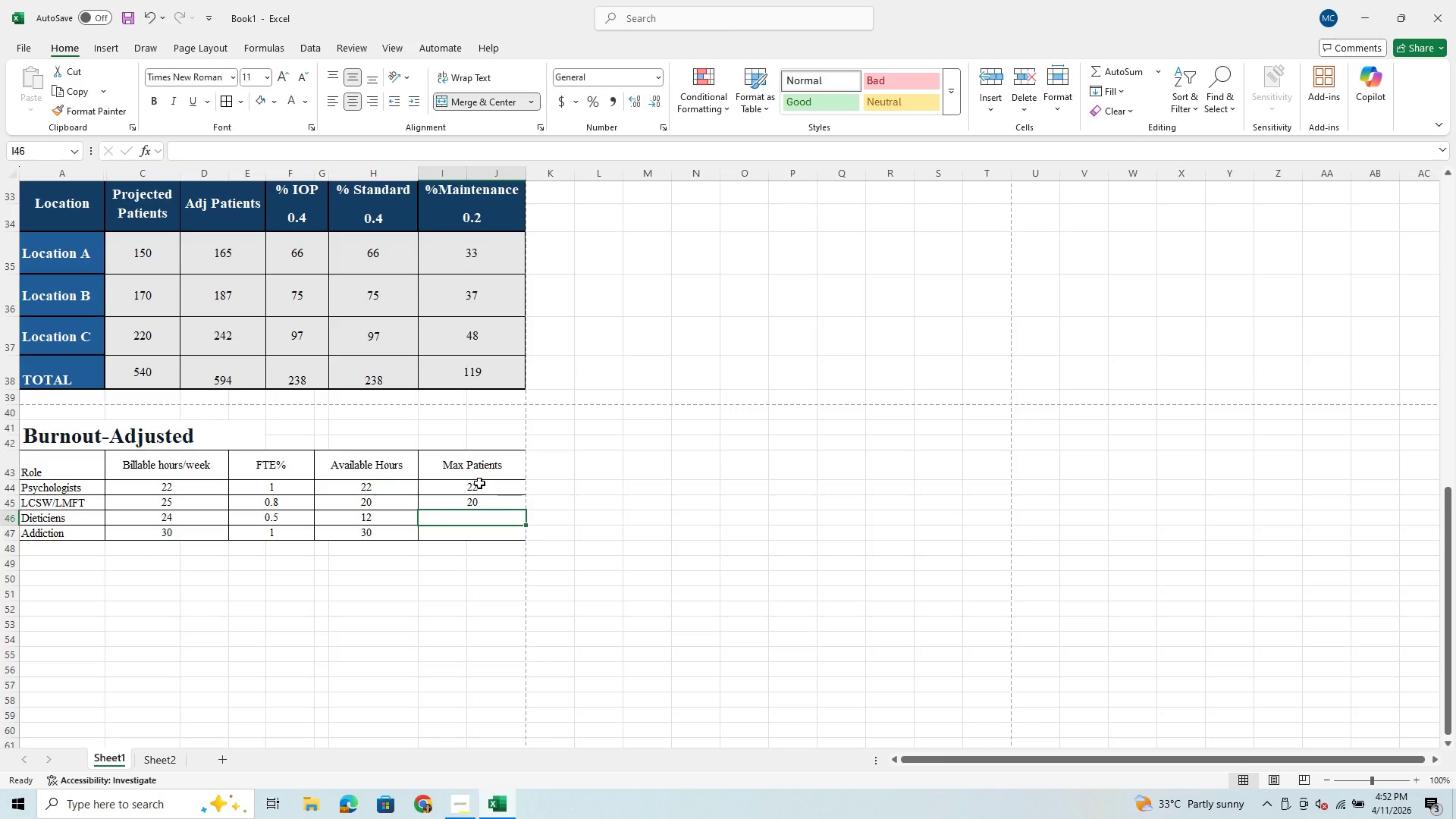 
type(12)
 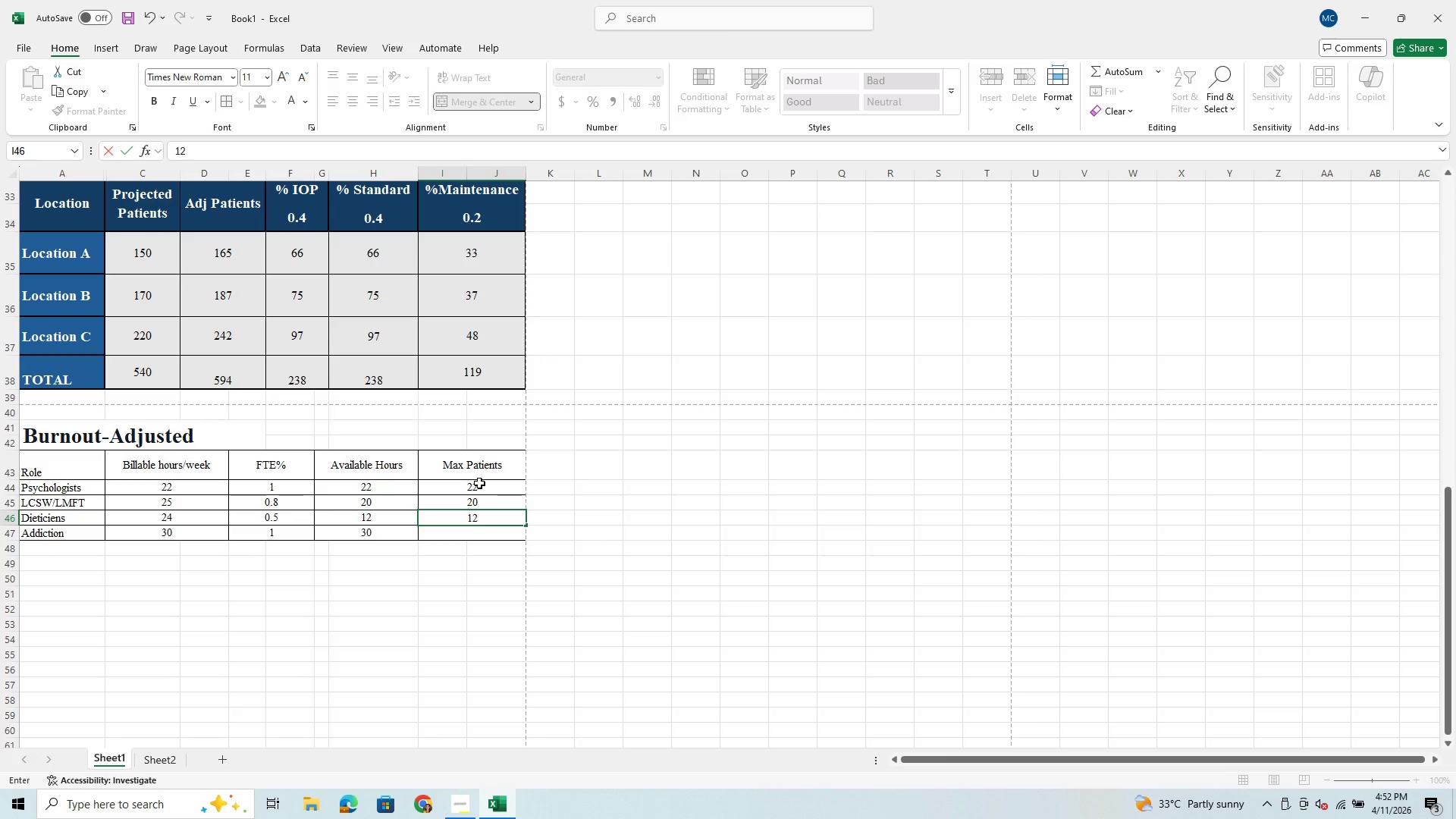 
key(Enter)
 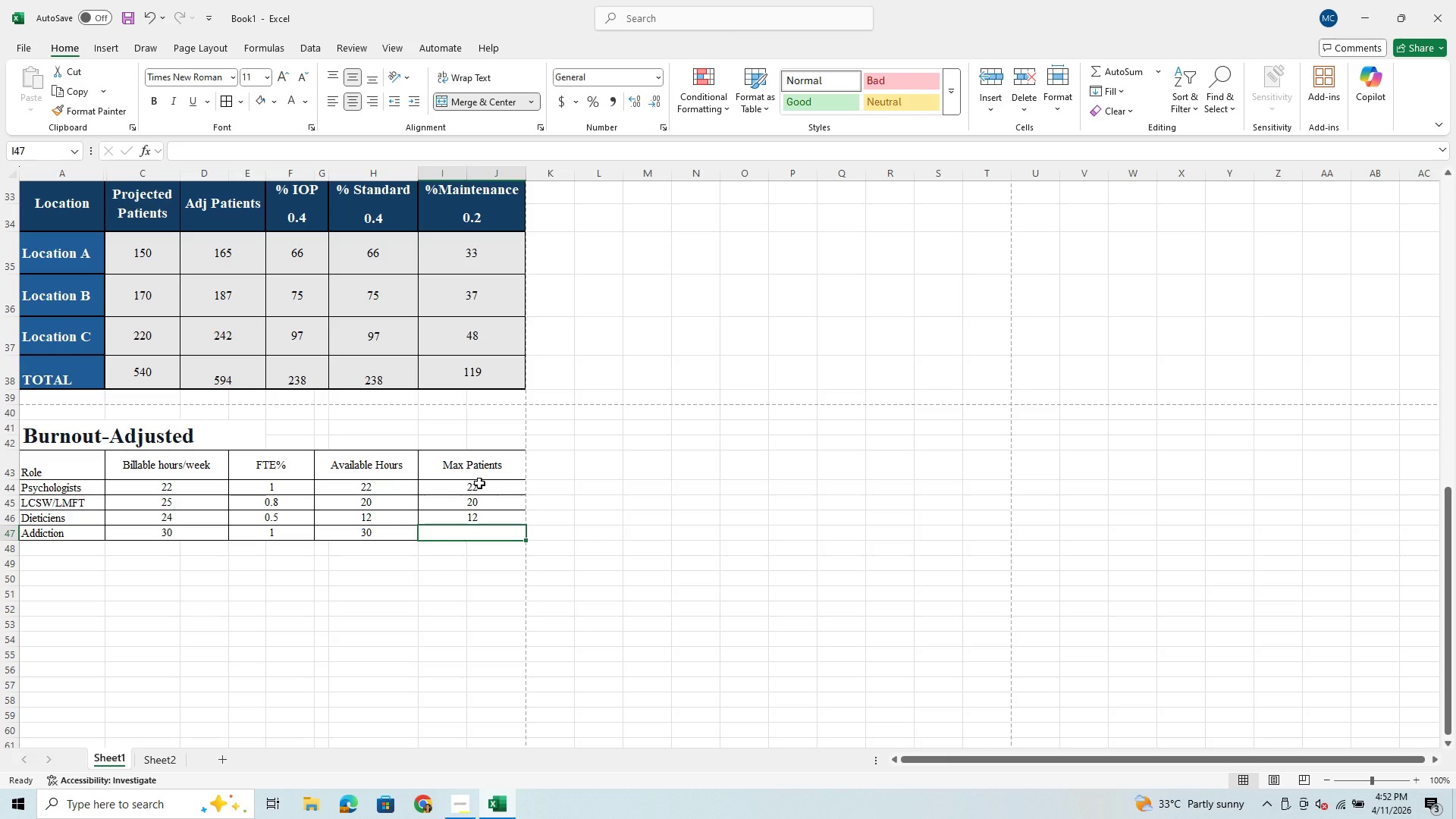 
type(30)
 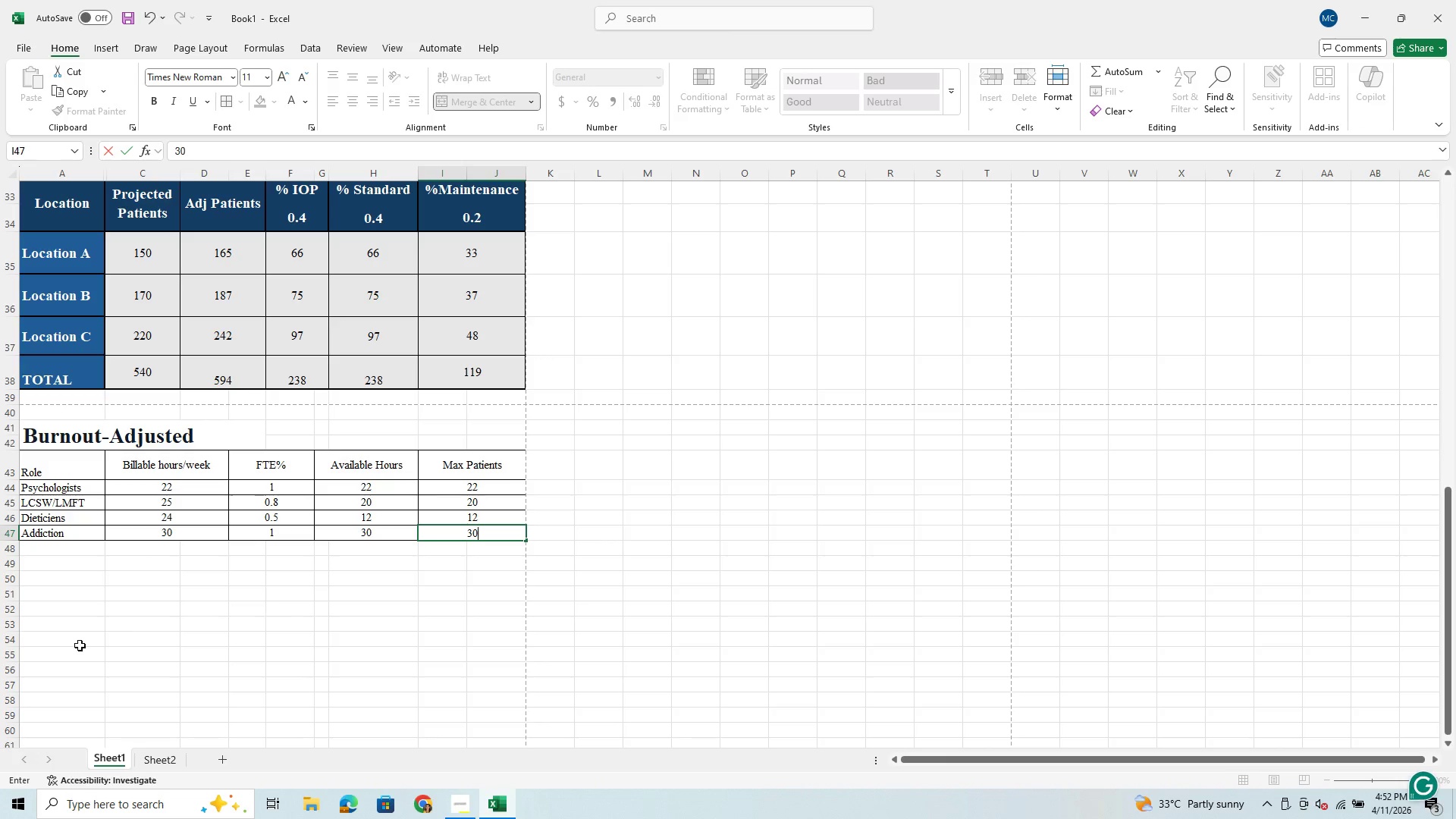 
left_click_drag(start_coordinate=[35, 468], to_coordinate=[442, 478])
 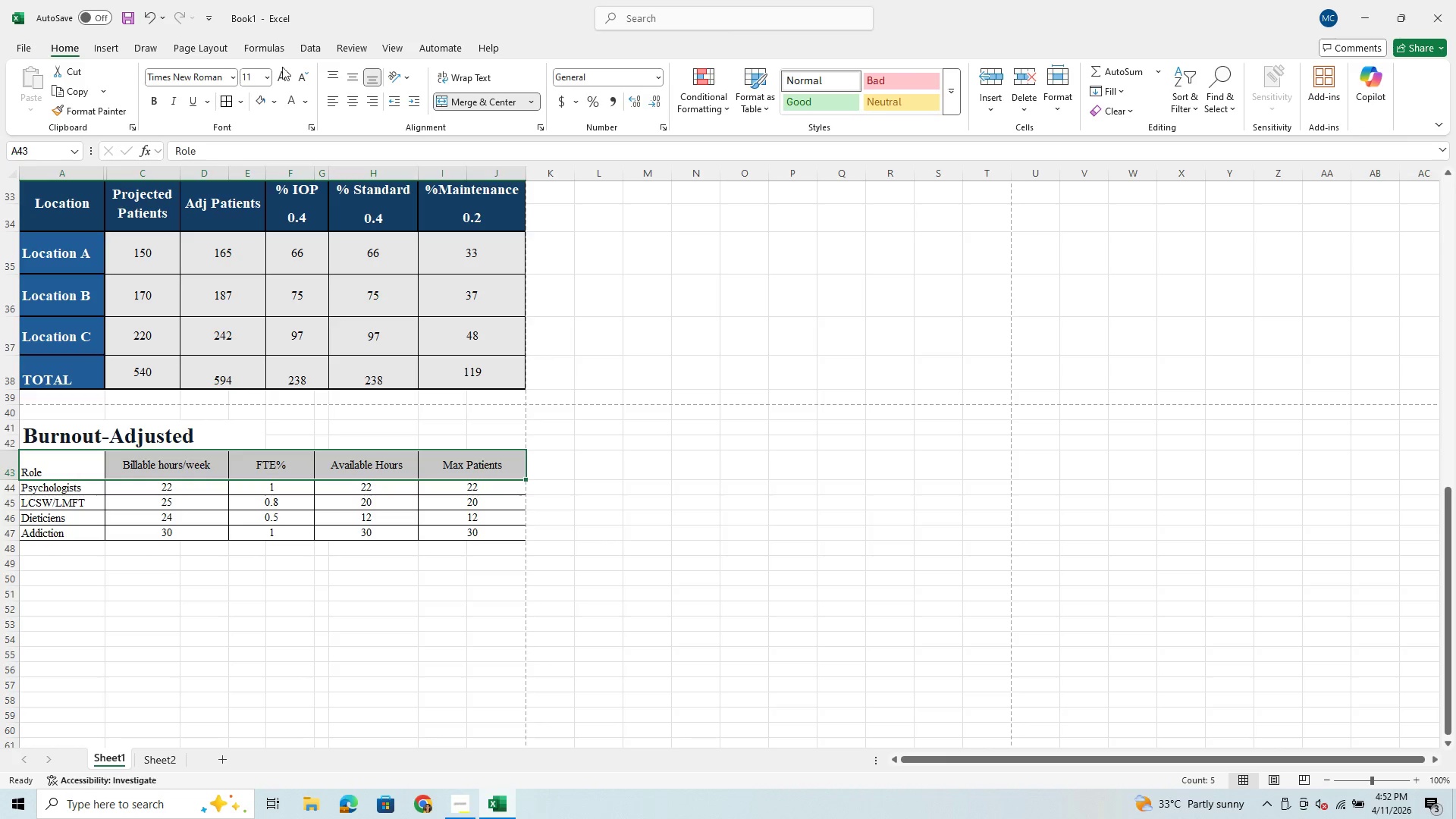 
left_click([266, 77])
 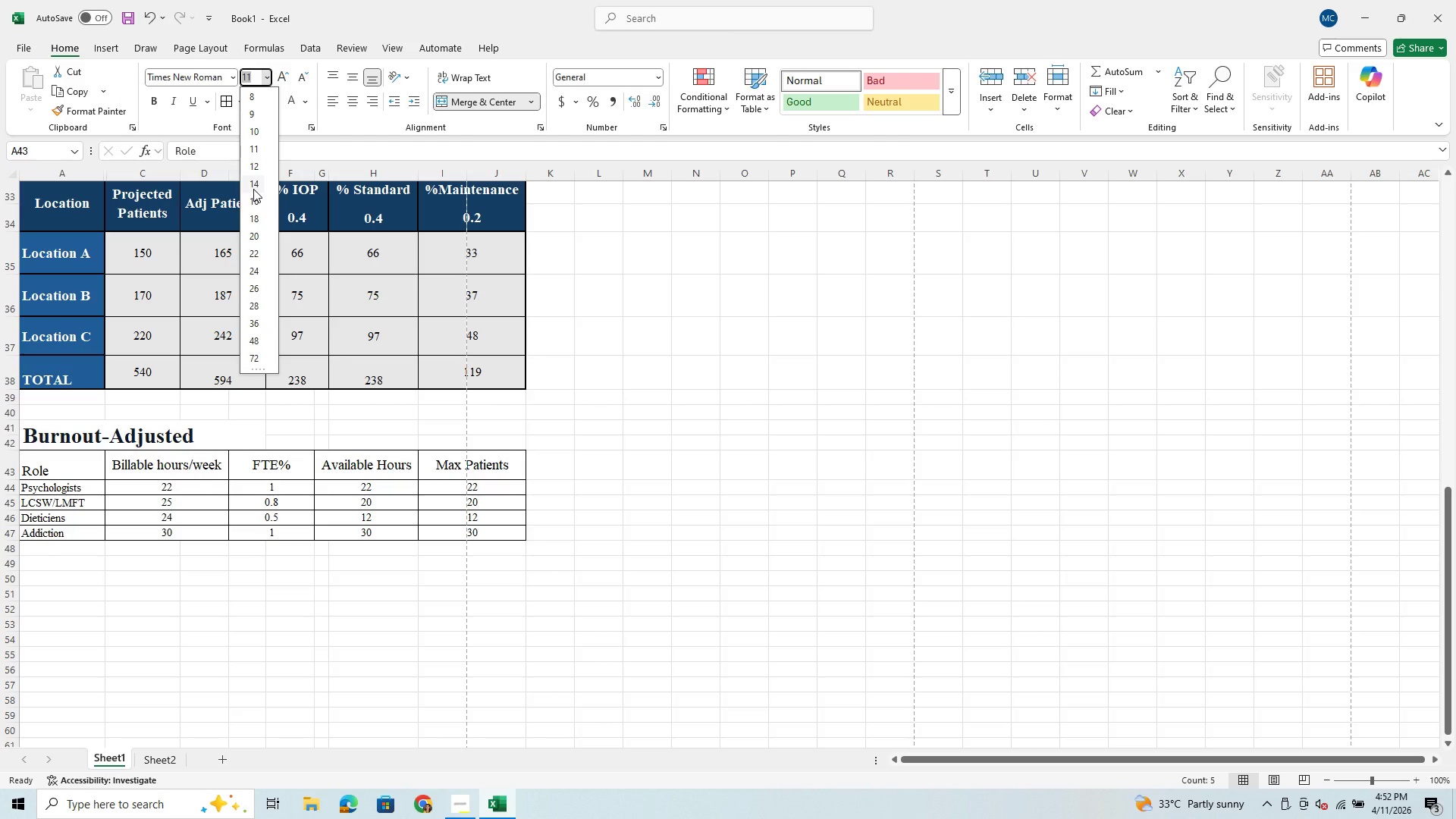 
left_click([253, 189])
 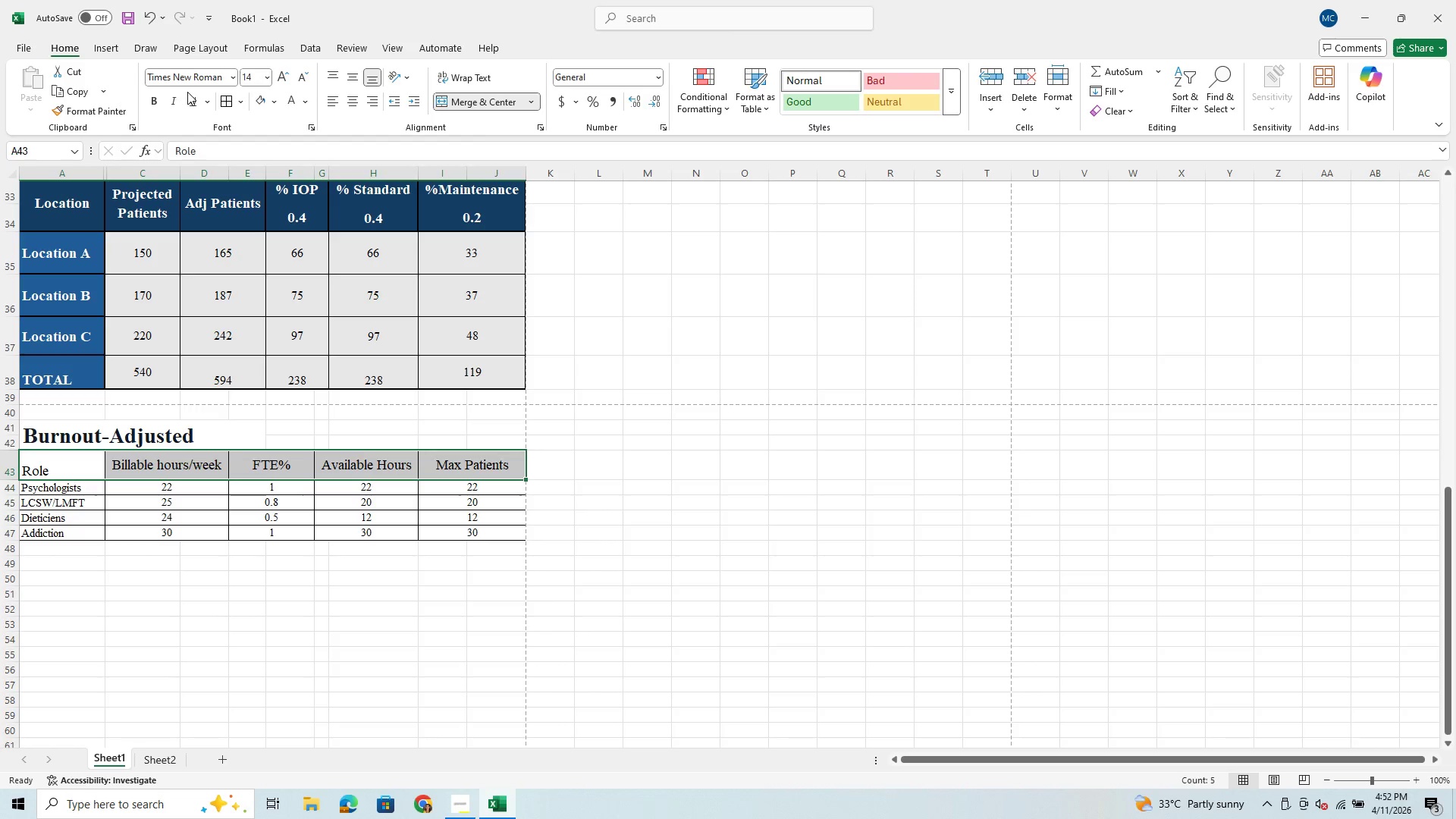 
left_click([149, 107])
 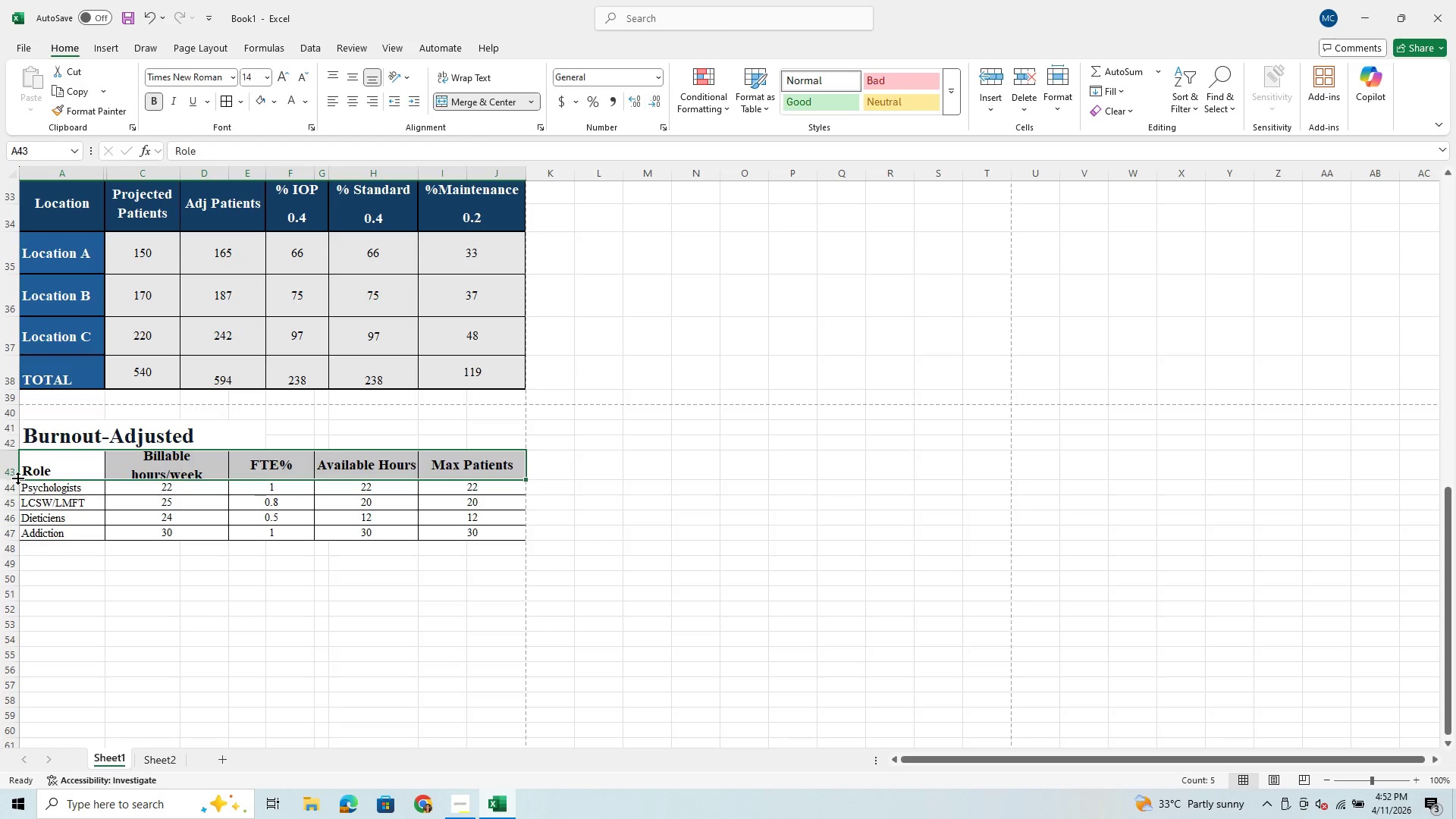 
left_click_drag(start_coordinate=[15, 480], to_coordinate=[24, 502])
 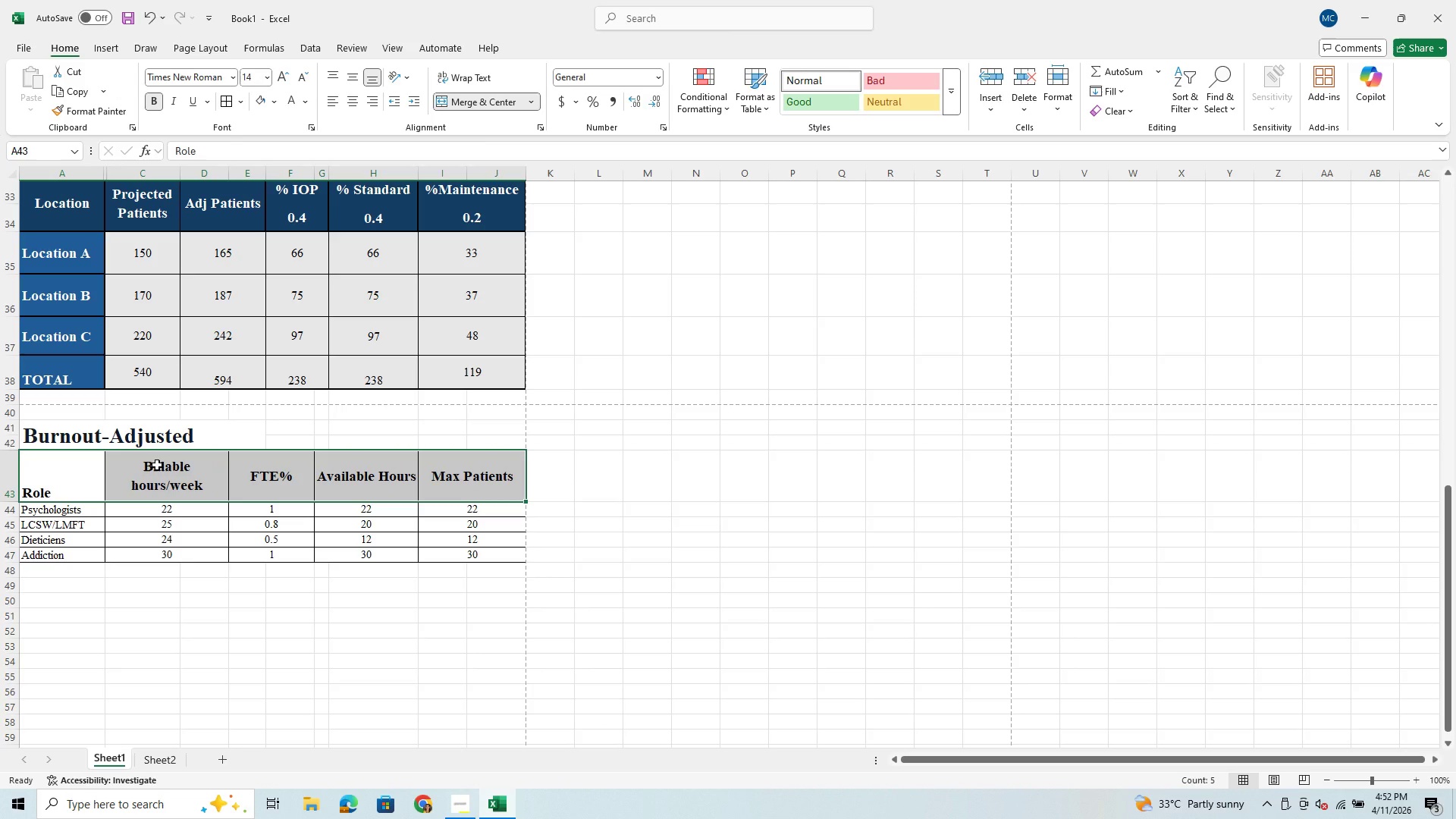 
scroll: coordinate [157, 465], scroll_direction: up, amount: 3.0
 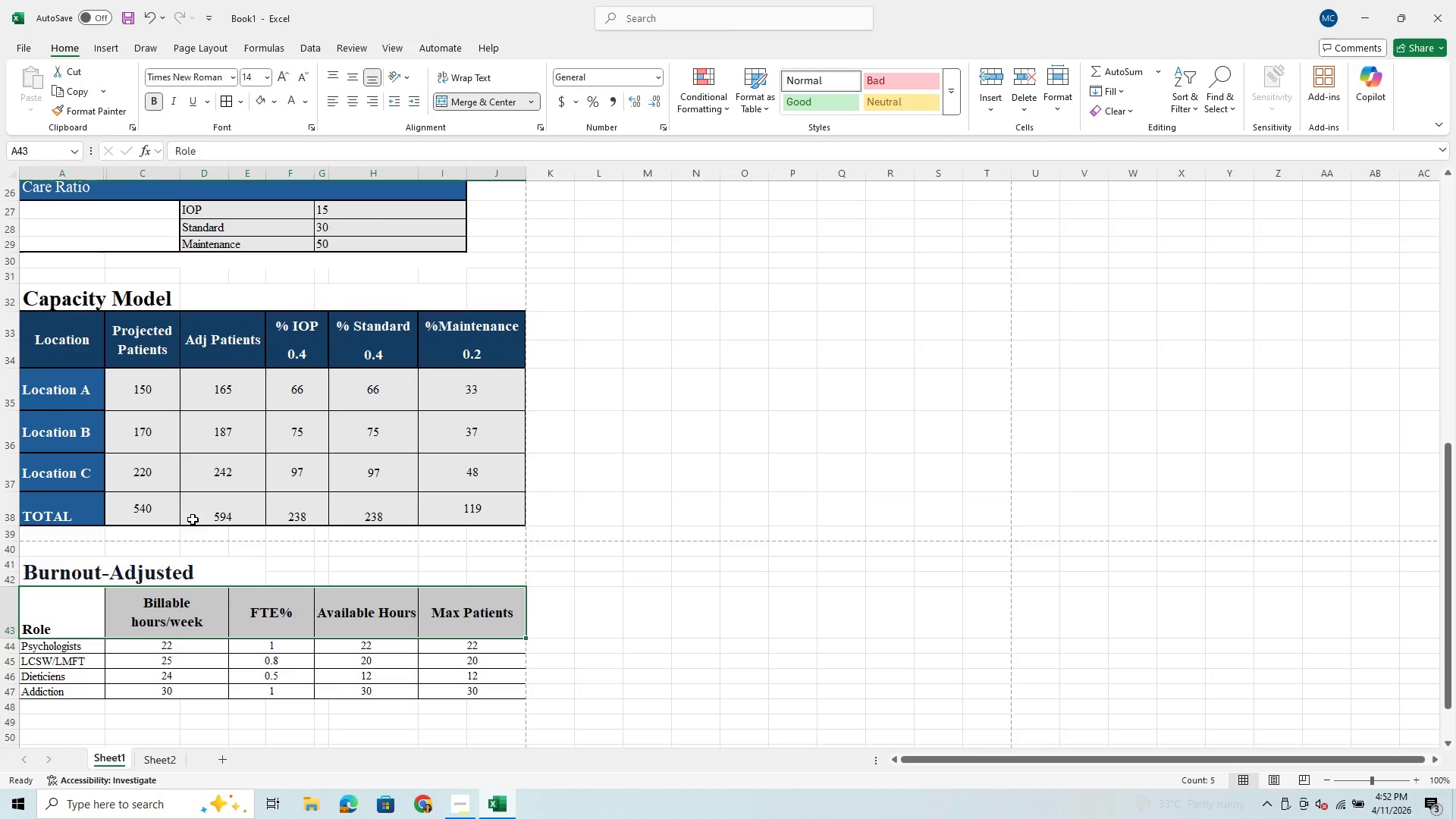 
scroll: coordinate [242, 621], scroll_direction: down, amount: 2.0
 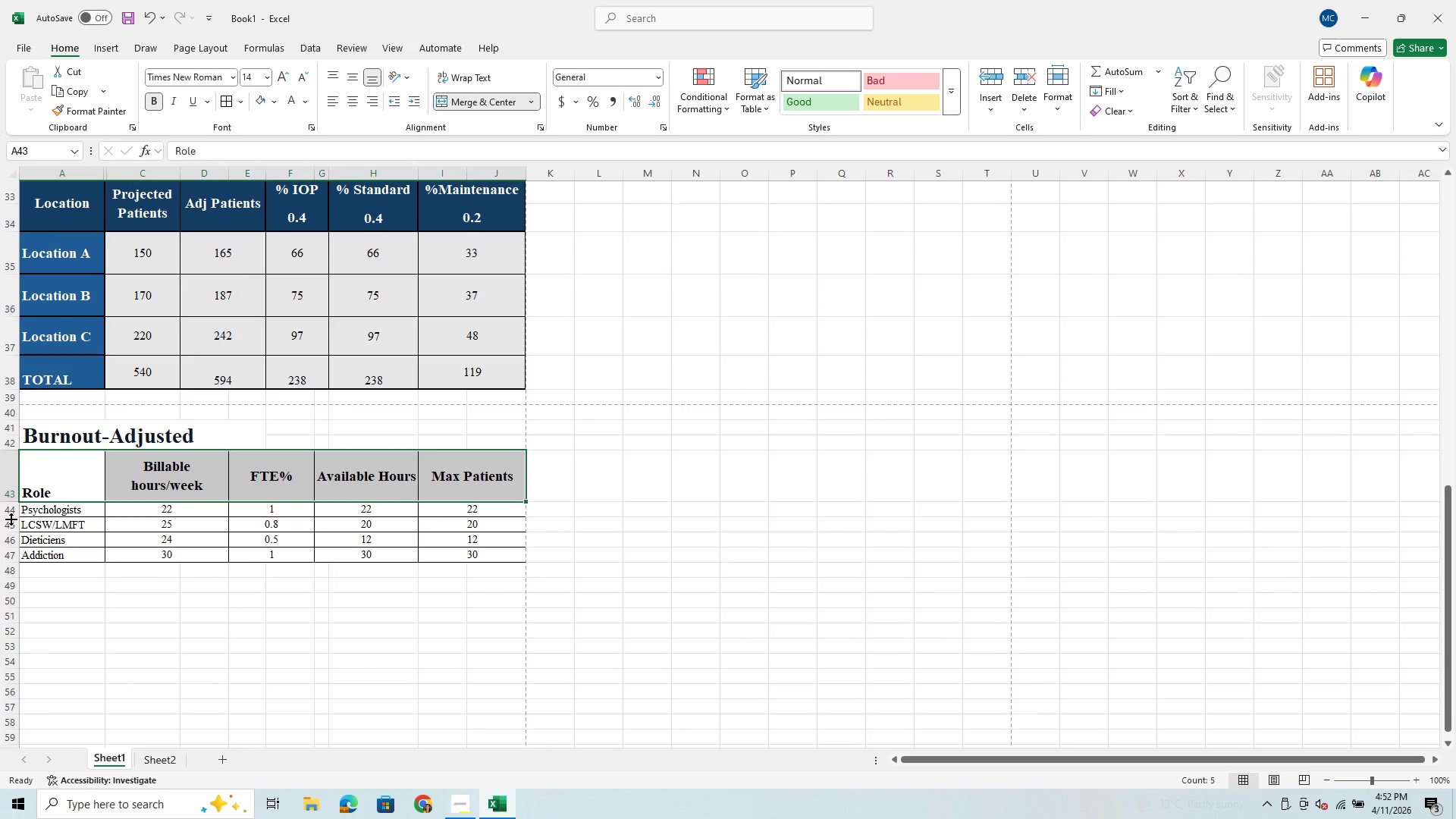 
left_click_drag(start_coordinate=[14, 518], to_coordinate=[12, 525])
 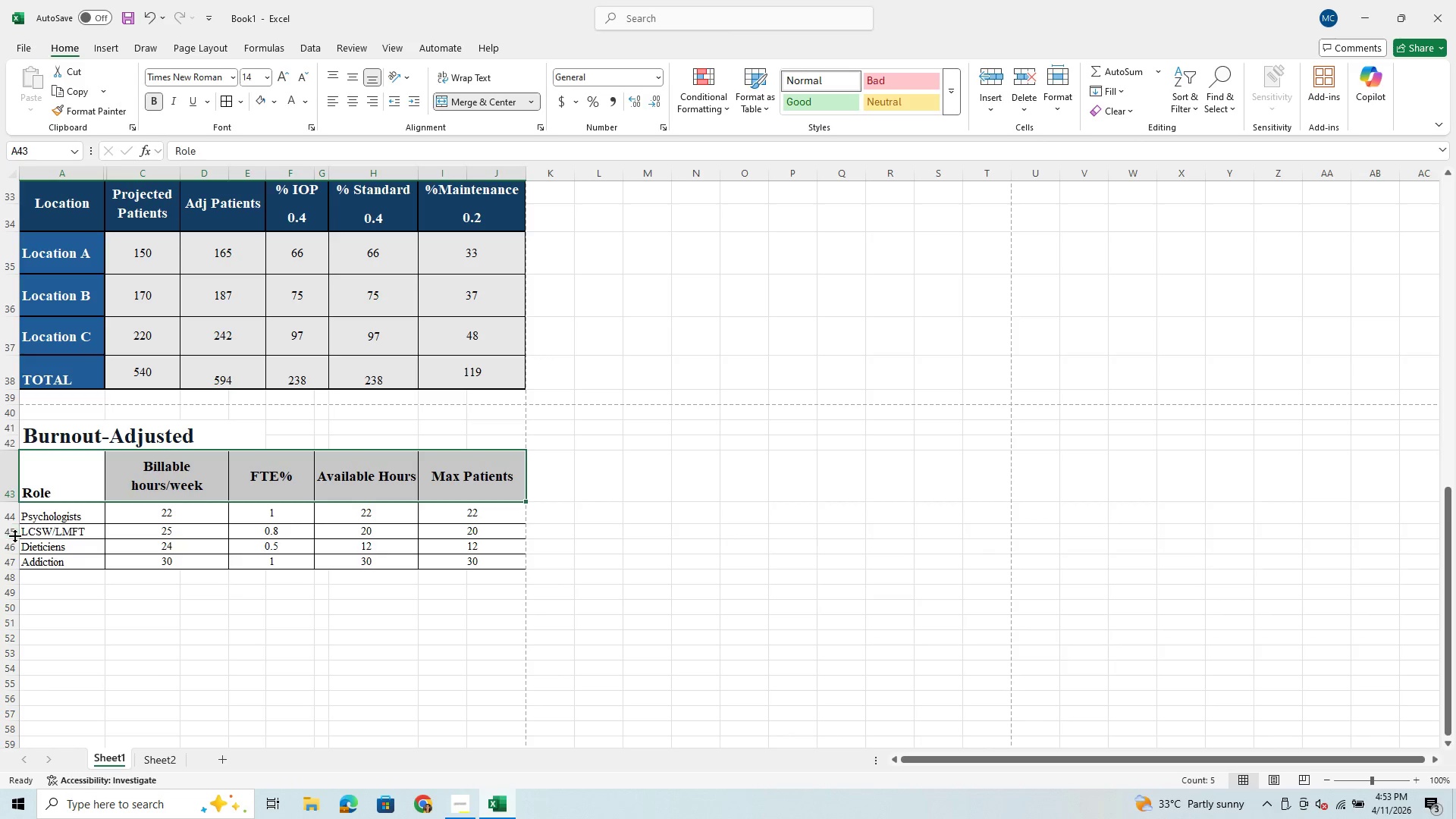 
left_click_drag(start_coordinate=[16, 537], to_coordinate=[20, 542])
 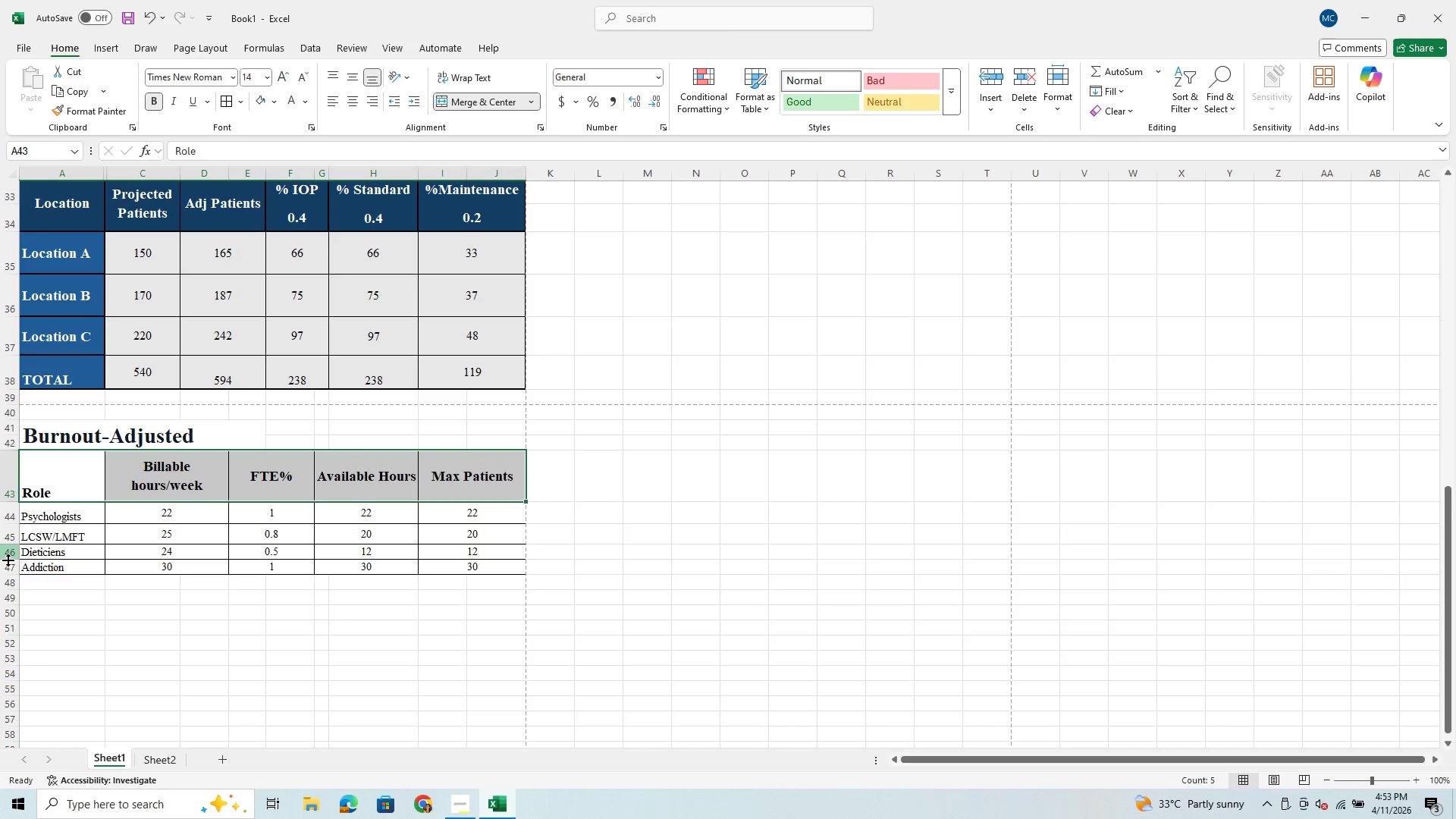 
left_click_drag(start_coordinate=[8, 560], to_coordinate=[6, 568])
 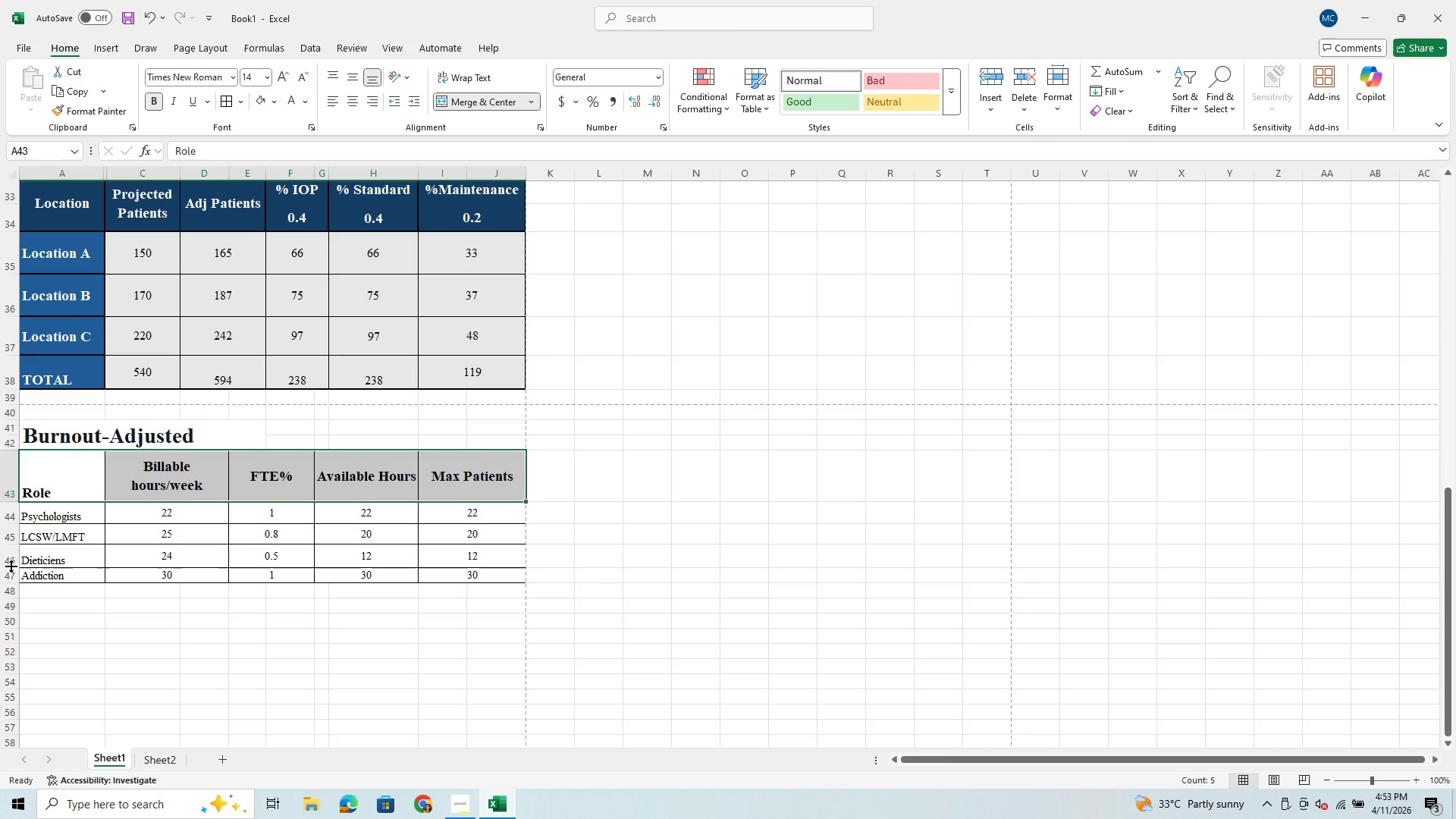 
left_click_drag(start_coordinate=[11, 566], to_coordinate=[13, 561])
 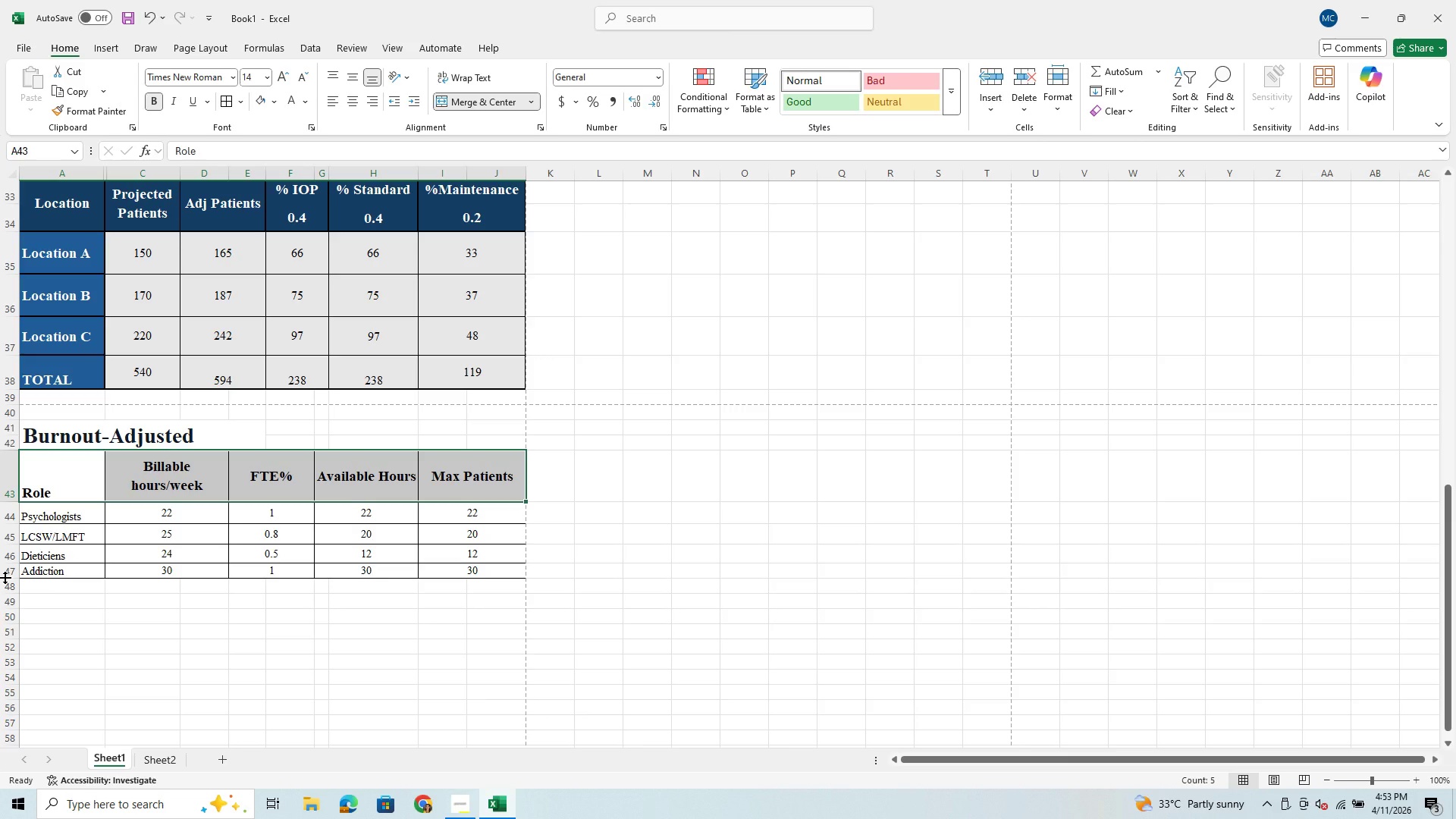 
left_click_drag(start_coordinate=[5, 577], to_coordinate=[6, 584])
 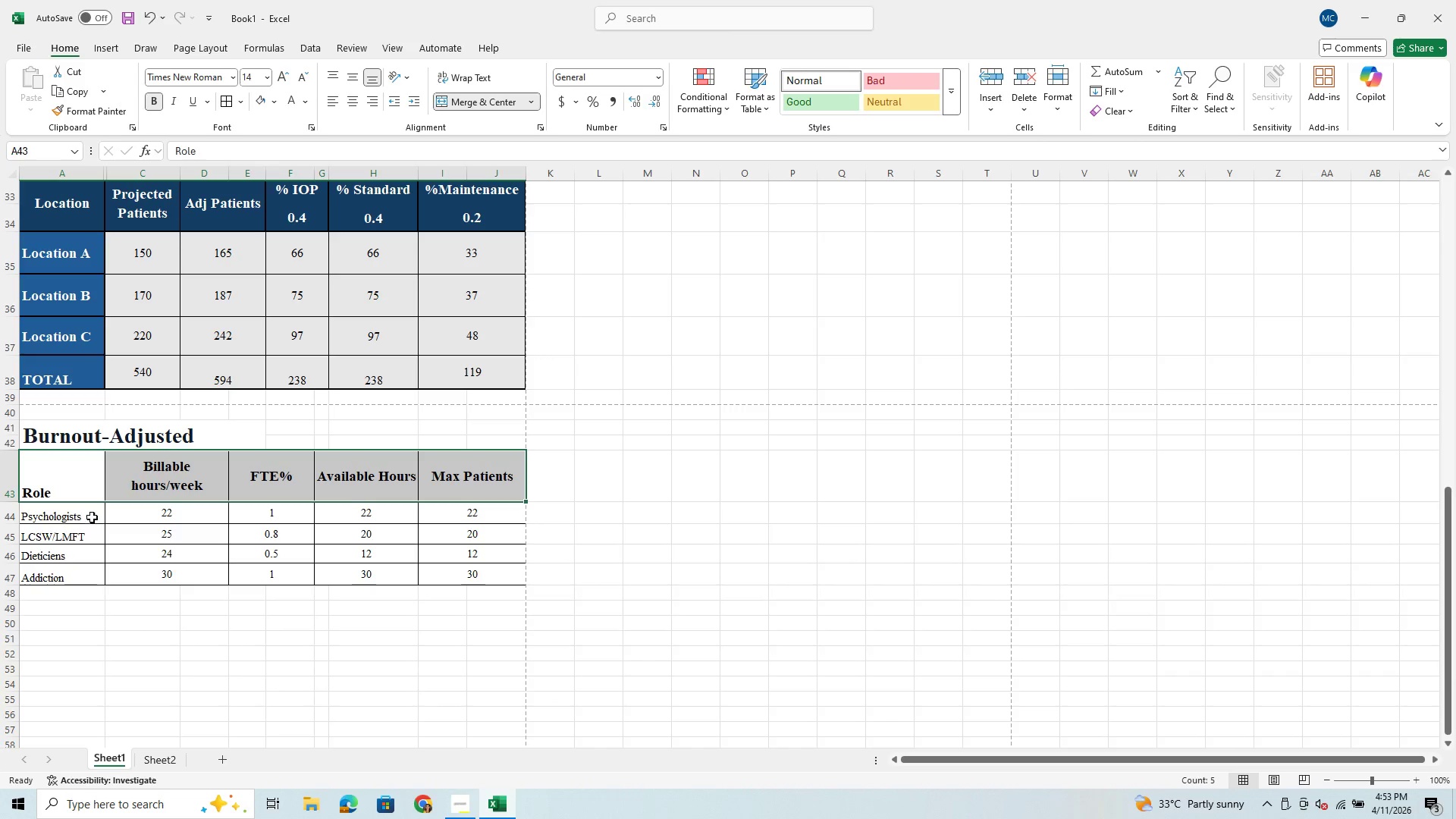 
left_click_drag(start_coordinate=[61, 483], to_coordinate=[70, 579])
 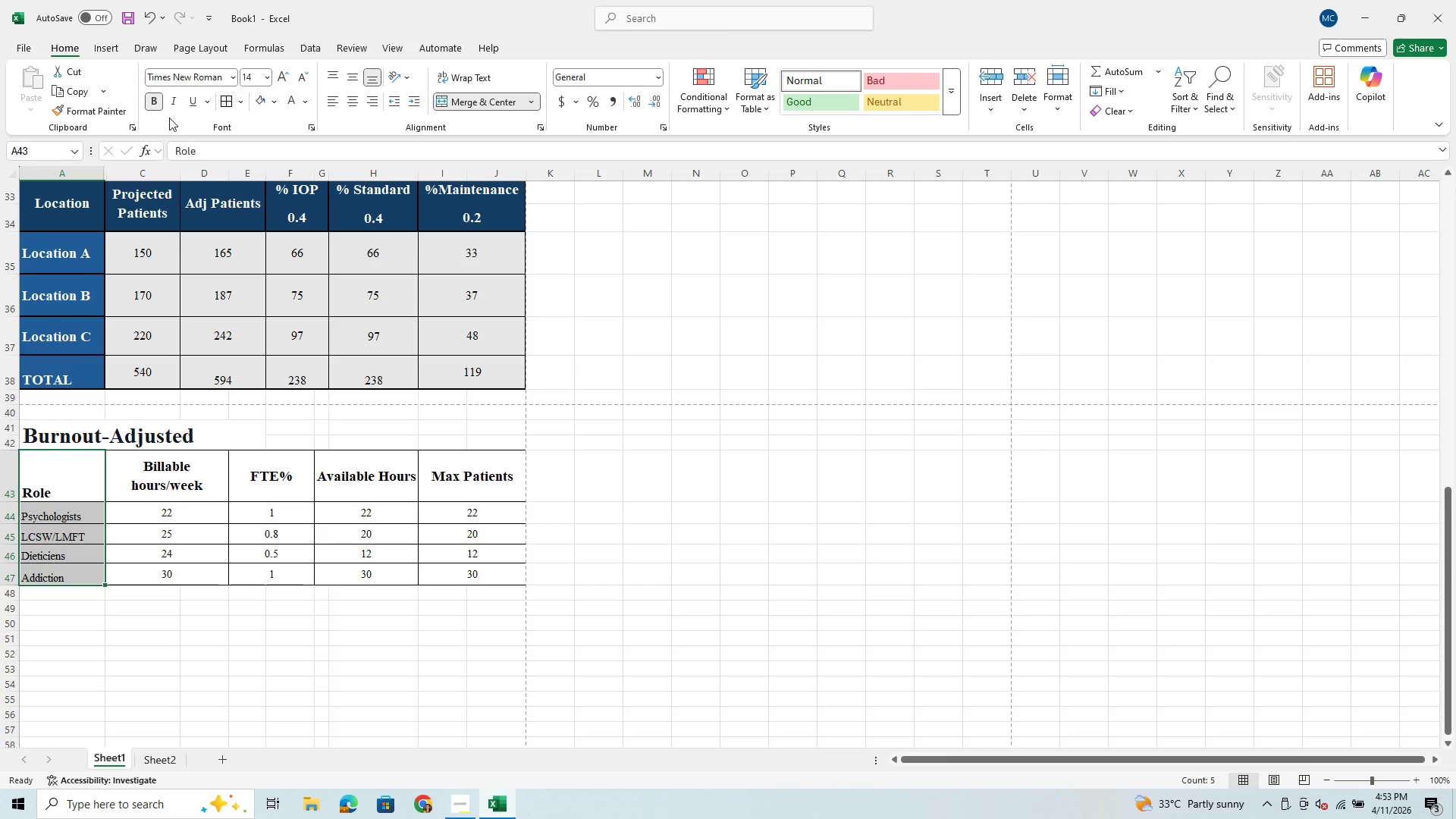 
left_click([158, 102])
 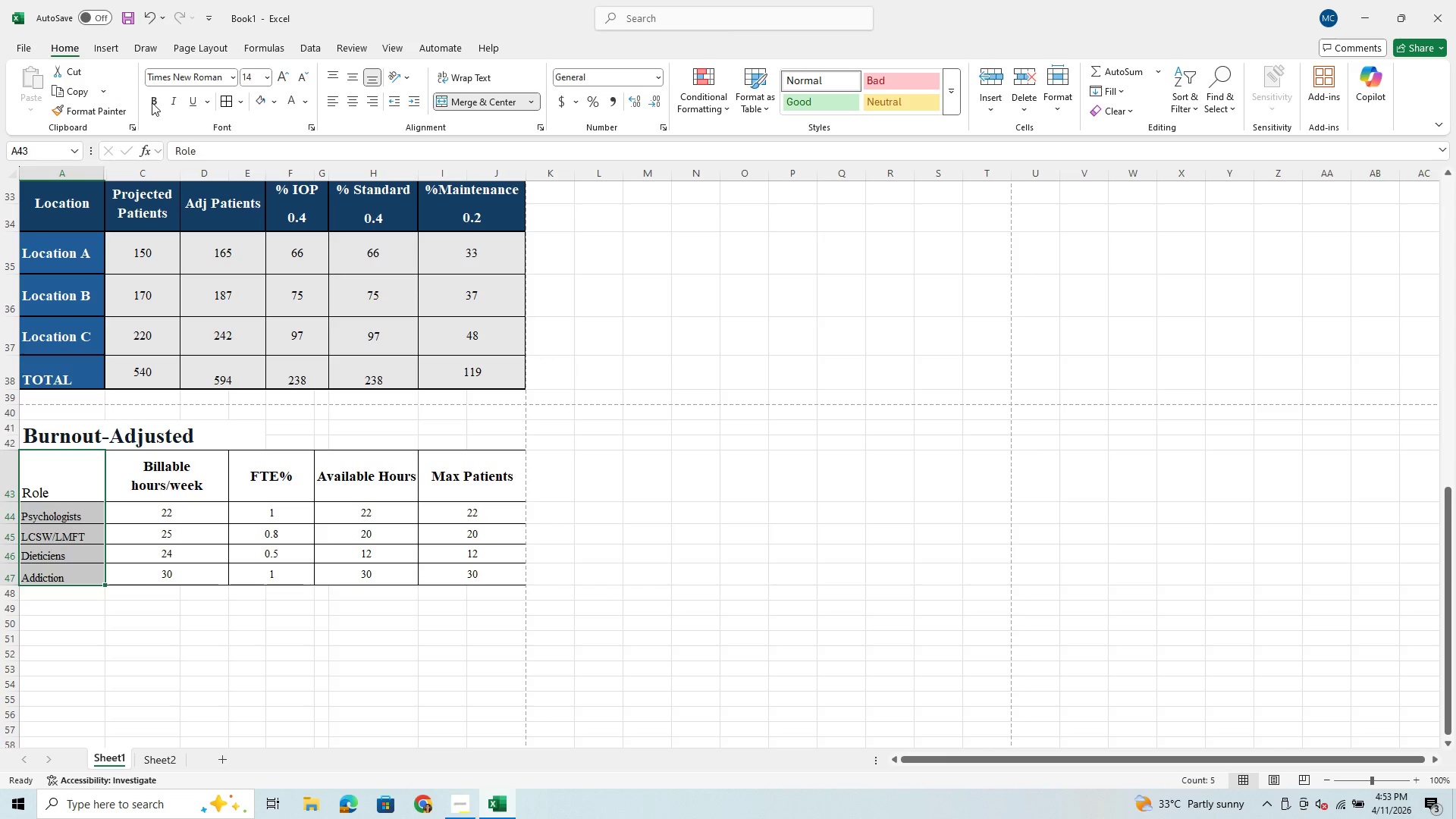 
left_click([150, 94])
 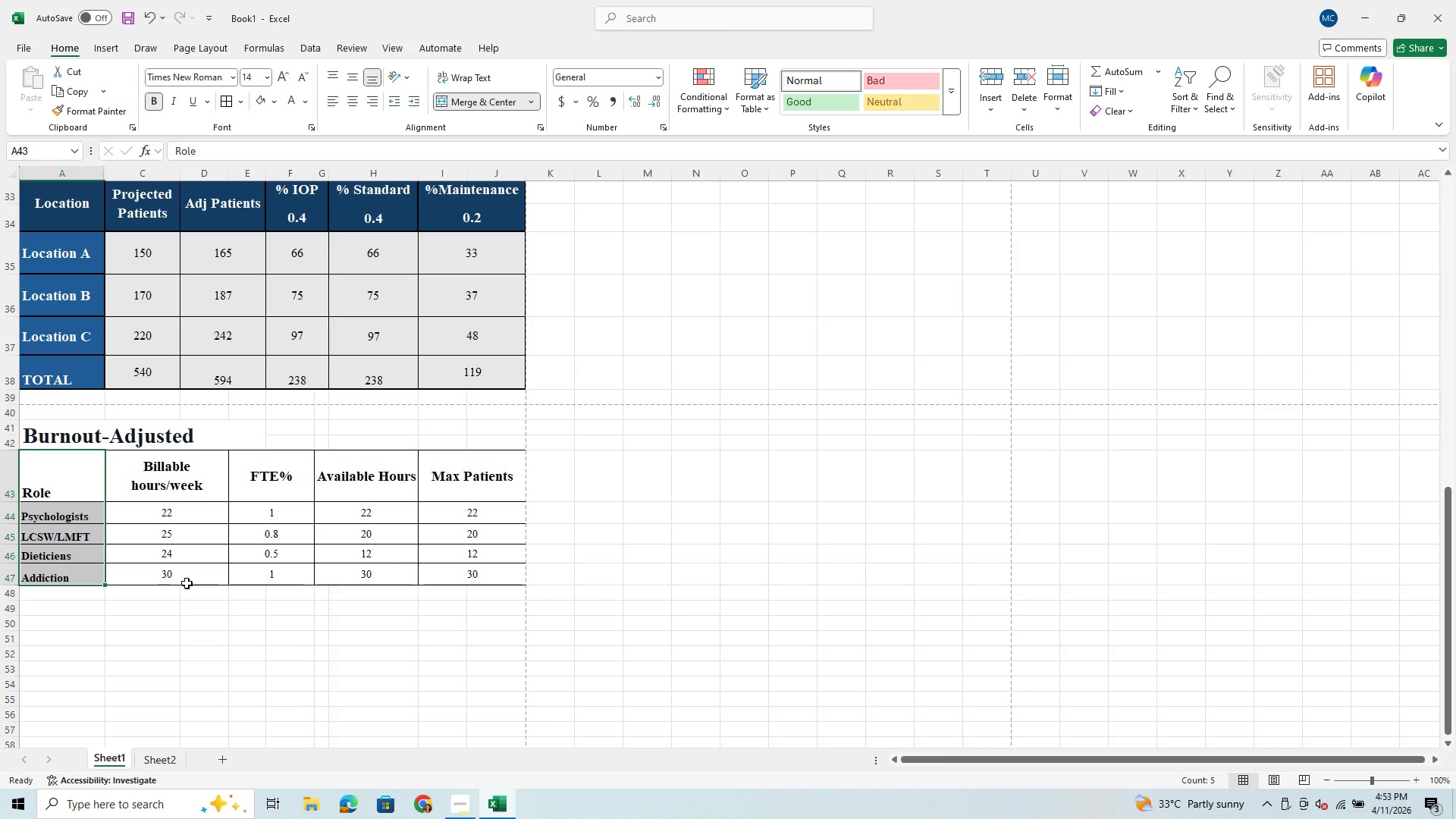 
left_click([187, 583])
 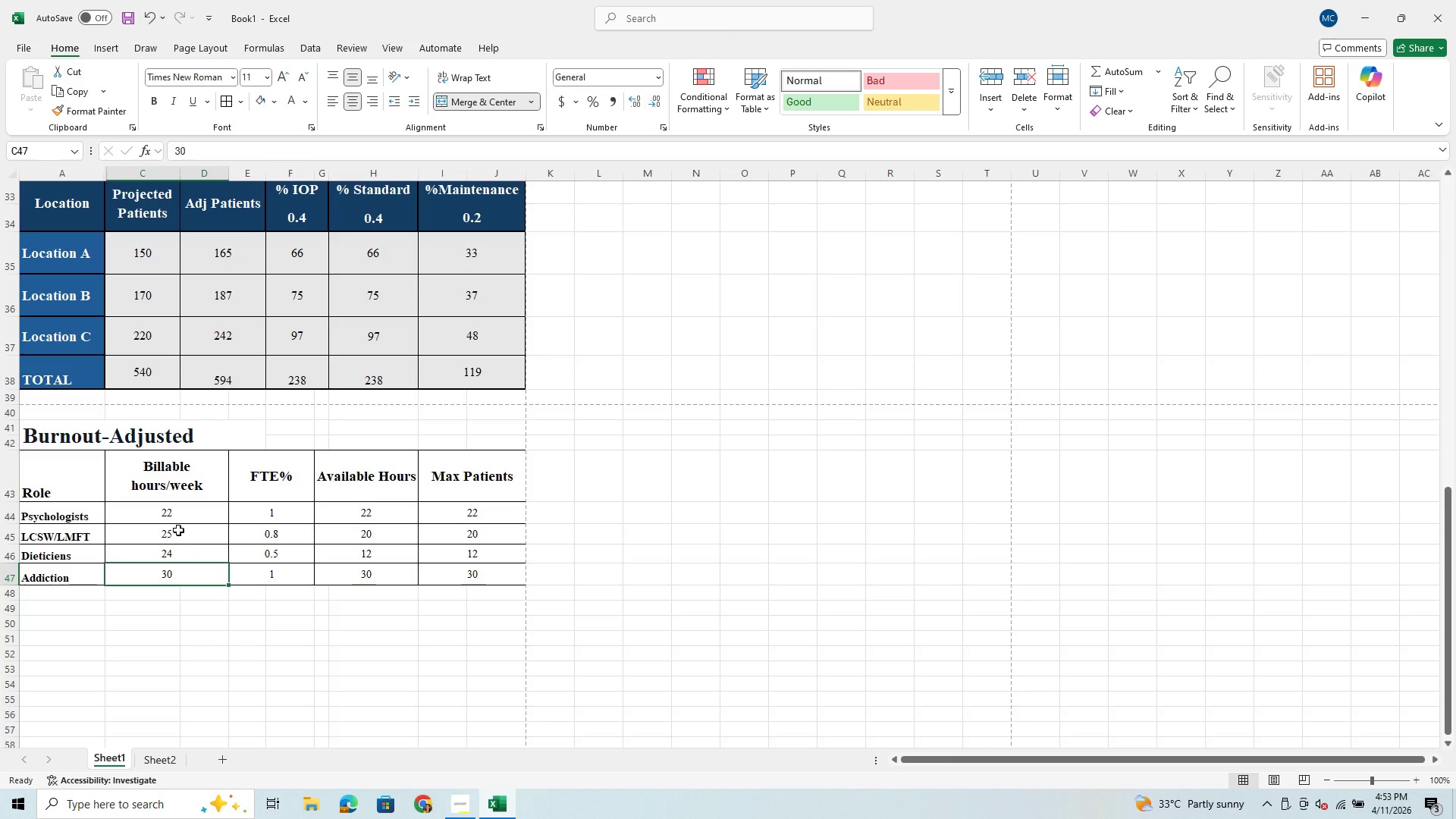 
left_click_drag(start_coordinate=[162, 510], to_coordinate=[469, 584])
 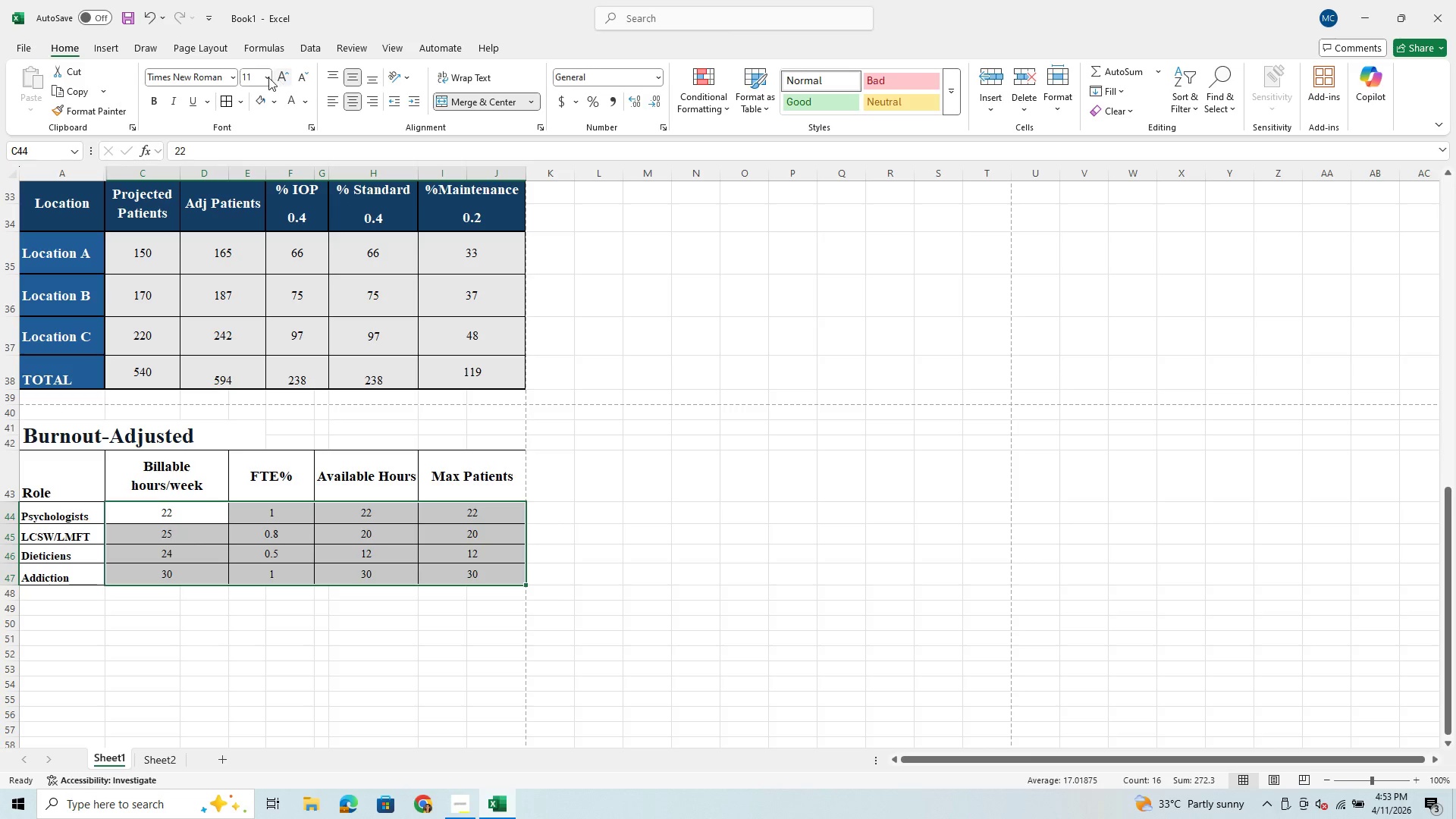 
left_click([266, 76])
 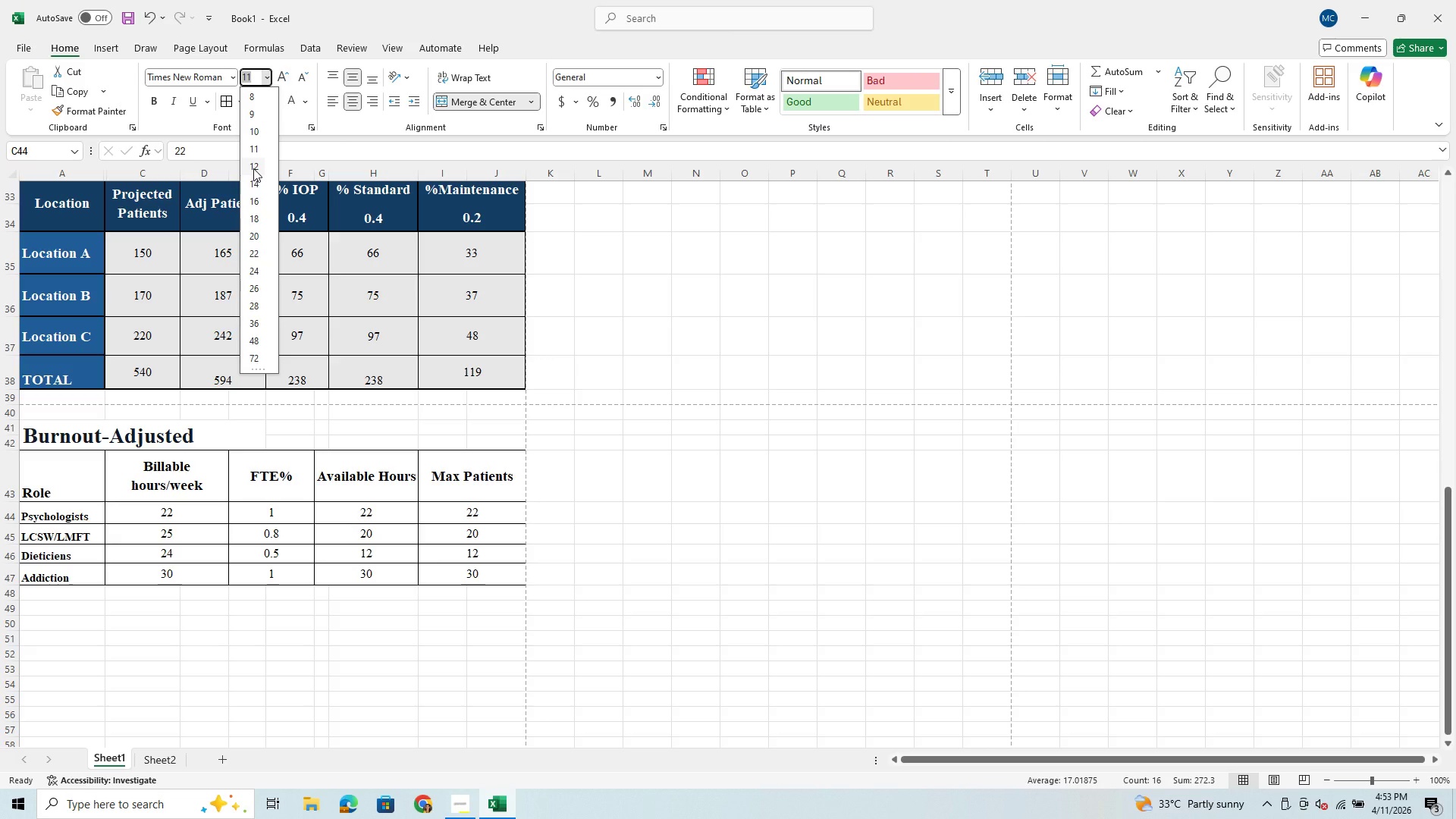 
left_click([253, 168])
 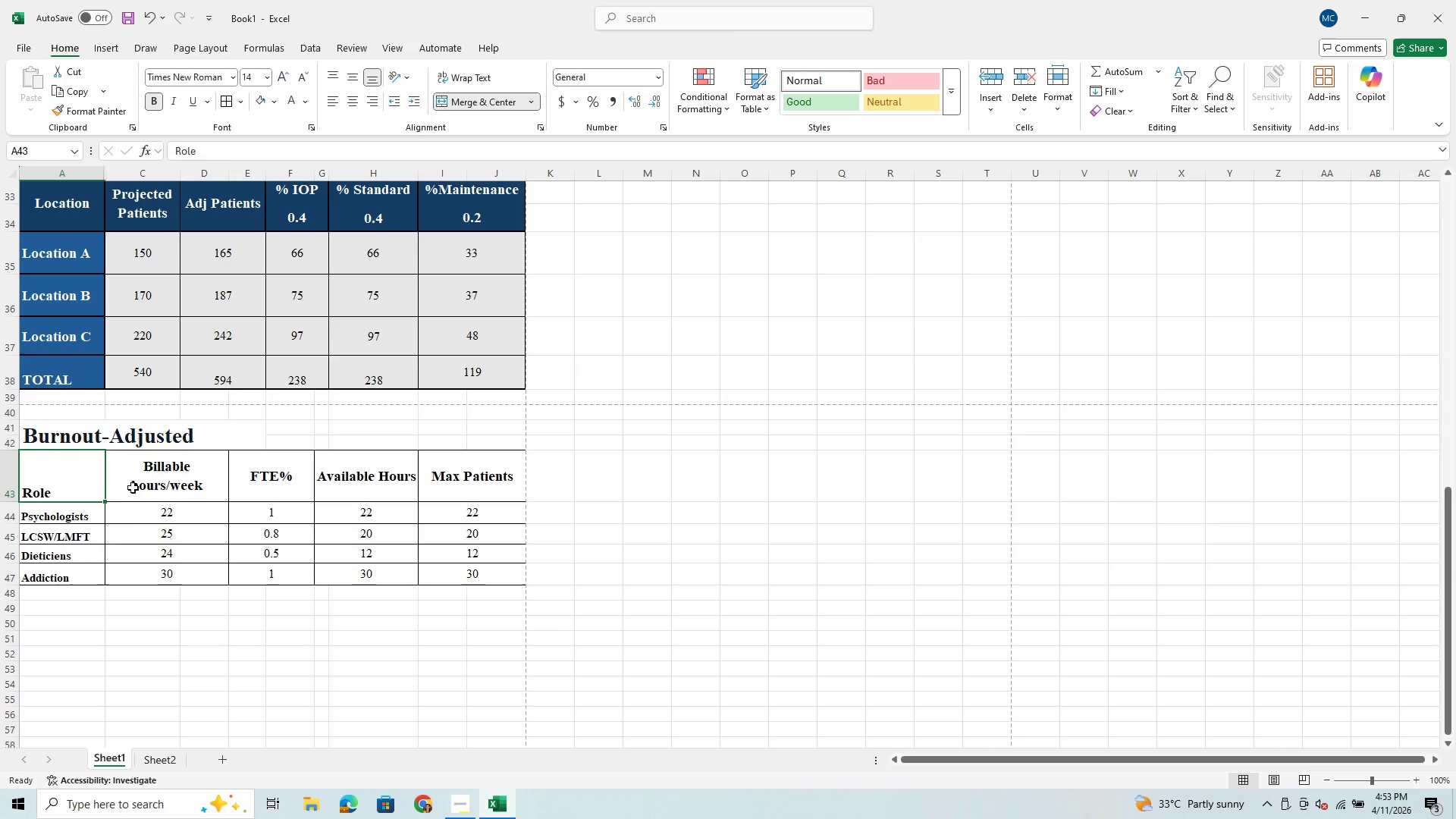 
left_click([115, 557])
 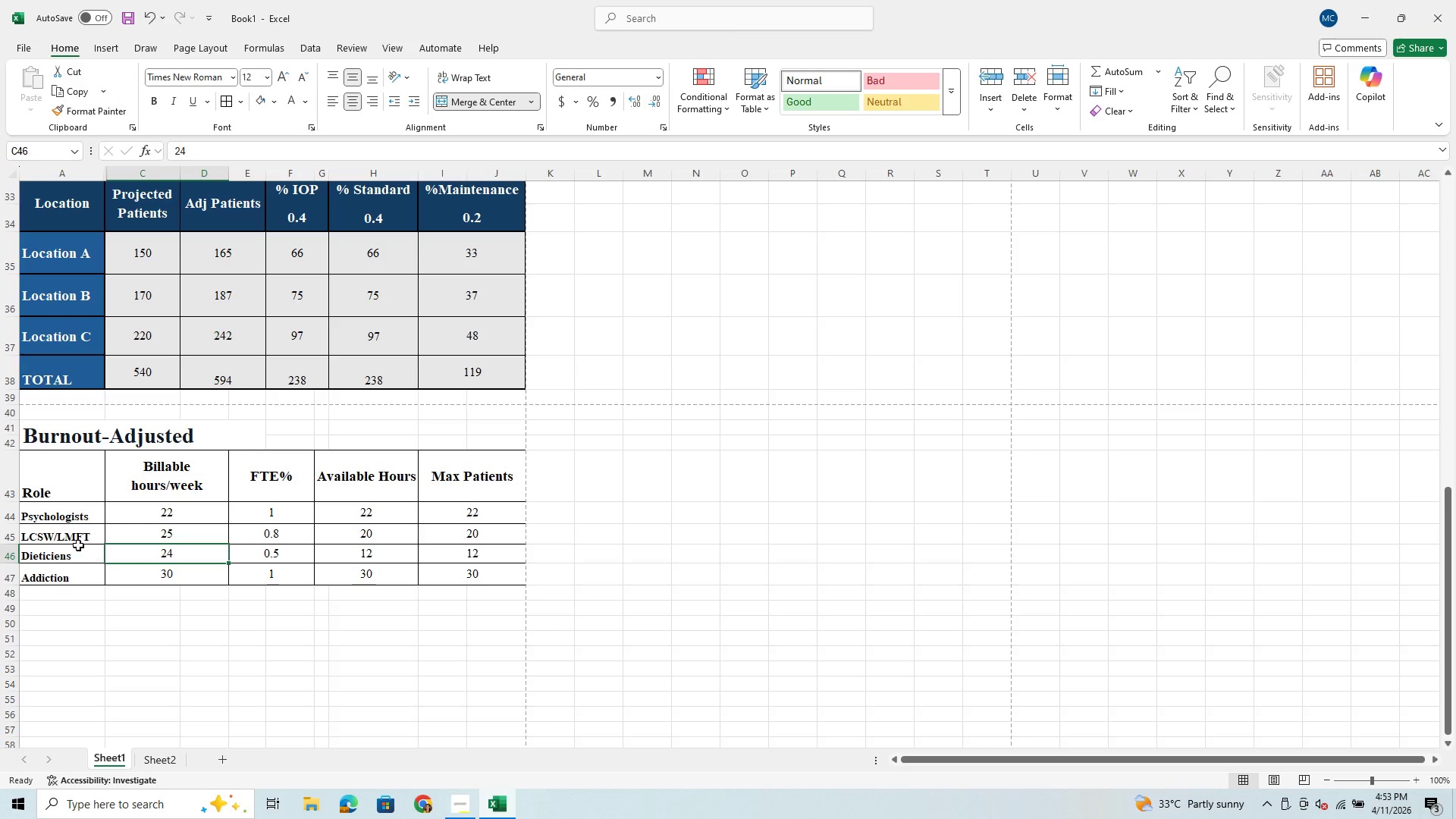 
left_click([78, 545])
 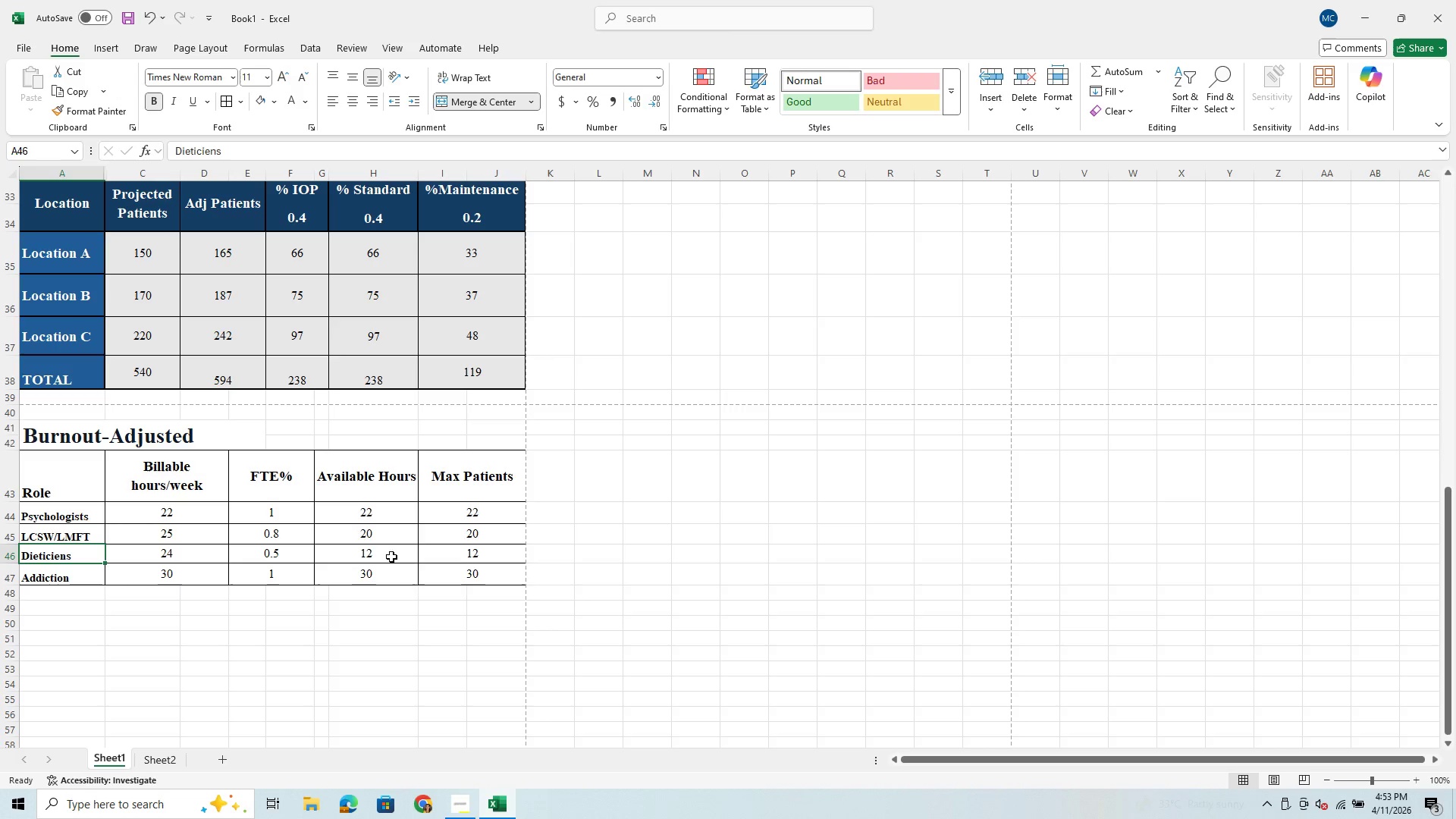 
scroll: coordinate [394, 501], scroll_direction: up, amount: 4.0
 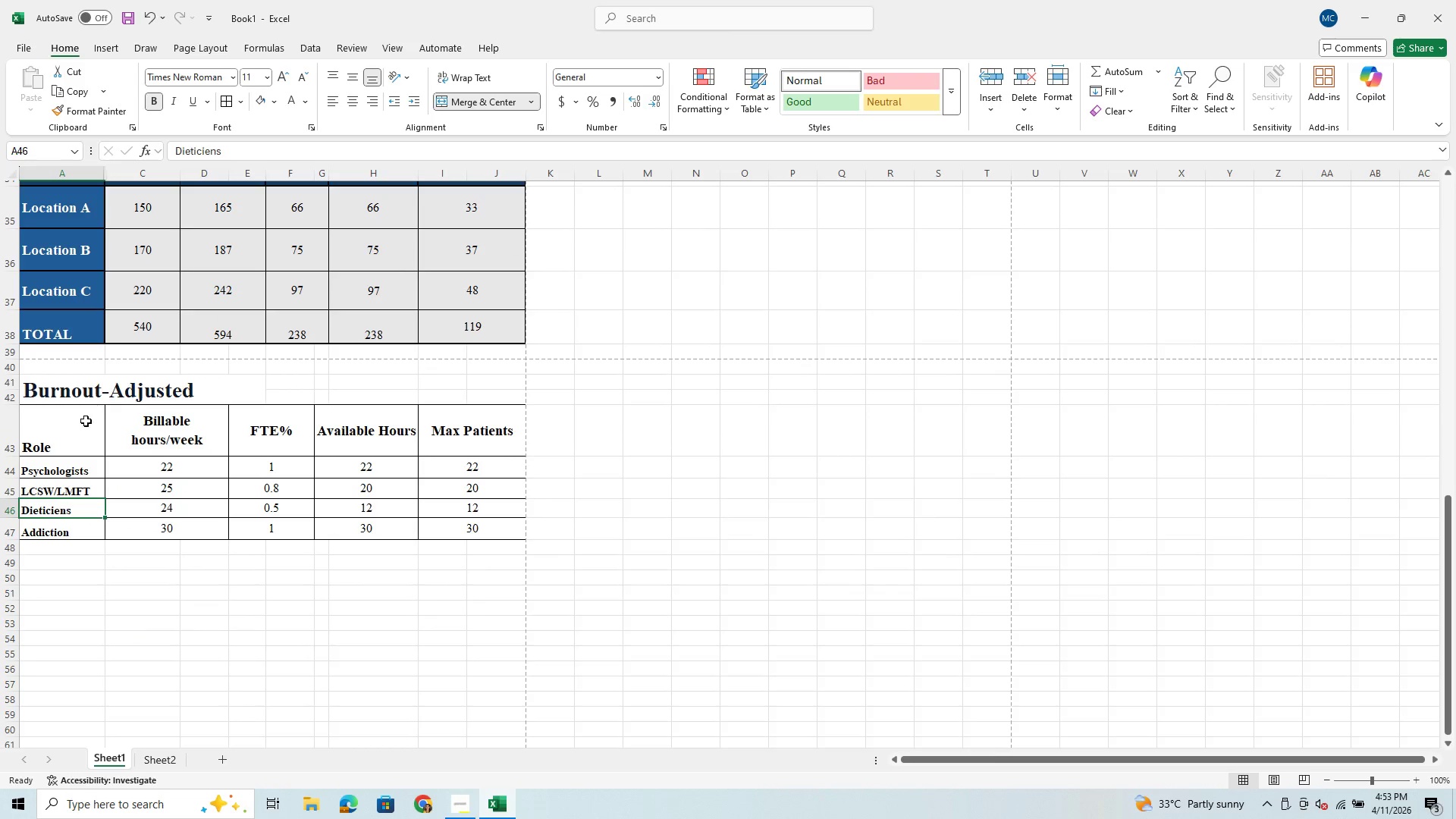 
left_click_drag(start_coordinate=[69, 421], to_coordinate=[450, 415])
 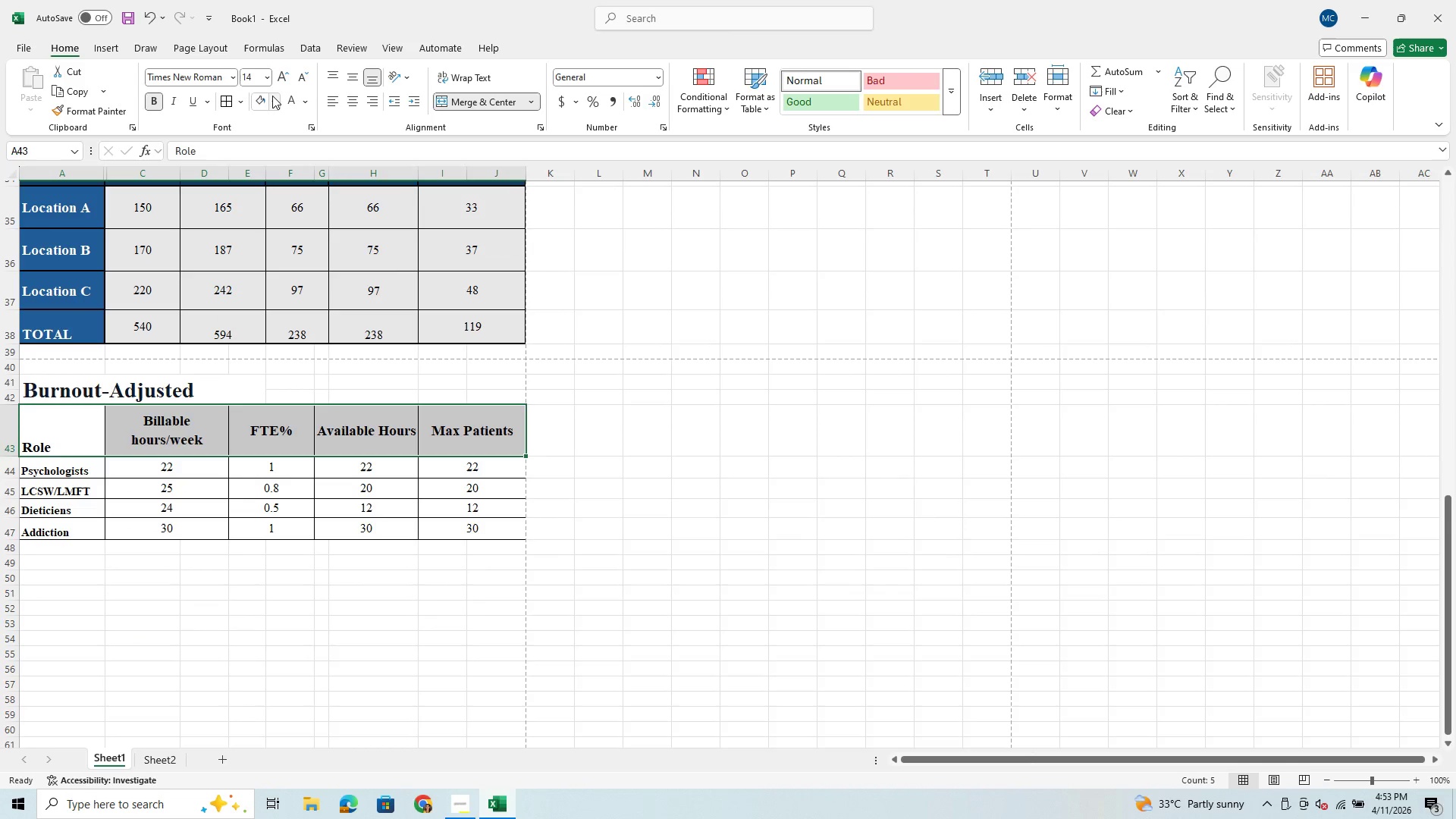 
left_click([272, 100])
 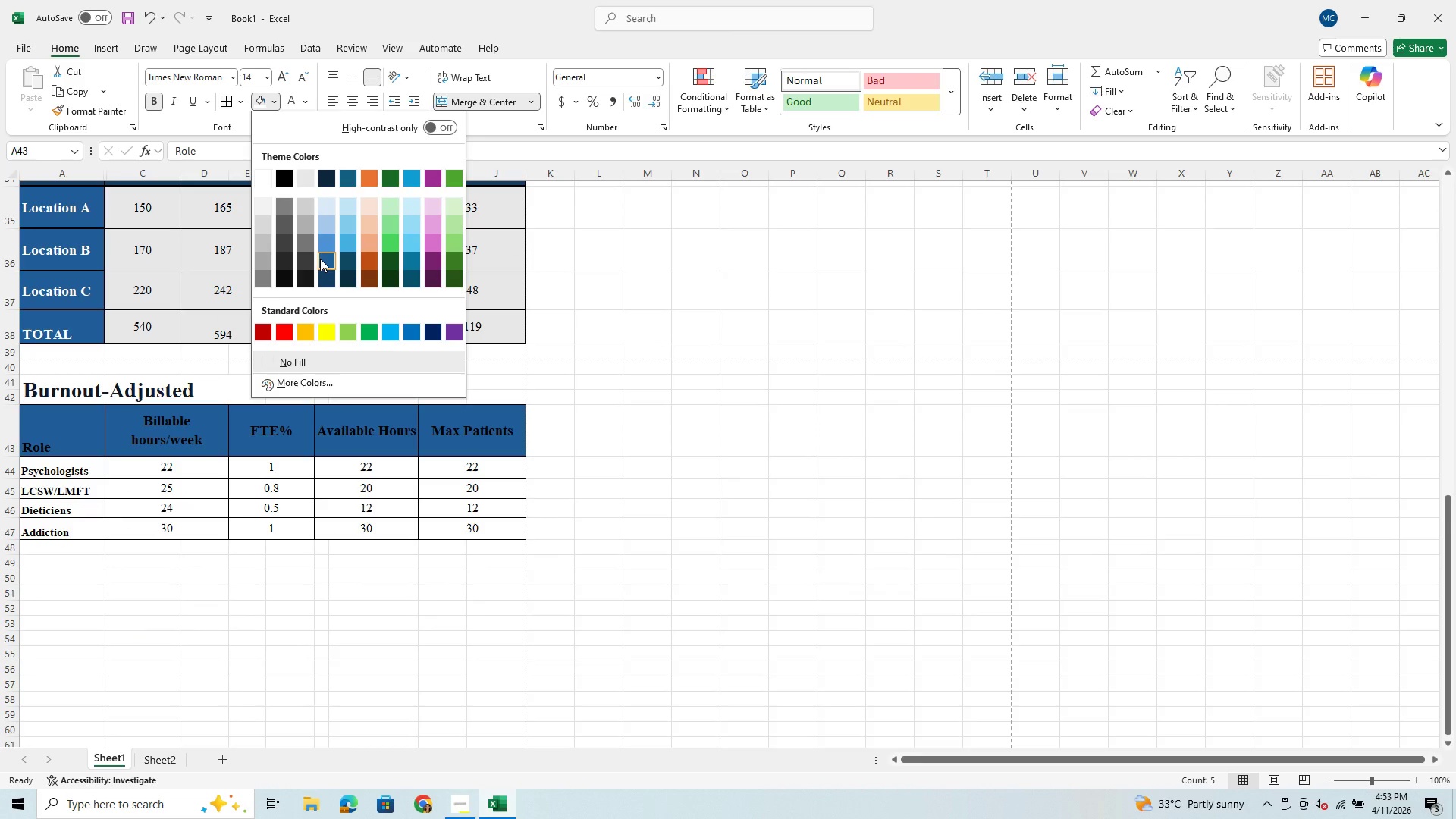 
left_click([320, 259])
 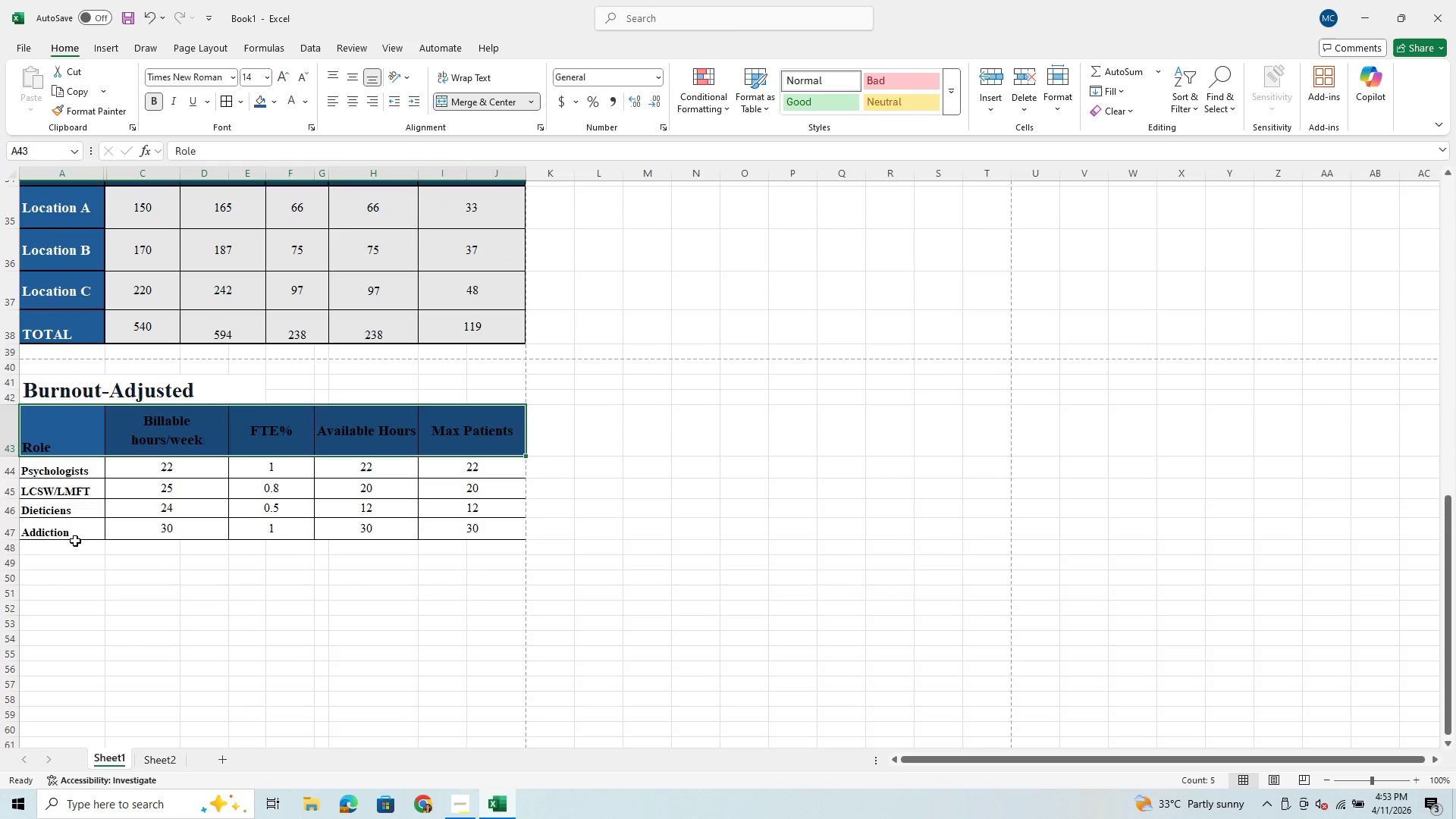 
left_click([80, 530])
 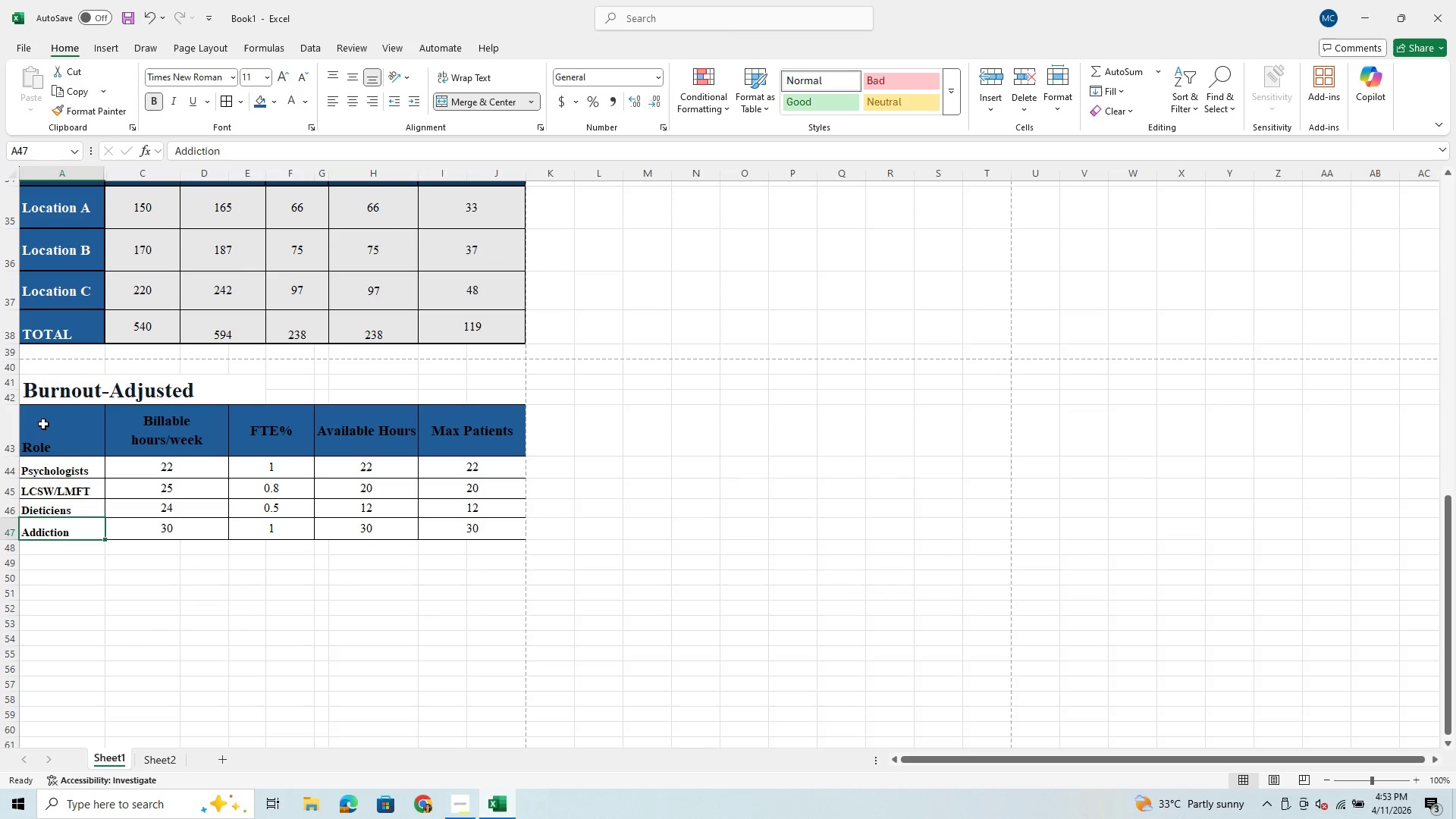 
left_click_drag(start_coordinate=[43, 424], to_coordinate=[46, 527])
 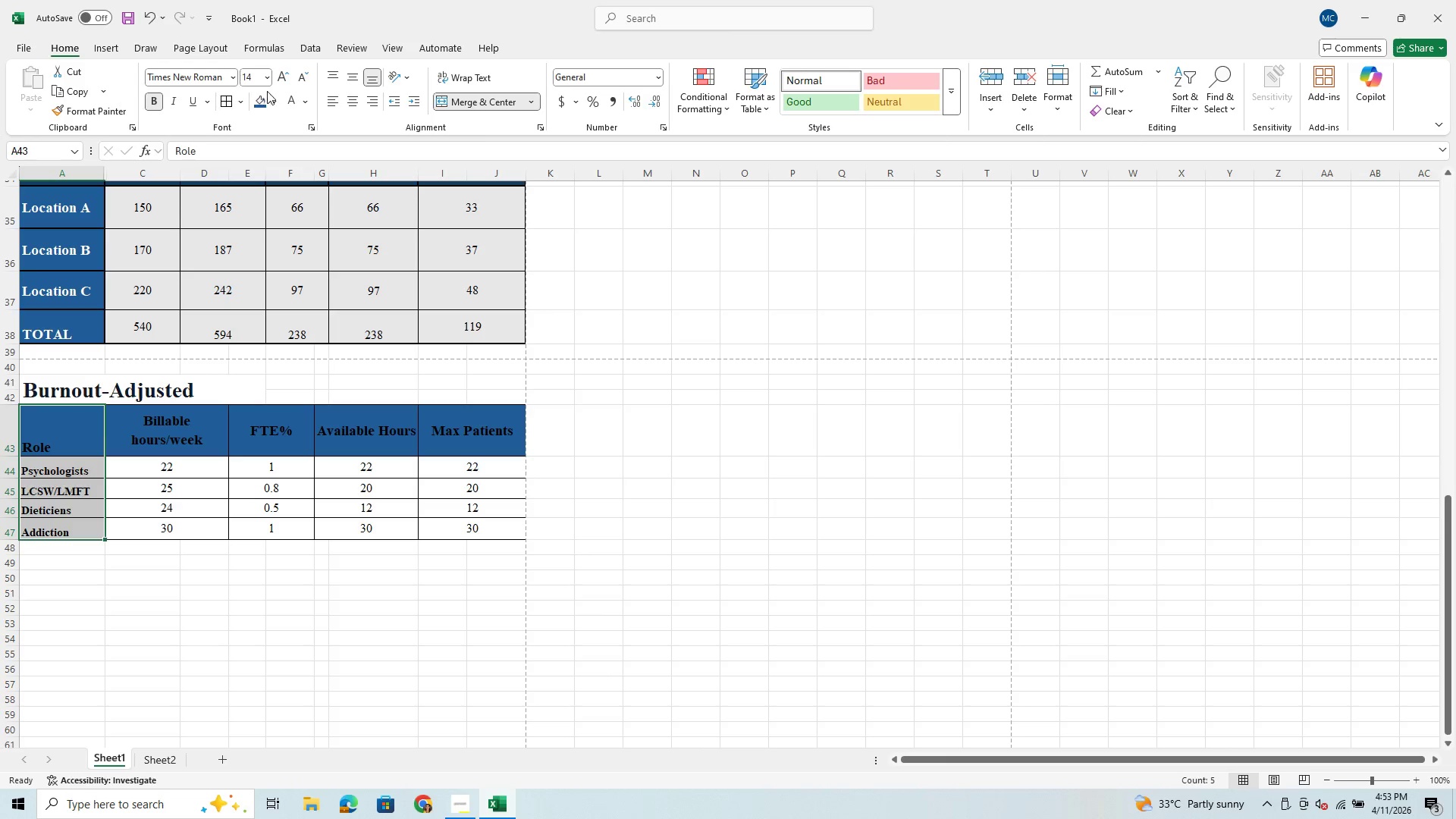 
left_click([272, 96])
 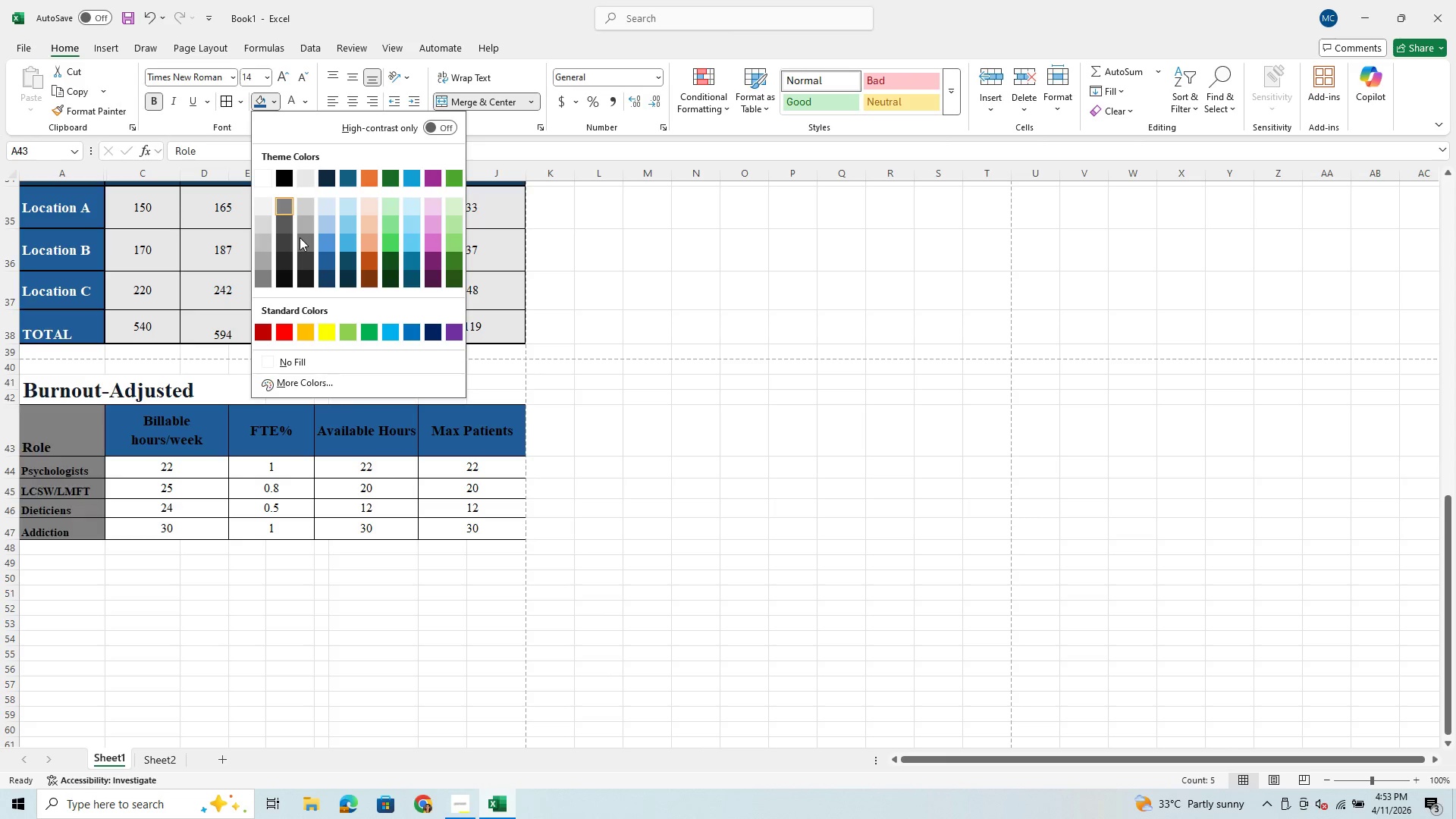 
mouse_move([325, 261])
 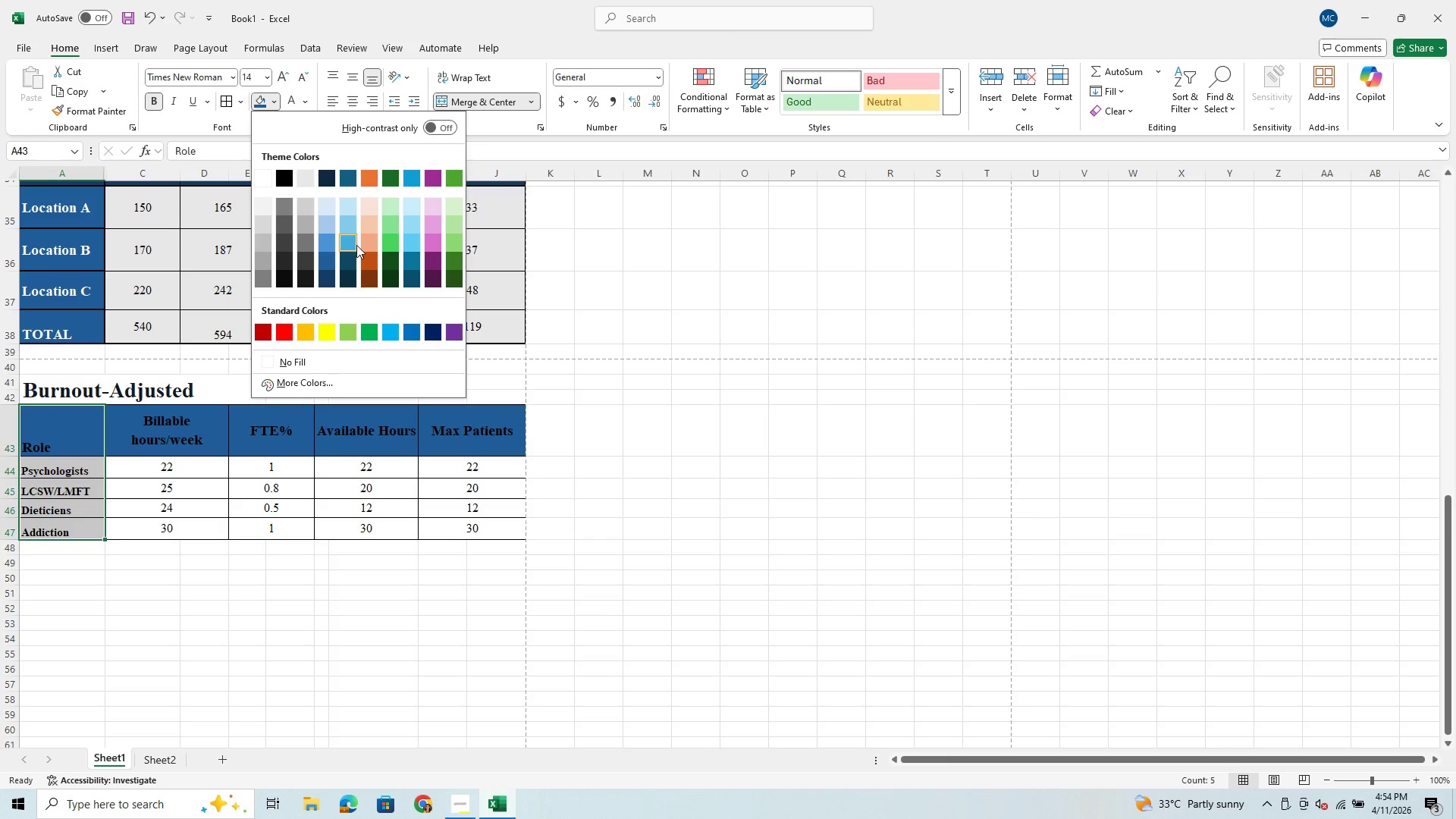 
mouse_move([347, 249])
 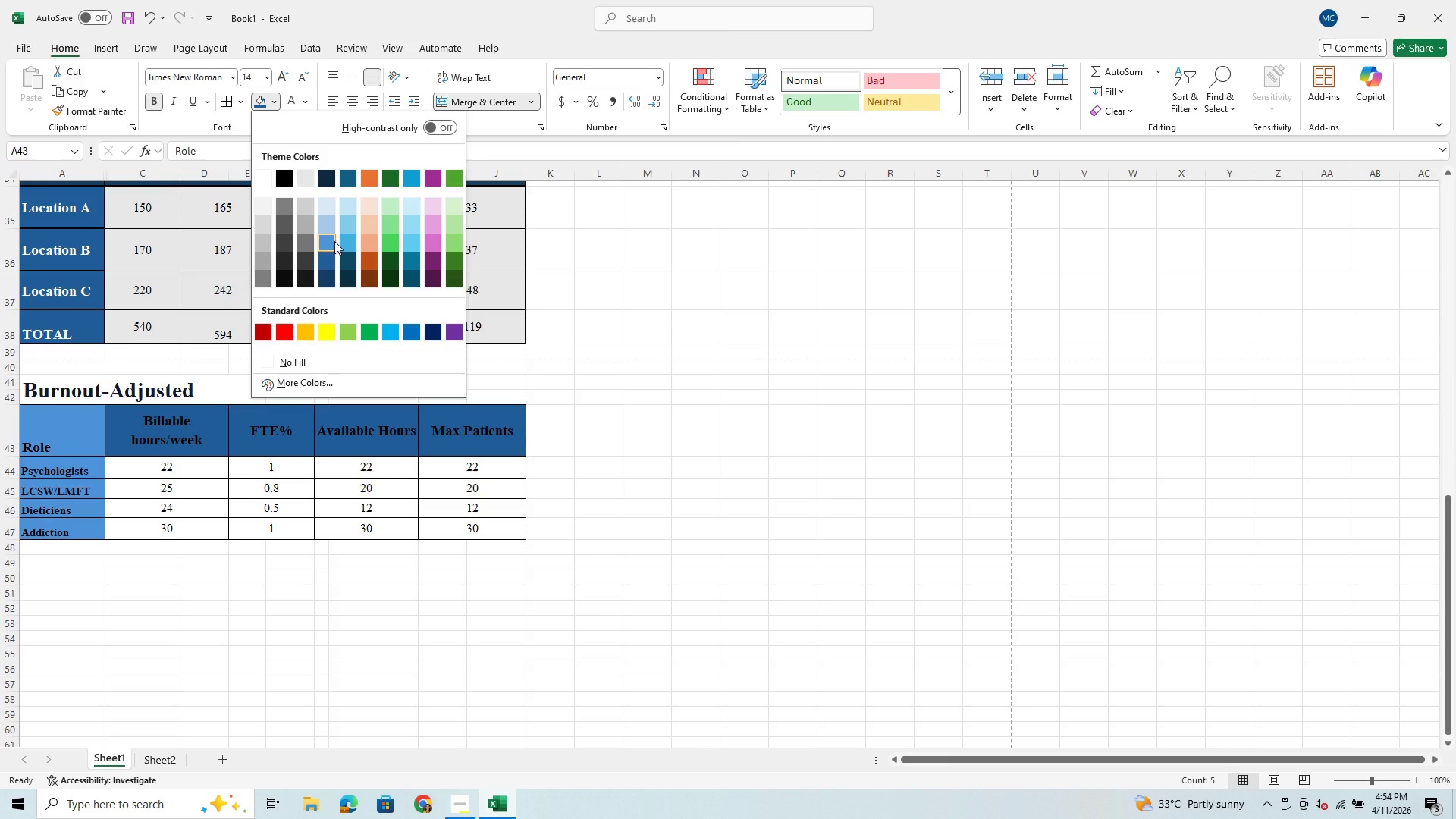 
left_click([334, 241])
 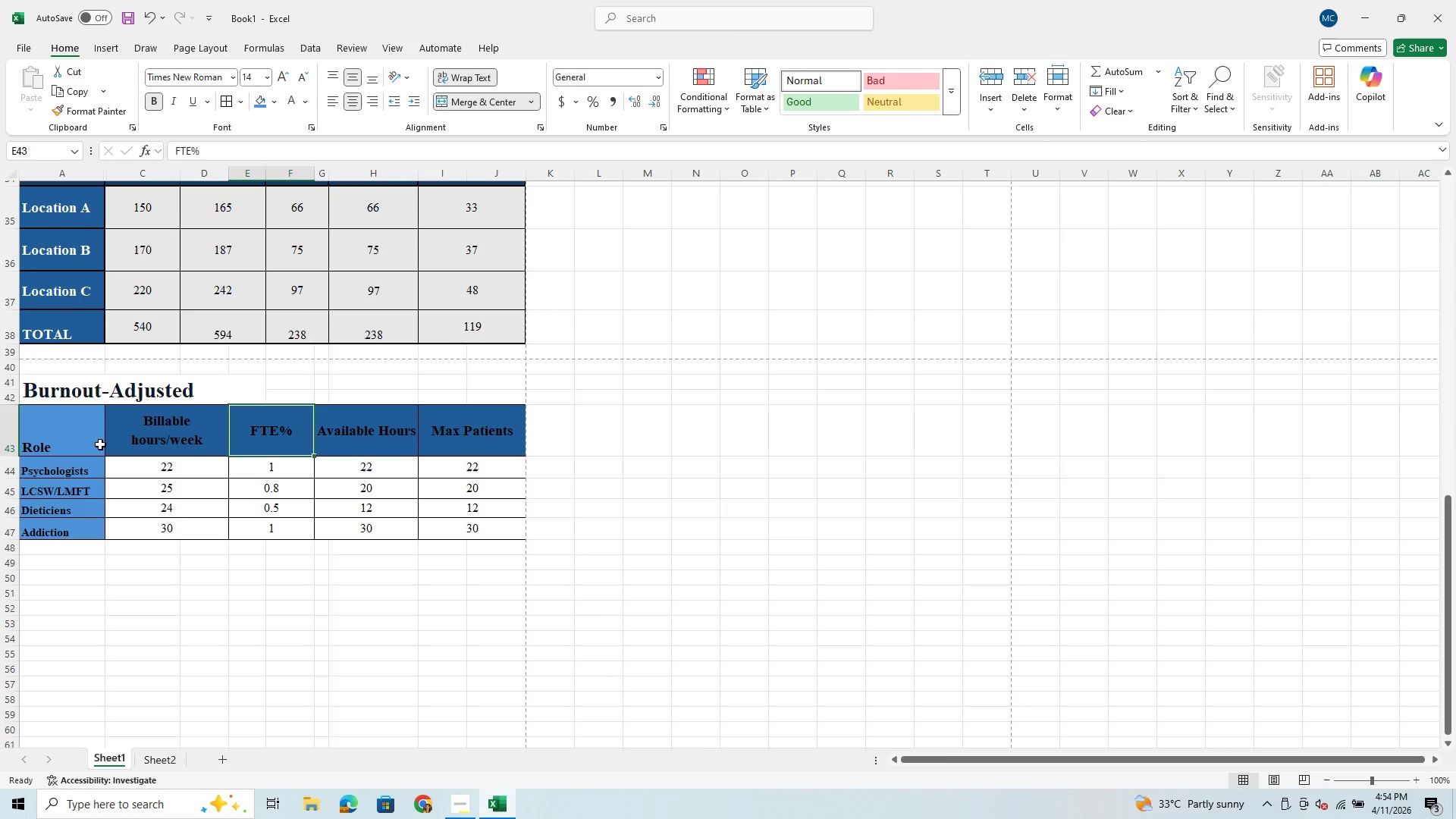 
left_click_drag(start_coordinate=[41, 421], to_coordinate=[460, 446])
 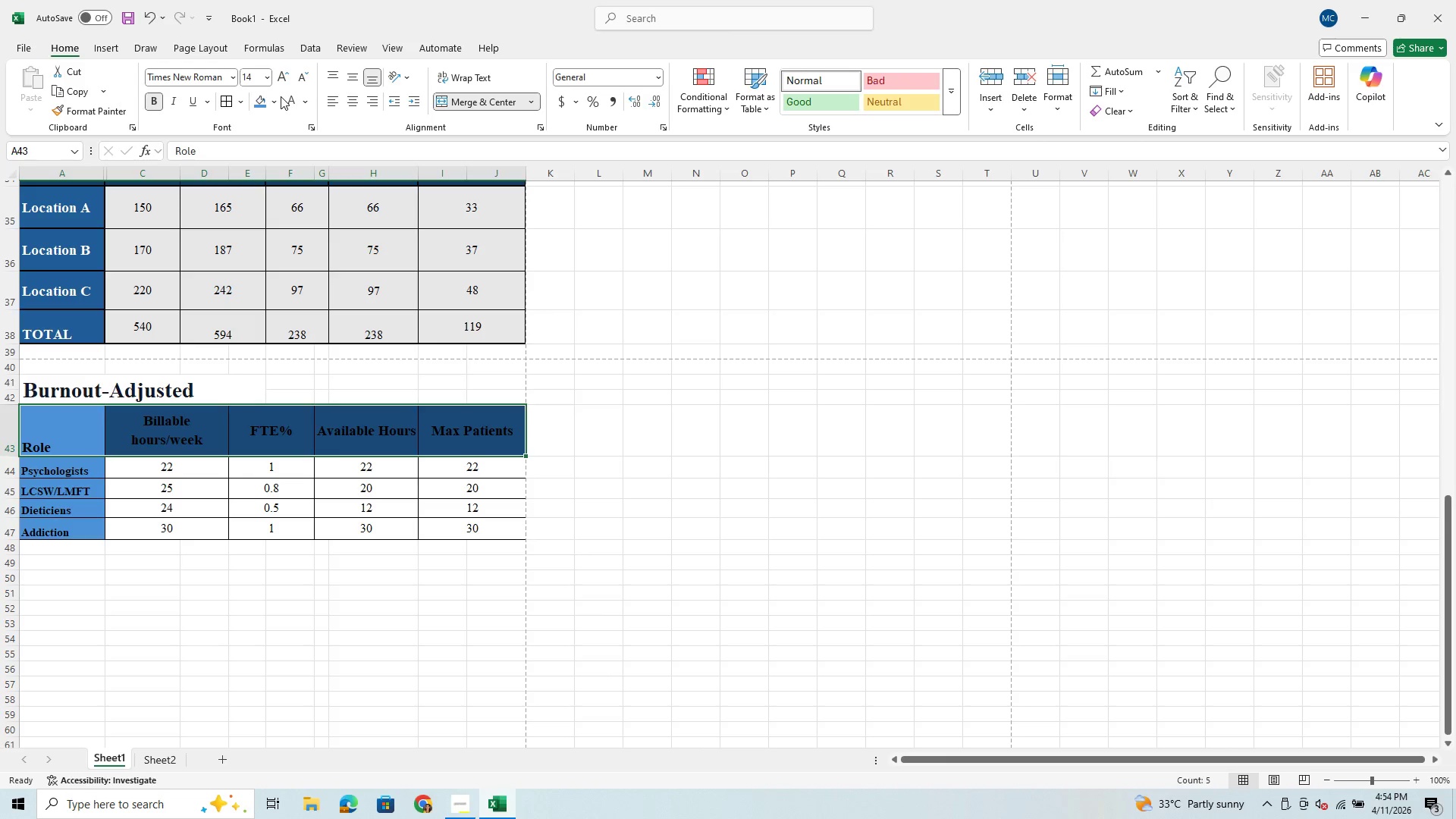 
left_click([273, 101])
 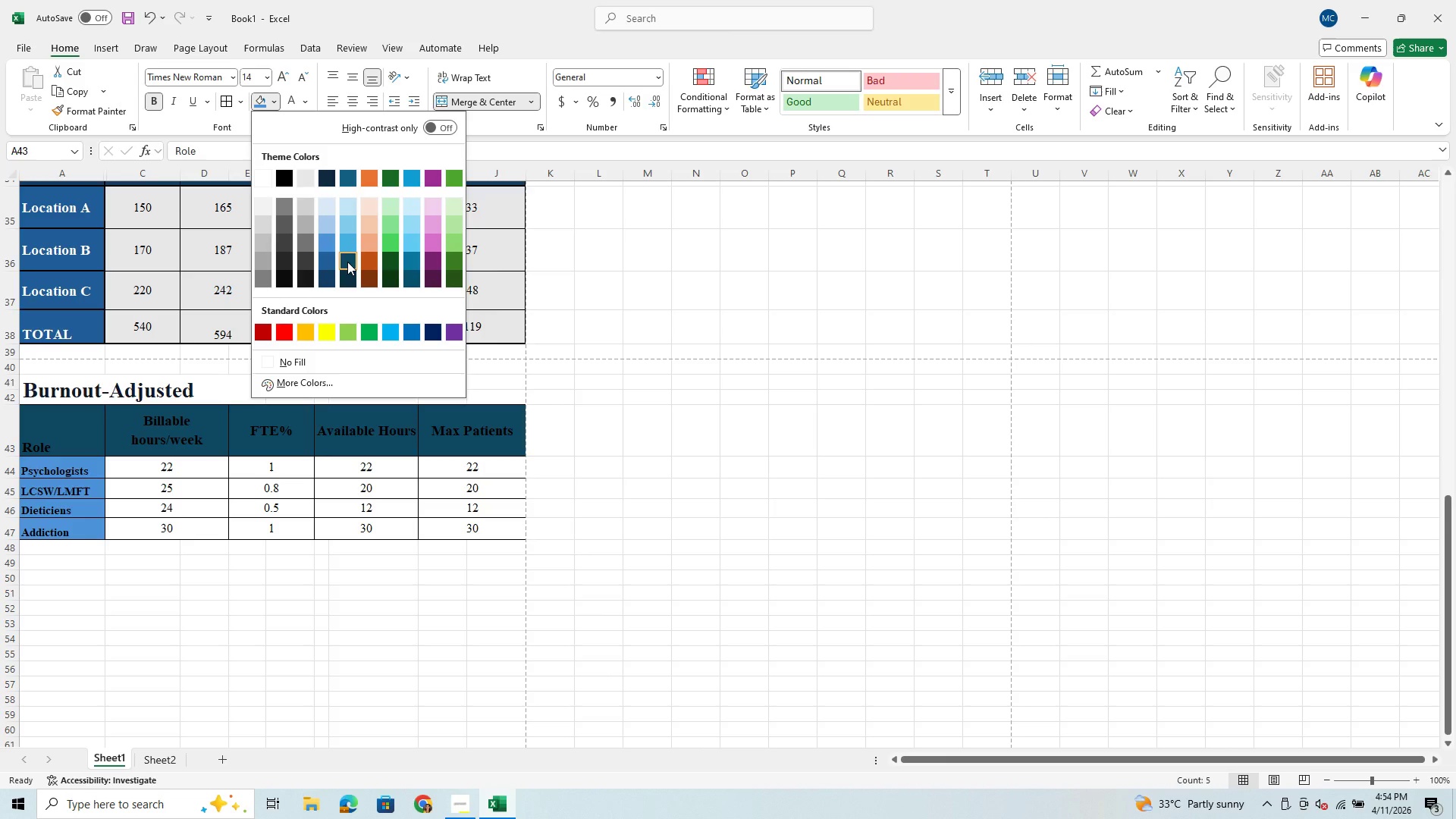 
mouse_move([320, 258])
 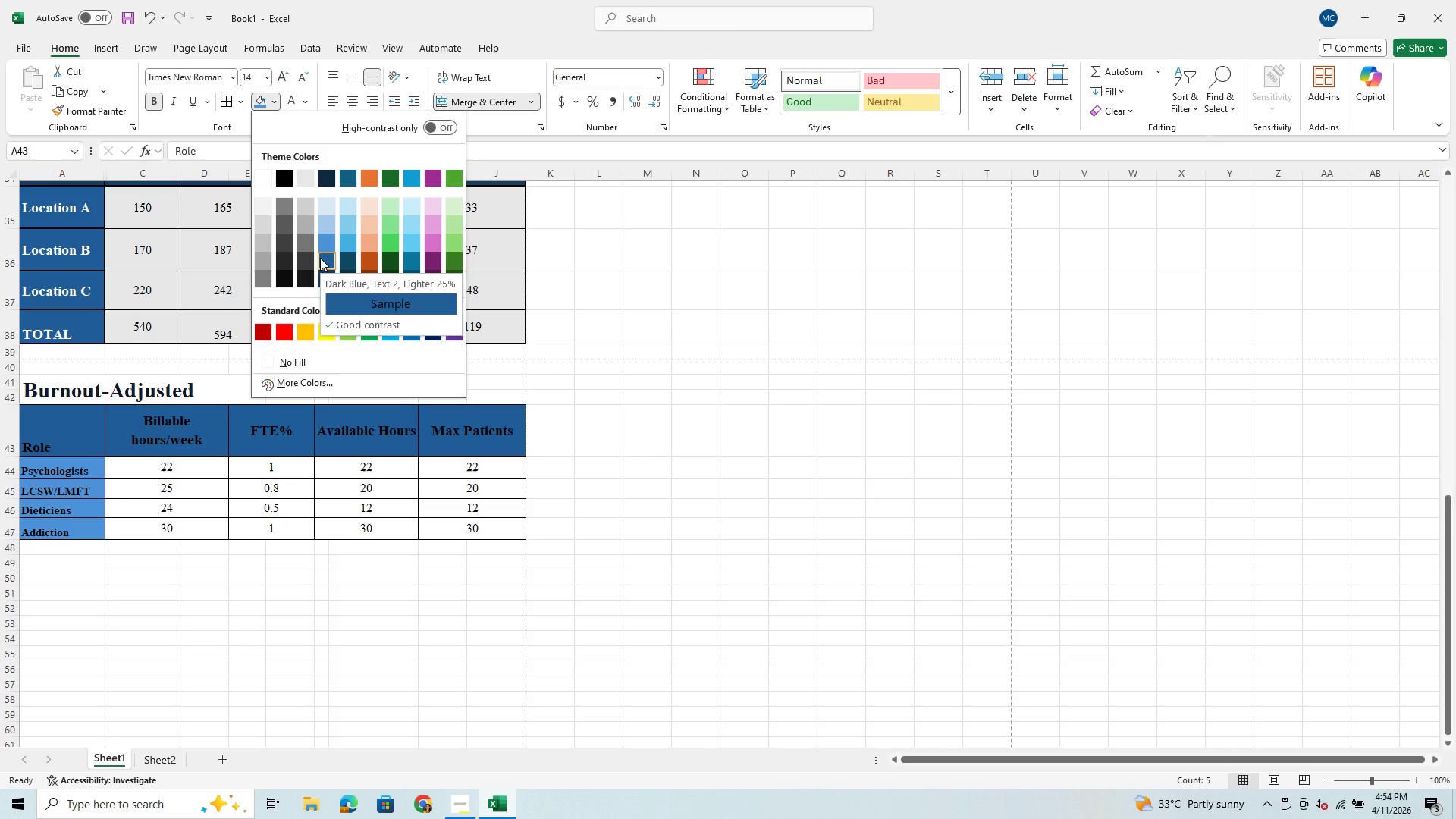 
left_click([320, 258])
 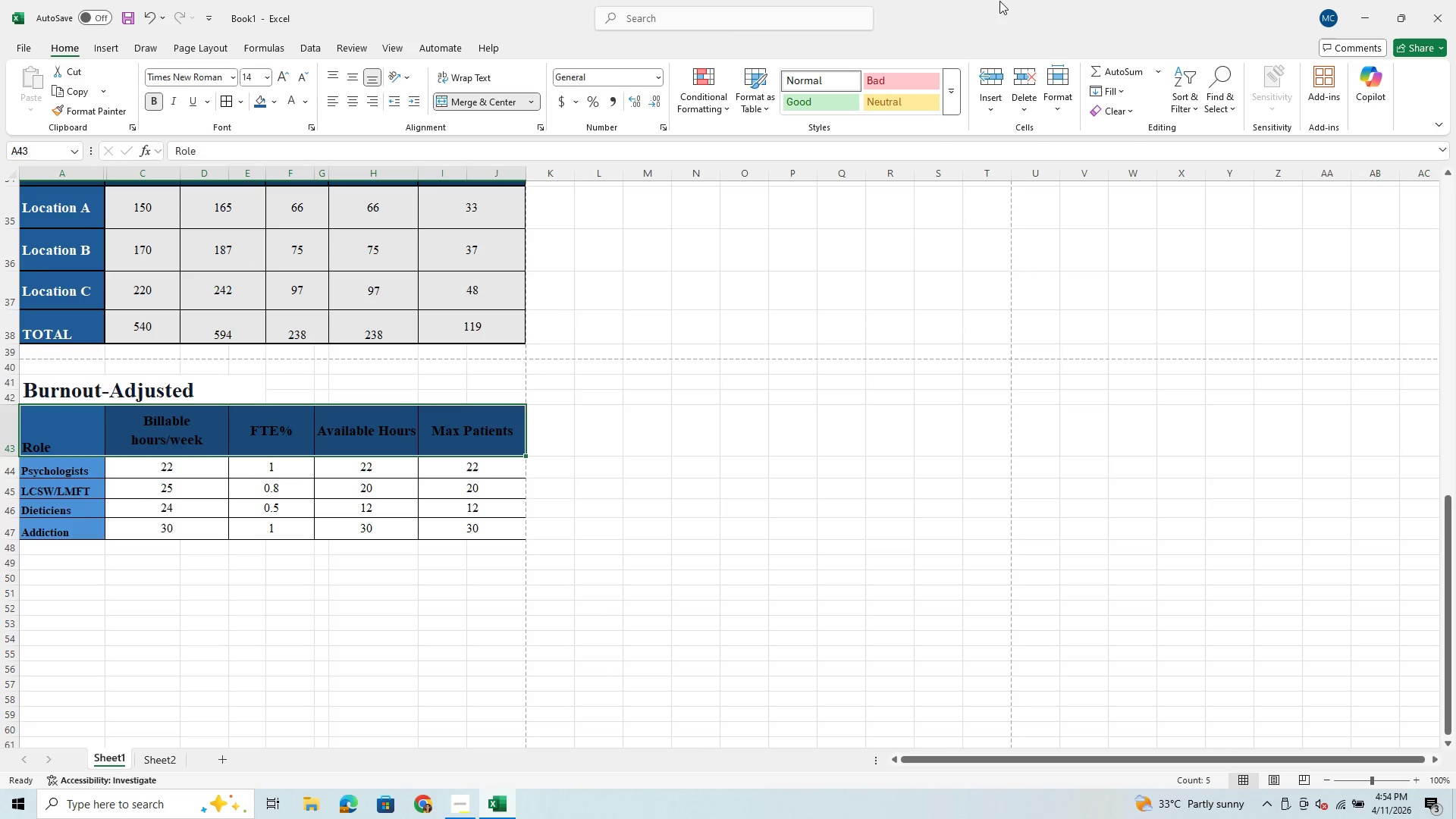 
wait(8.09)
 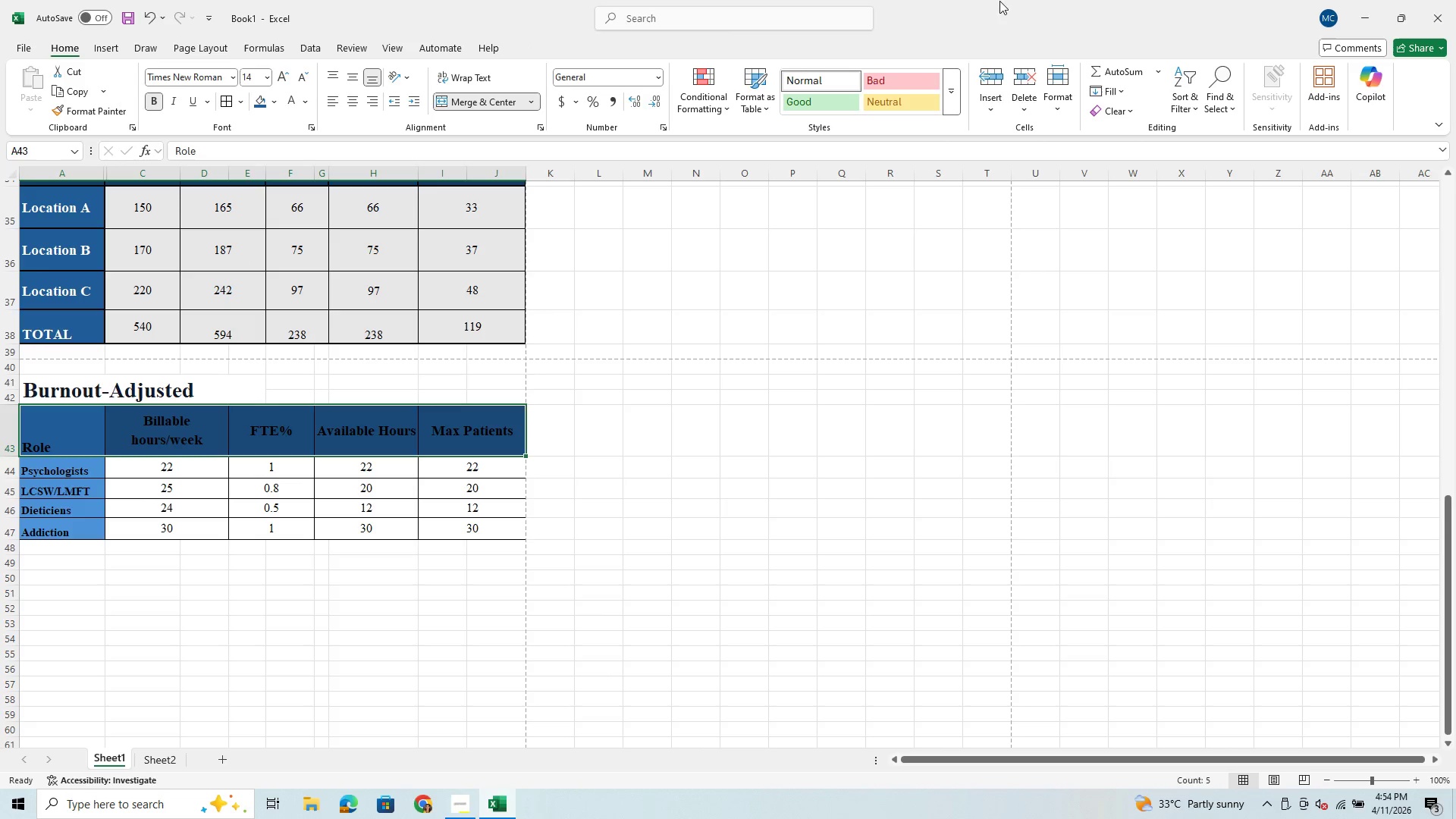 
left_click([275, 103])
 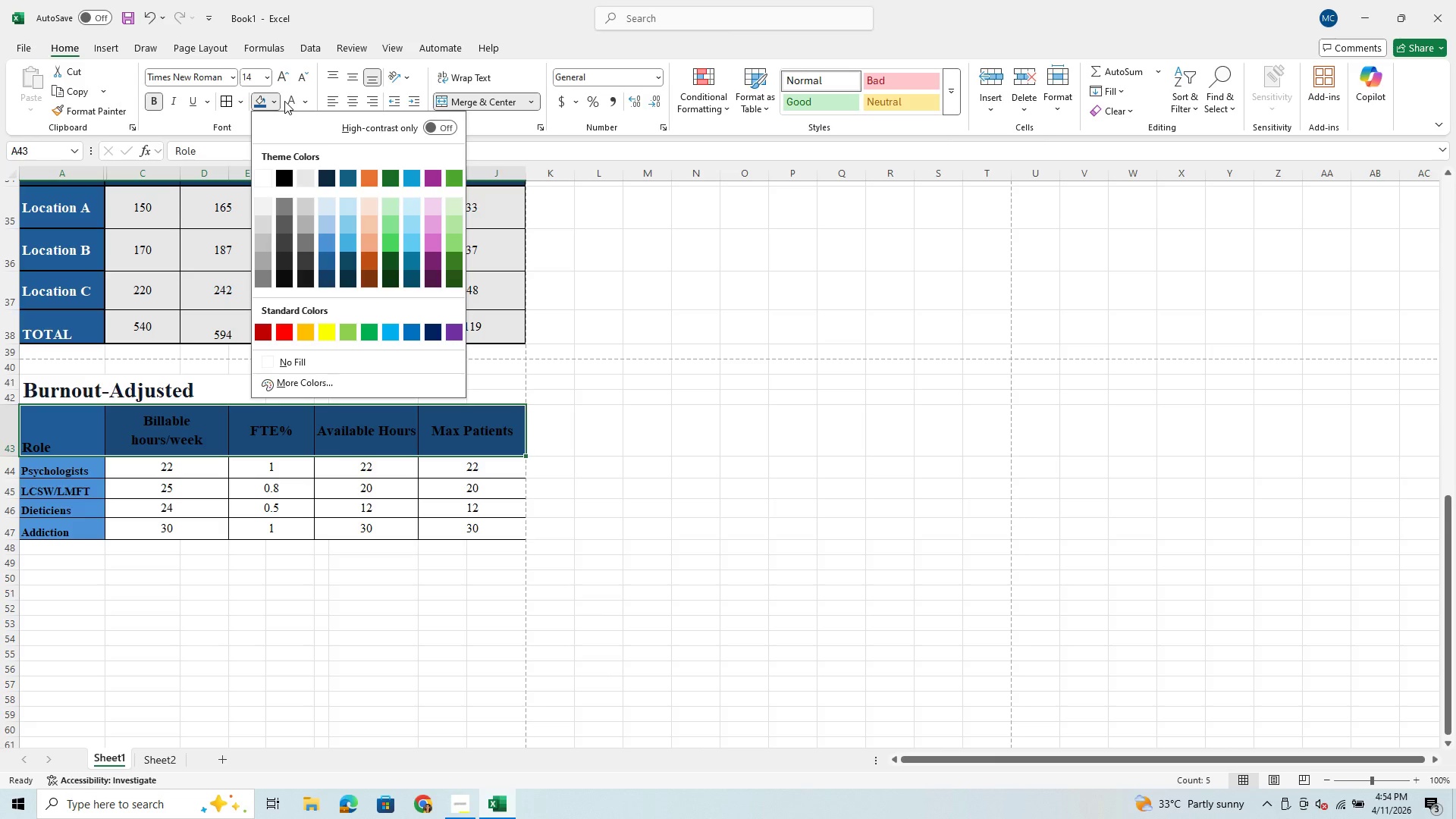 
left_click([287, 101])
 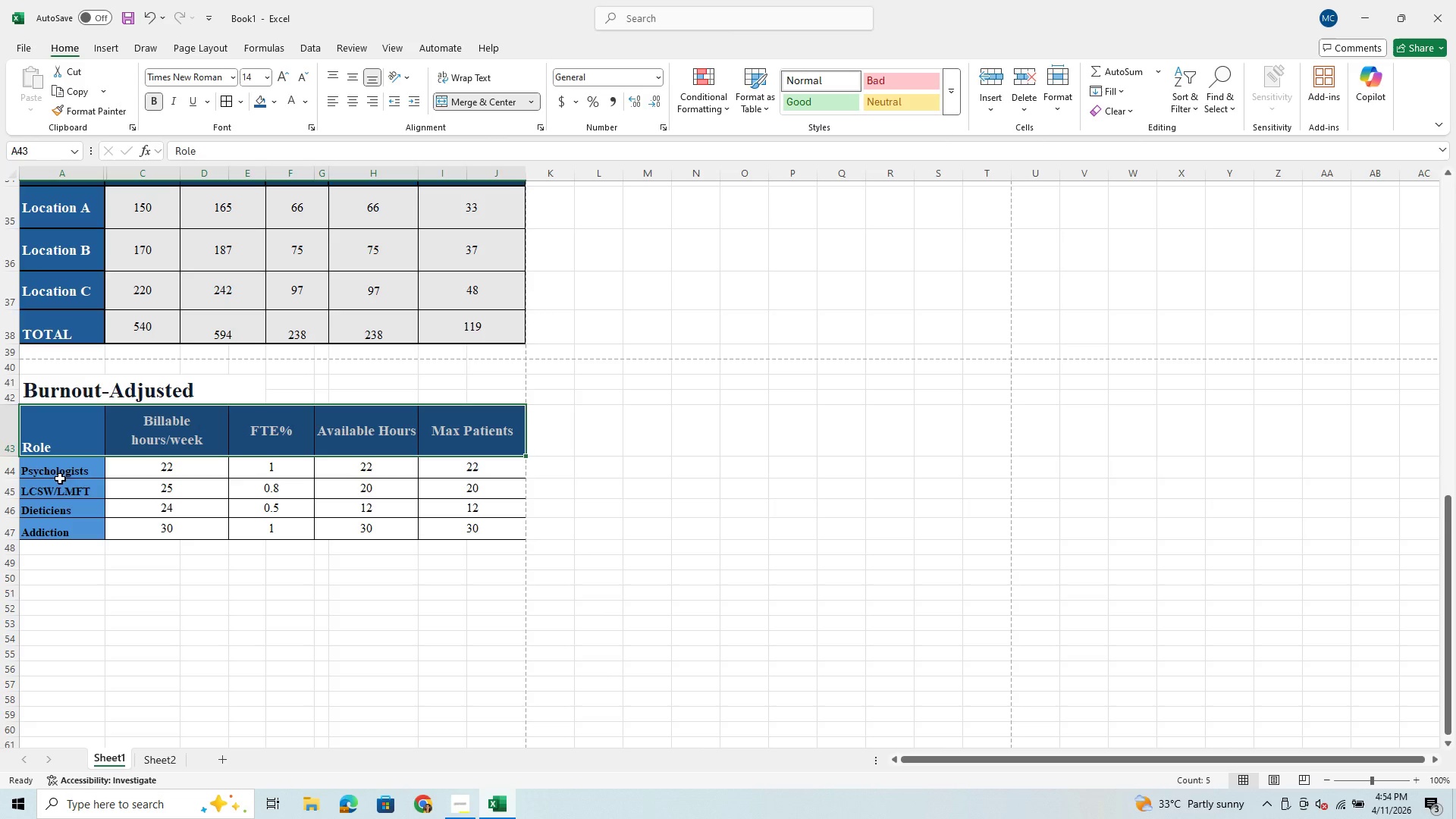 
left_click_drag(start_coordinate=[60, 472], to_coordinate=[57, 526])
 